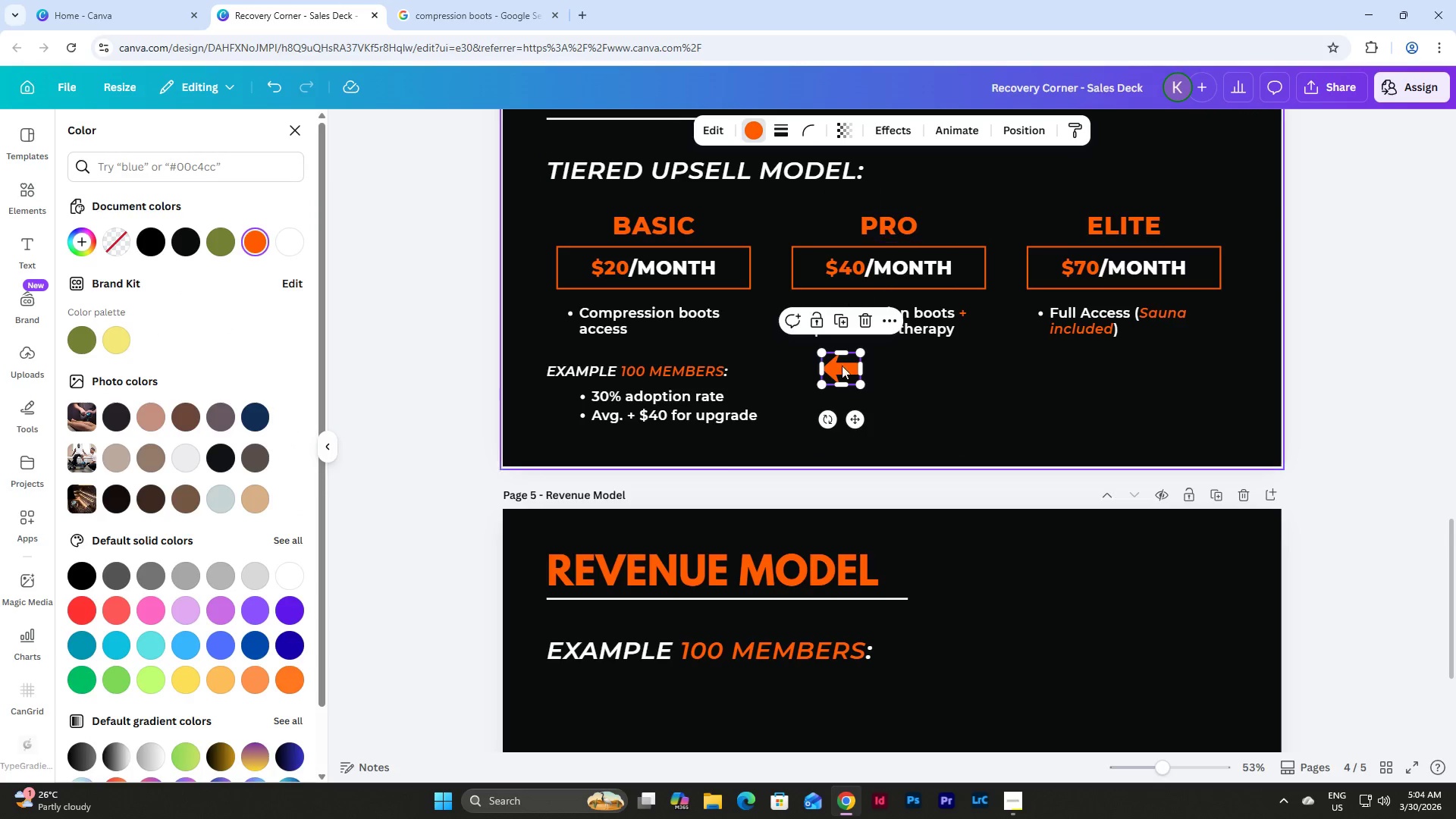 
left_click([825, 416])
 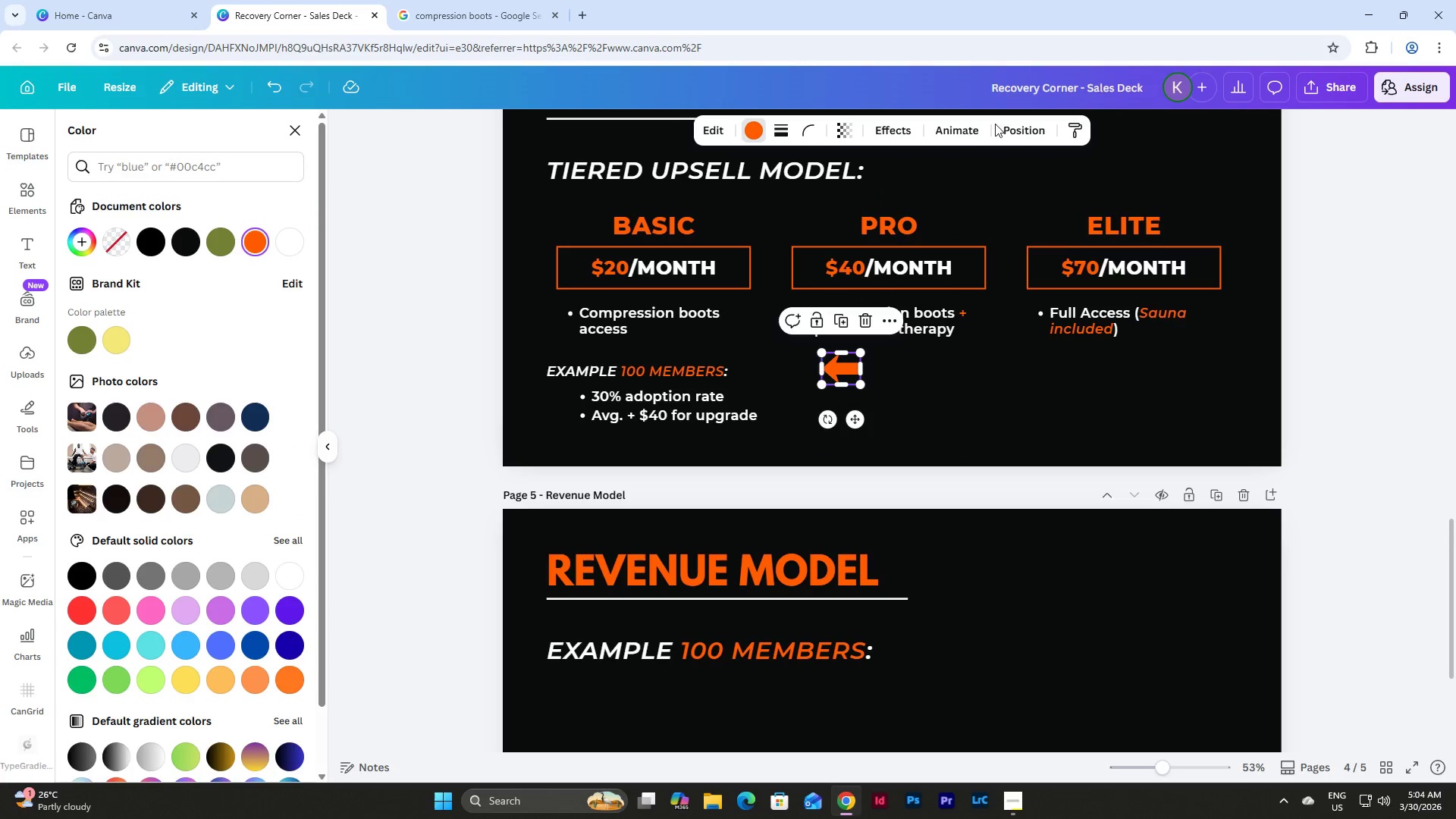 
left_click([996, 120])
 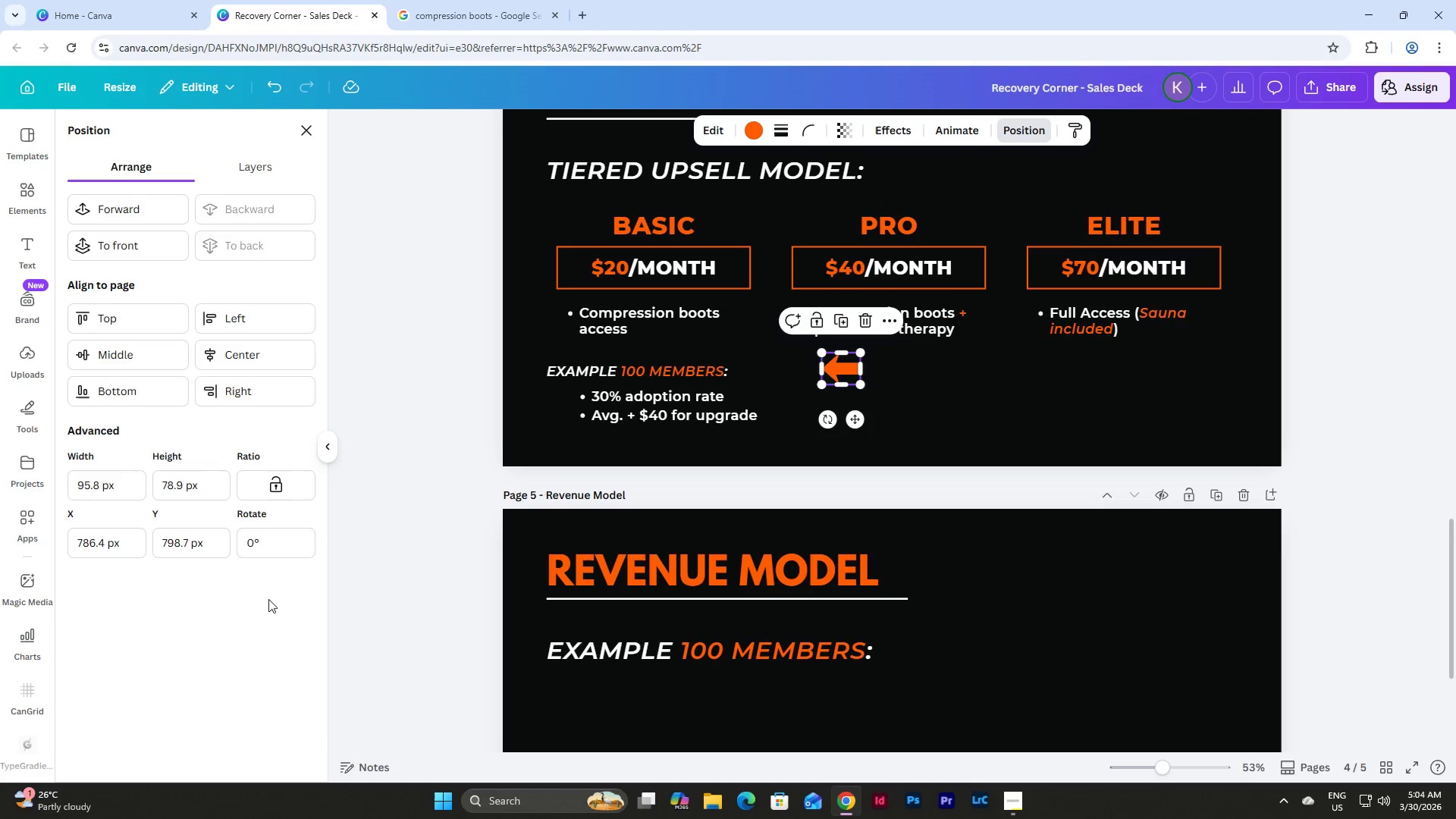 
left_click_drag(start_coordinate=[281, 541], to_coordinate=[215, 539])
 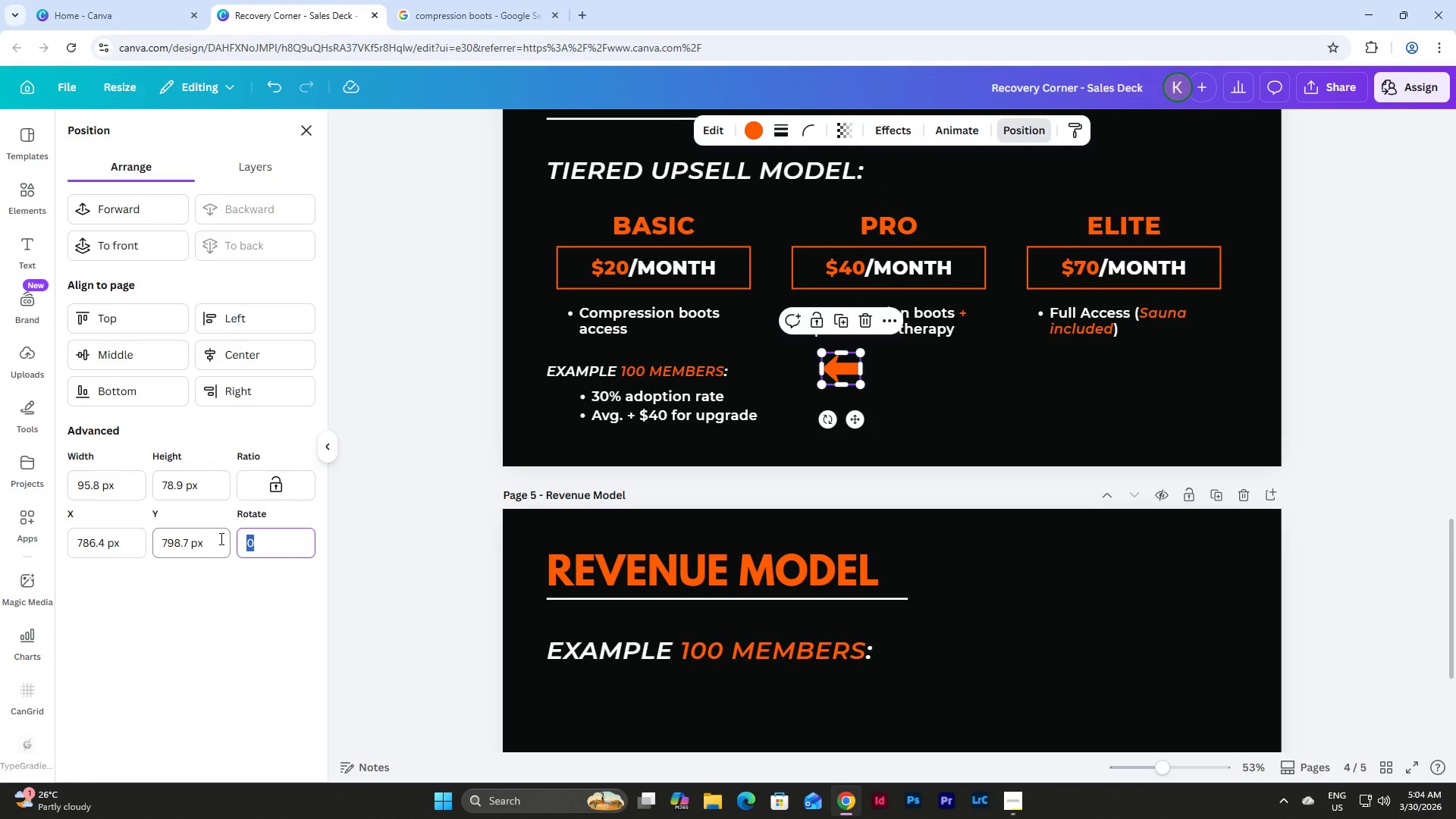 
key(Numpad1)
 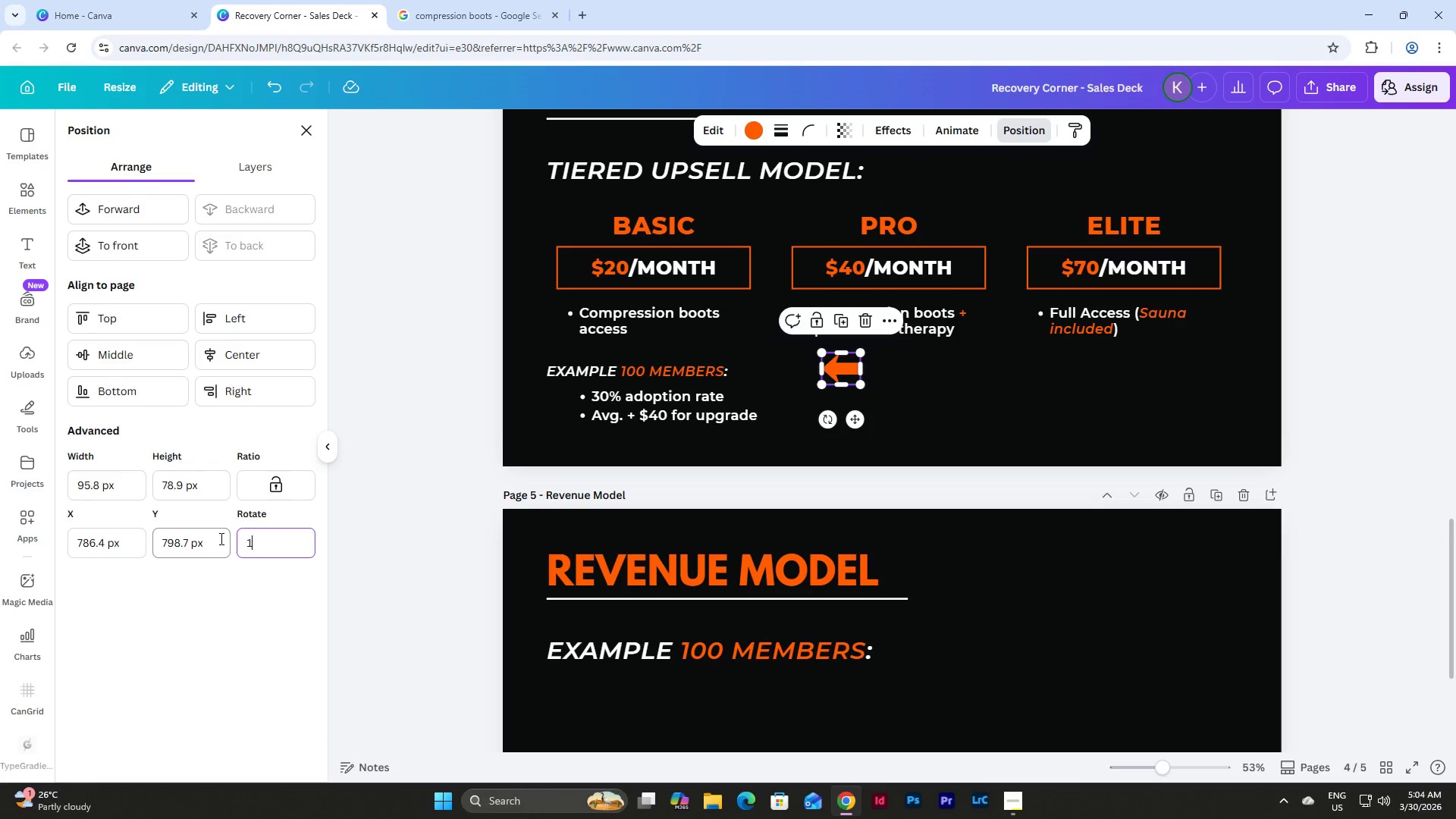 
key(Numpad8)
 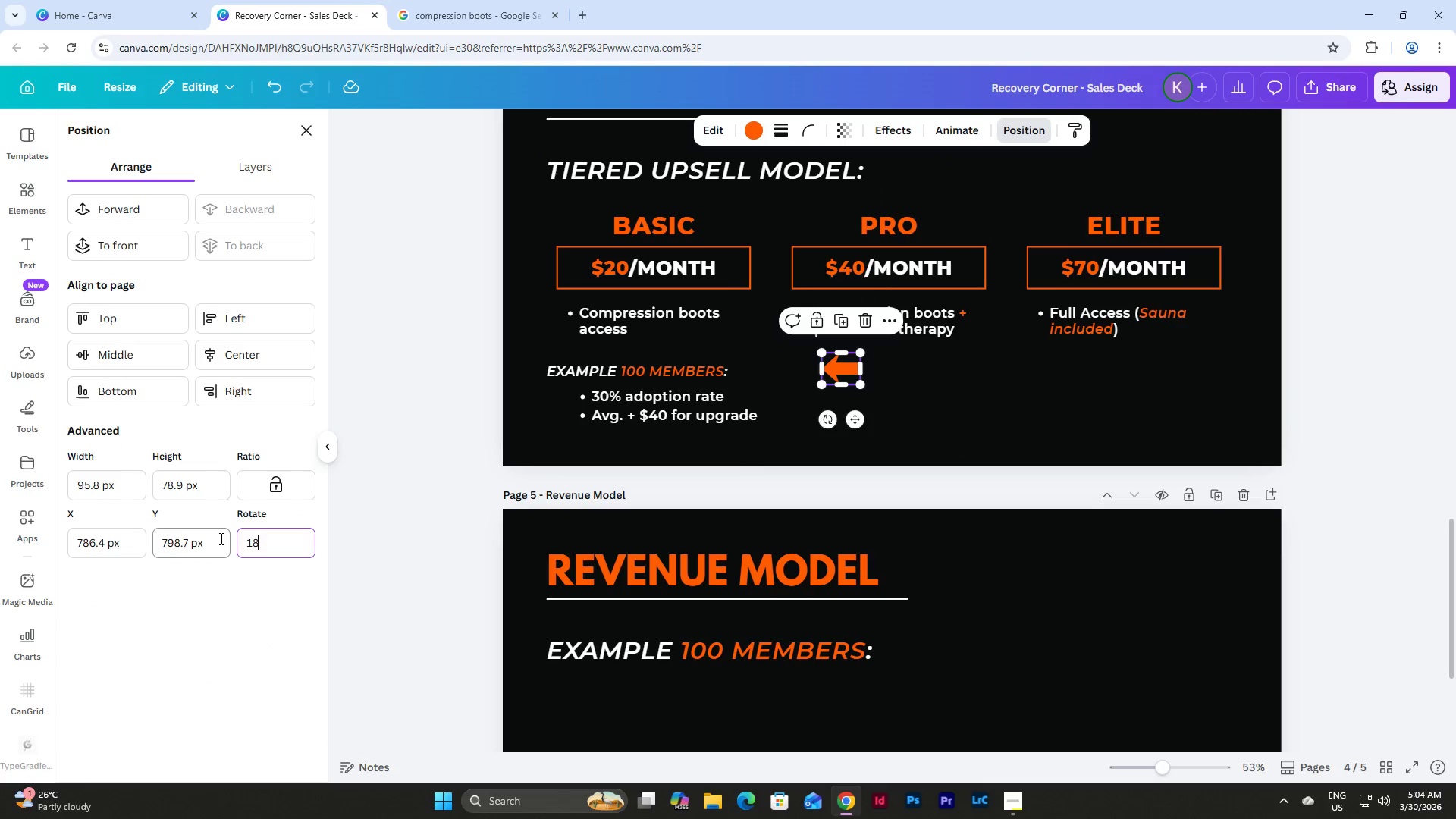 
key(Numpad0)
 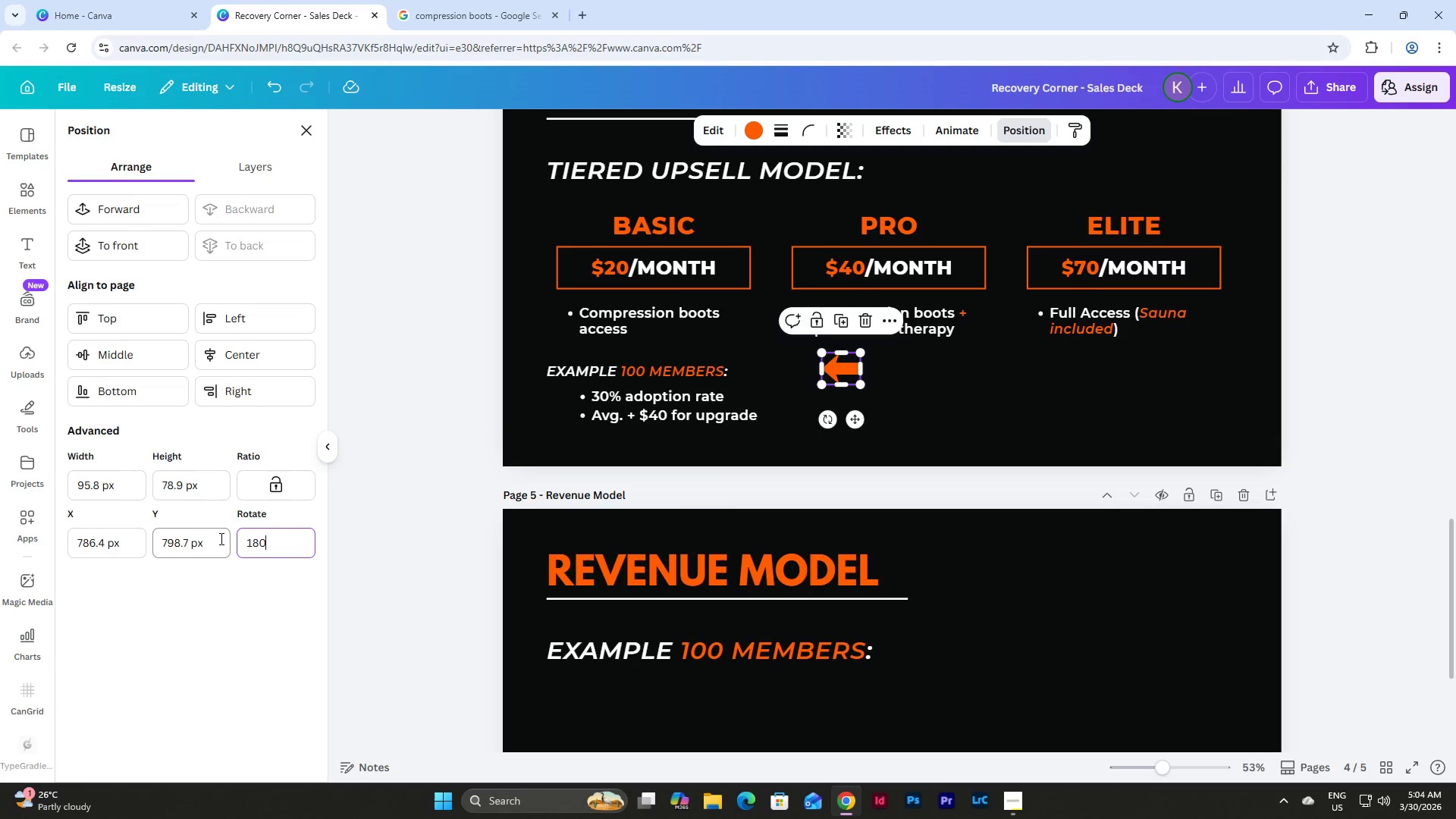 
key(NumpadEnter)
 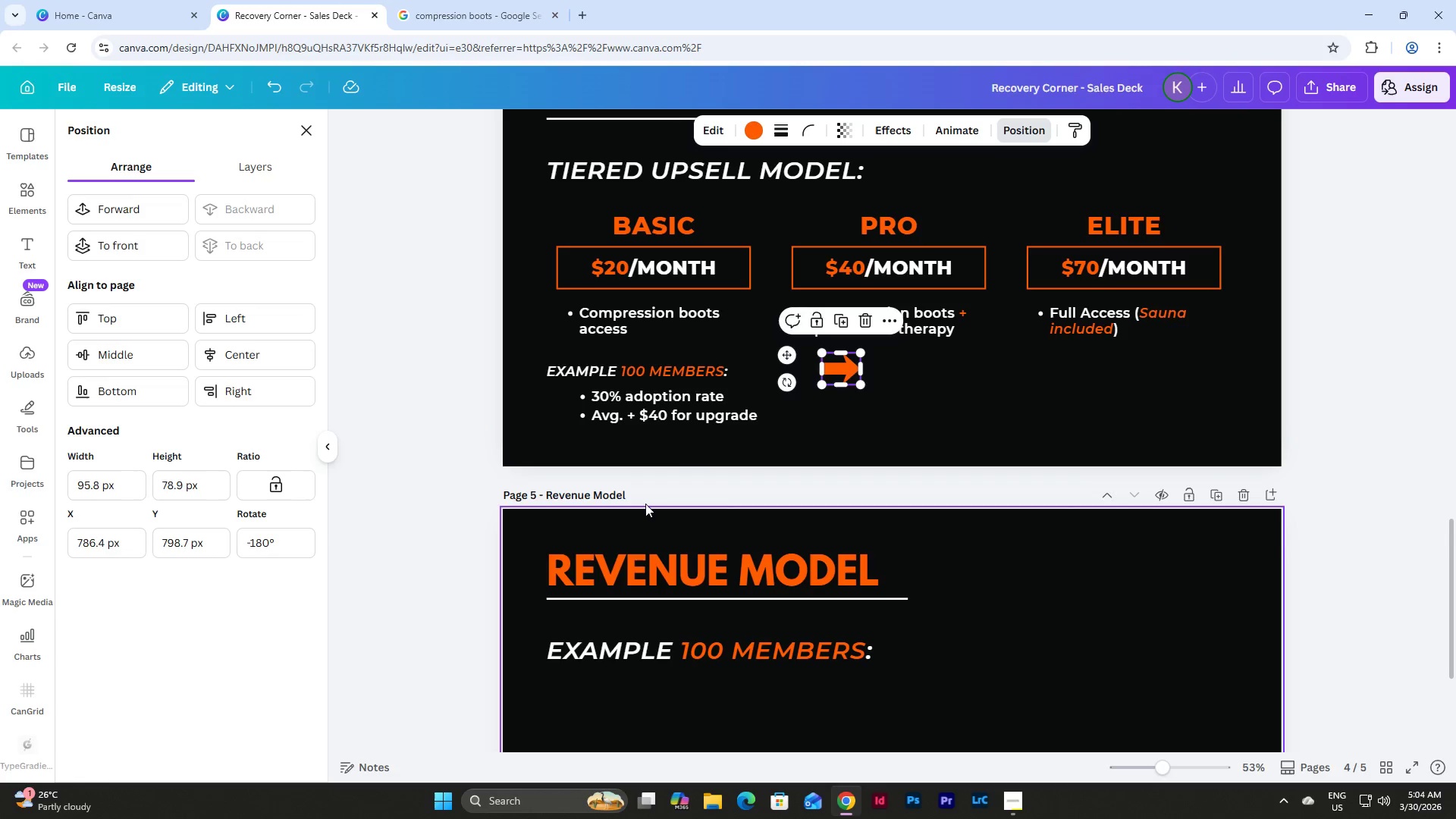 
left_click([894, 394])
 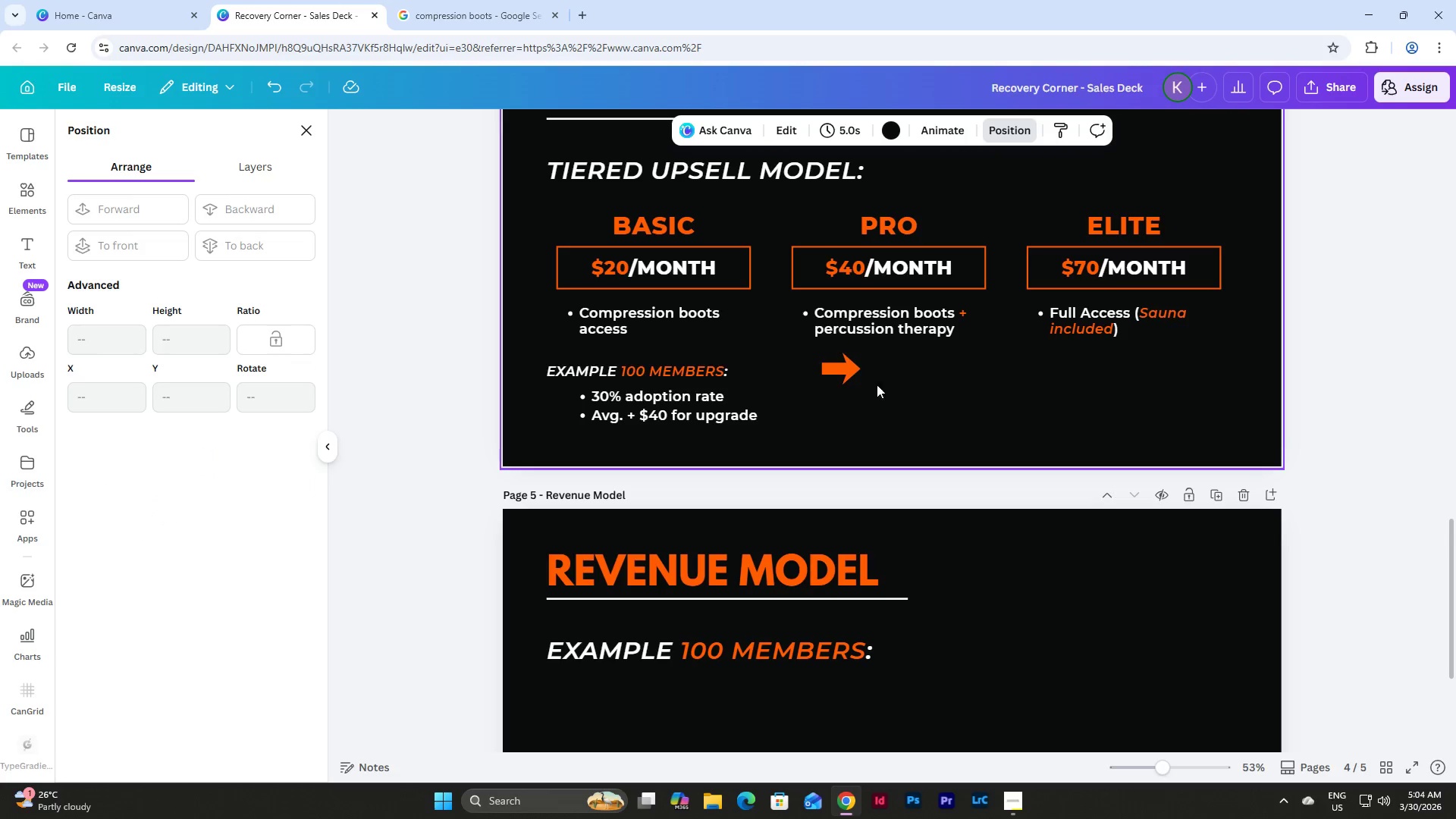 
left_click([838, 366])
 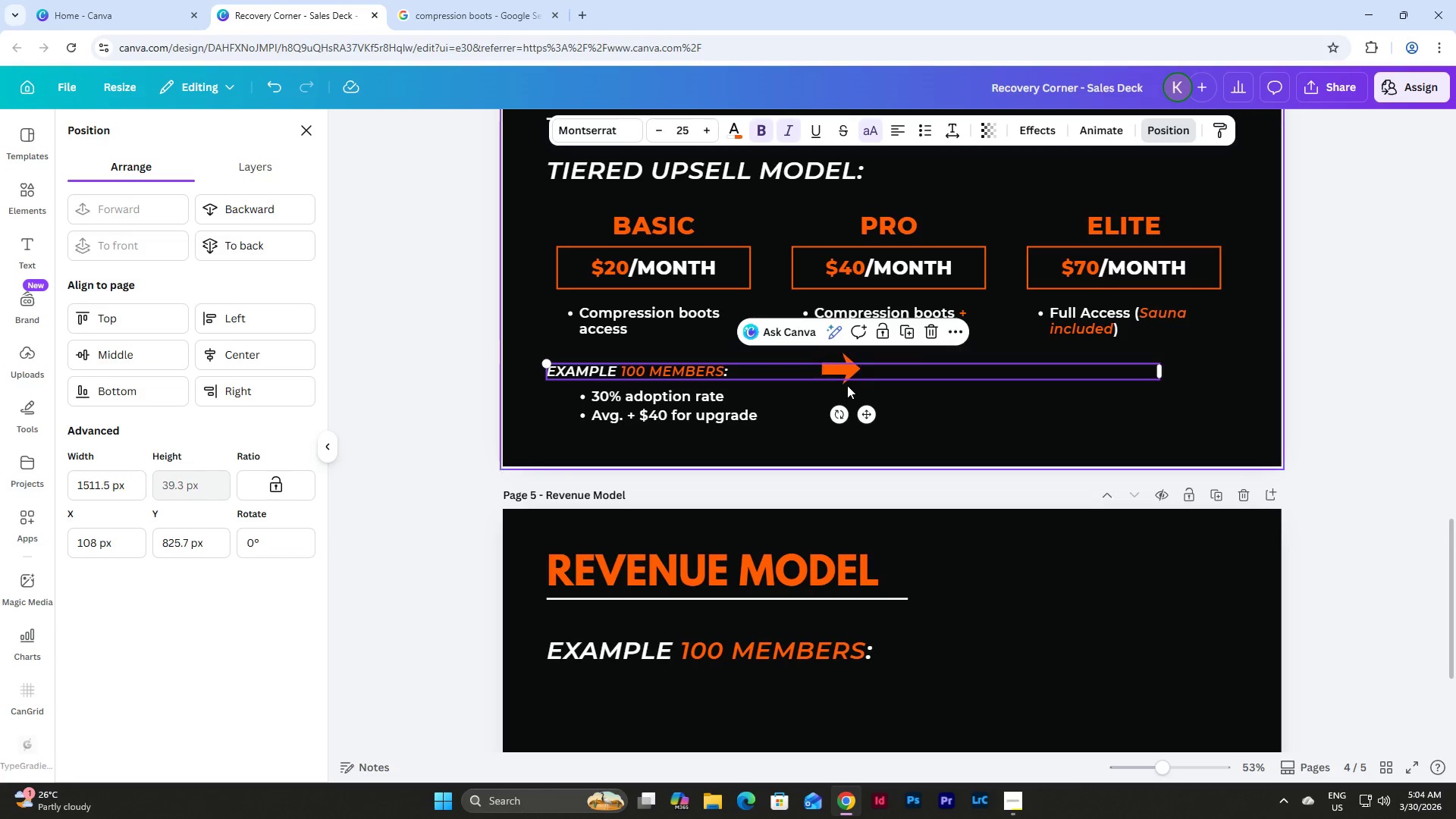 
left_click([847, 382])
 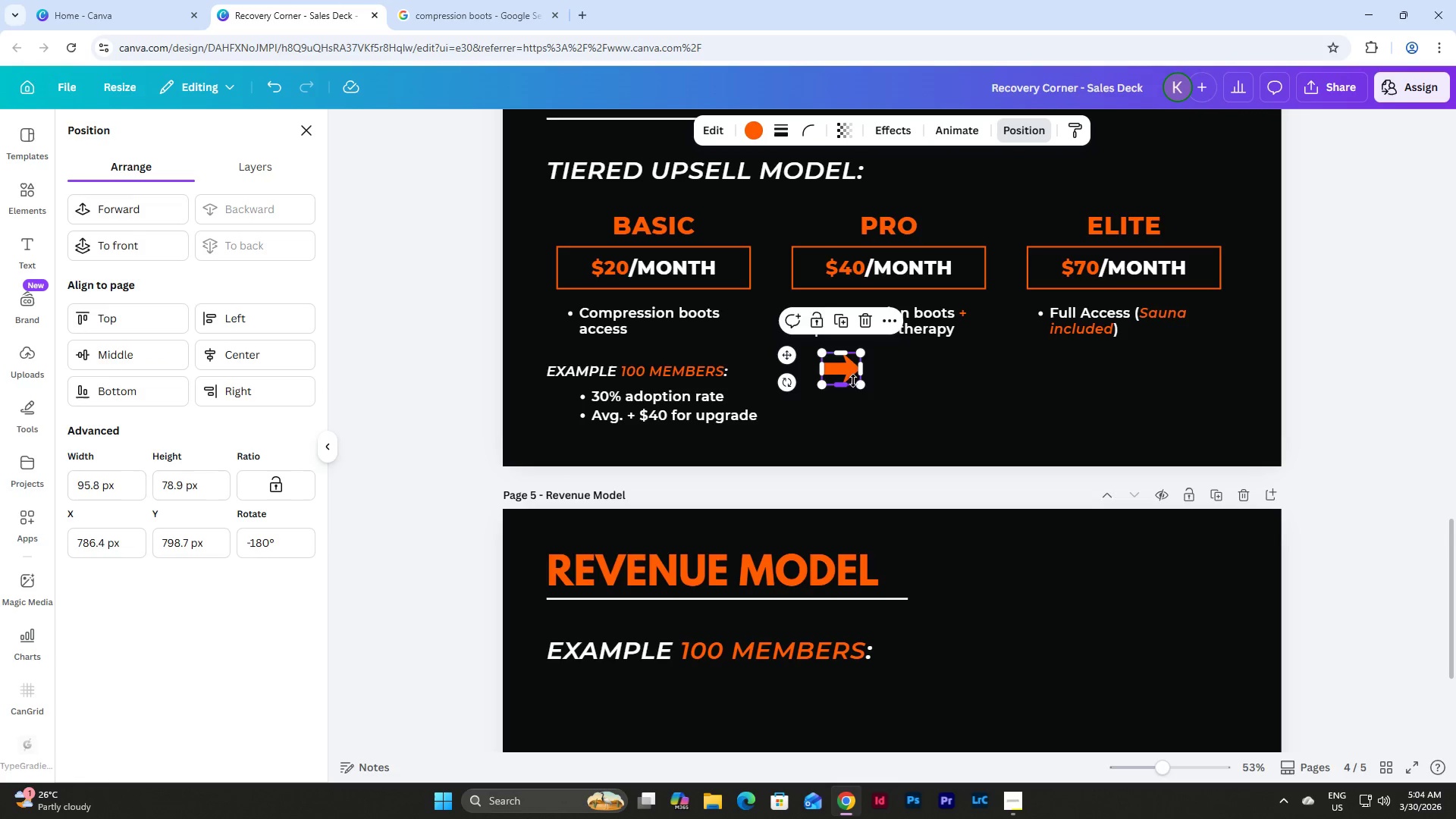 
left_click_drag(start_coordinate=[847, 366], to_coordinate=[869, 391])
 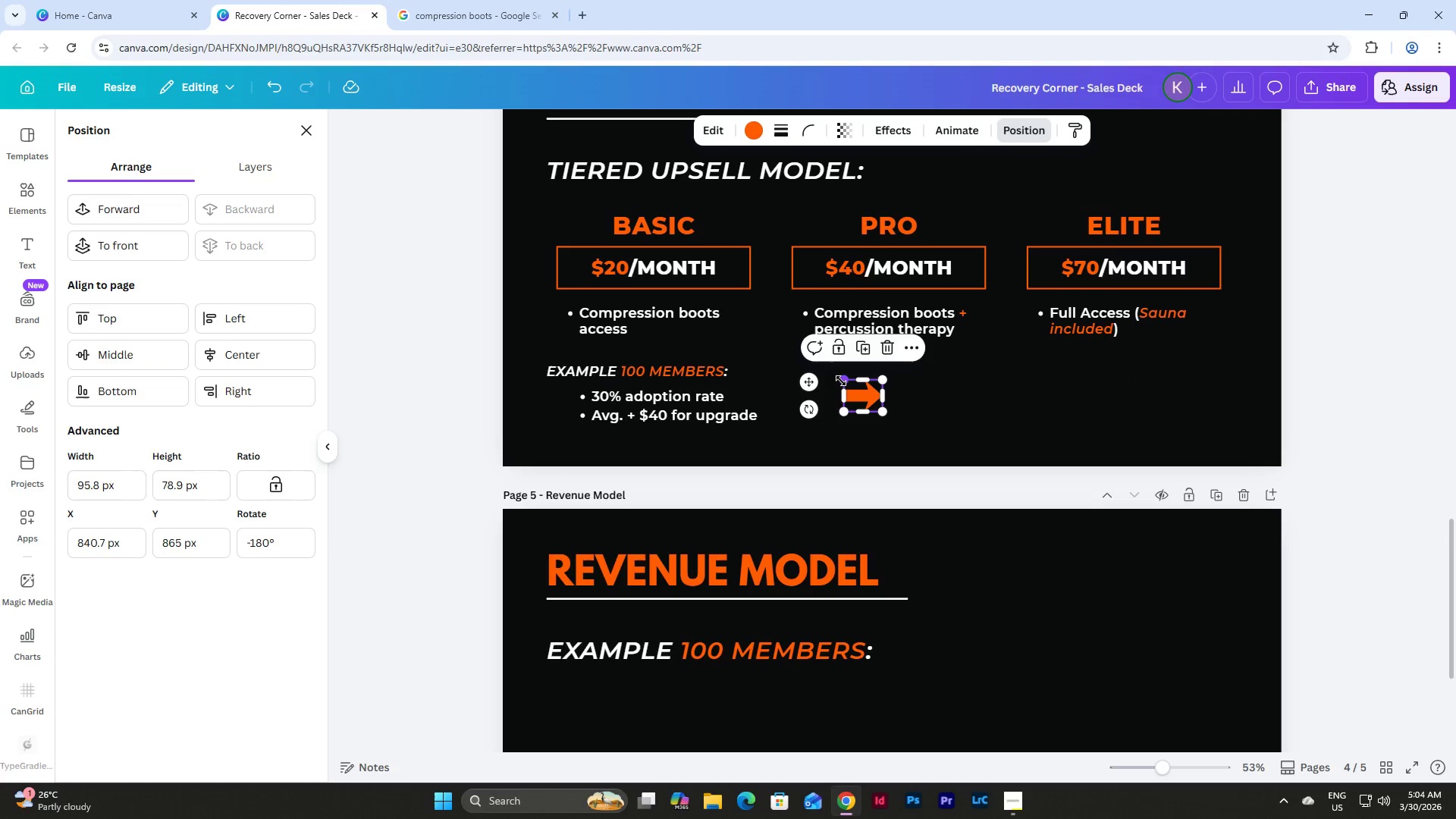 
left_click_drag(start_coordinate=[842, 381], to_coordinate=[854, 387])
 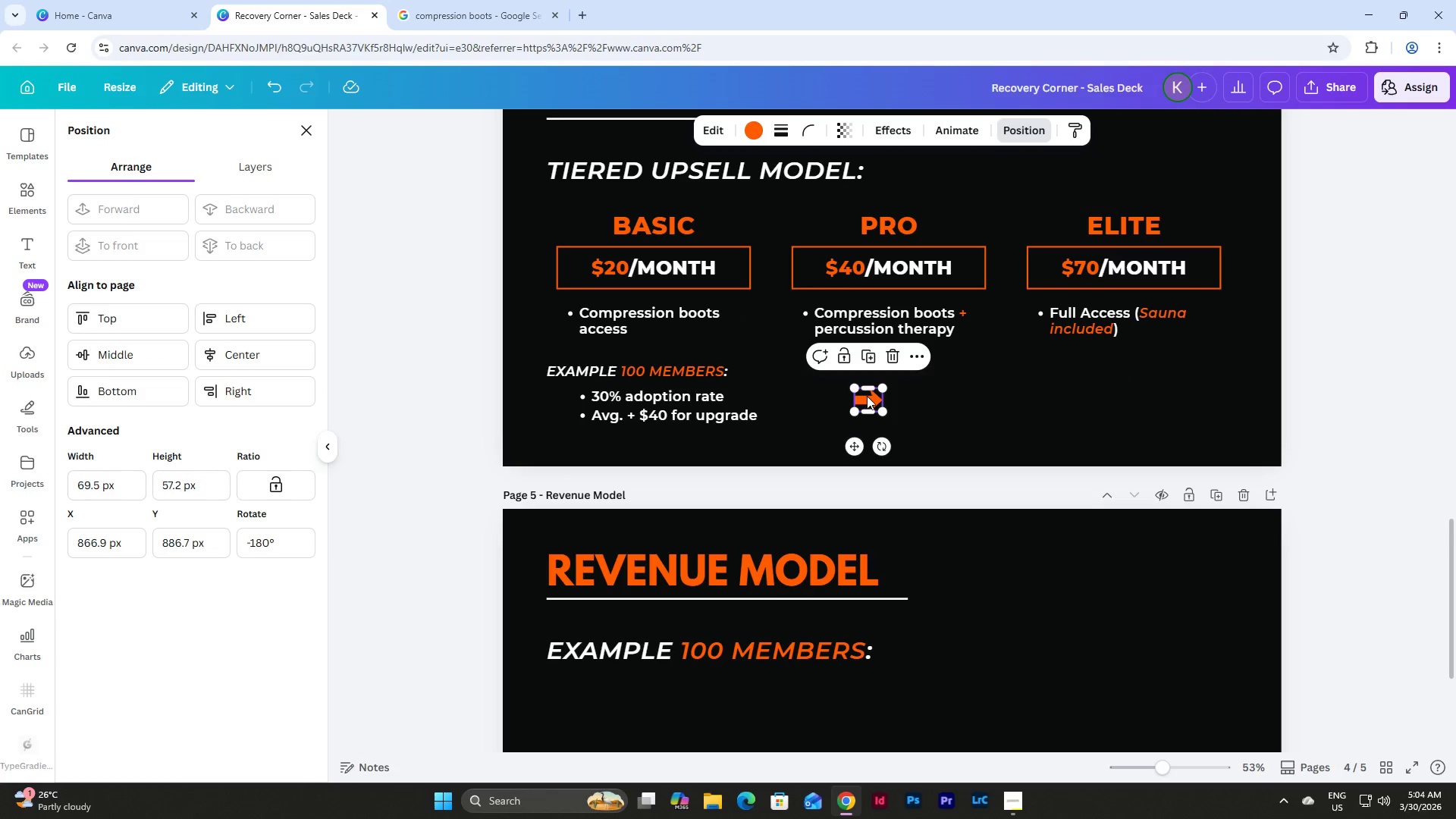 
left_click_drag(start_coordinate=[870, 397], to_coordinate=[855, 396])
 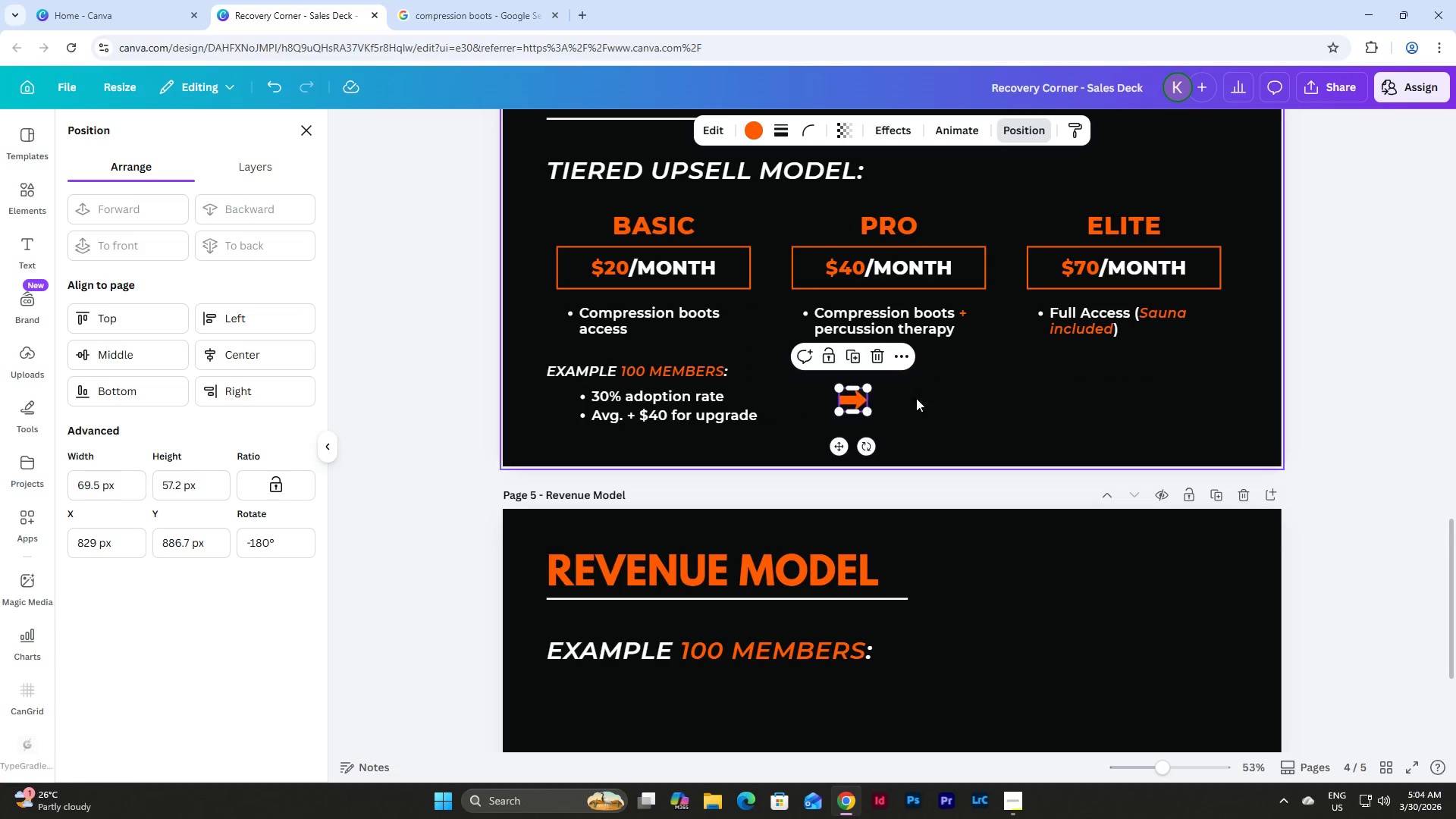 
left_click([936, 399])
 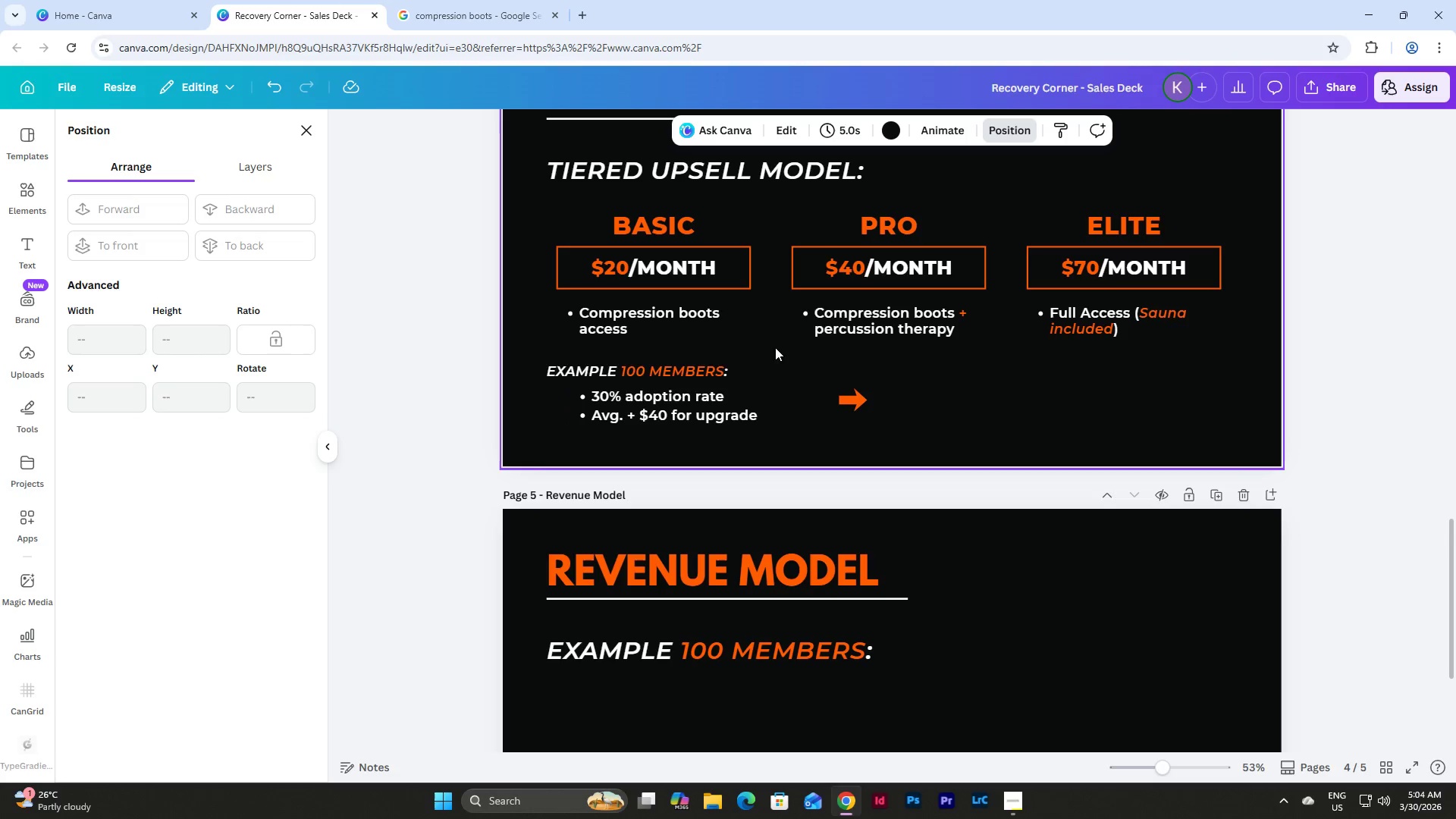 
left_click([689, 369])
 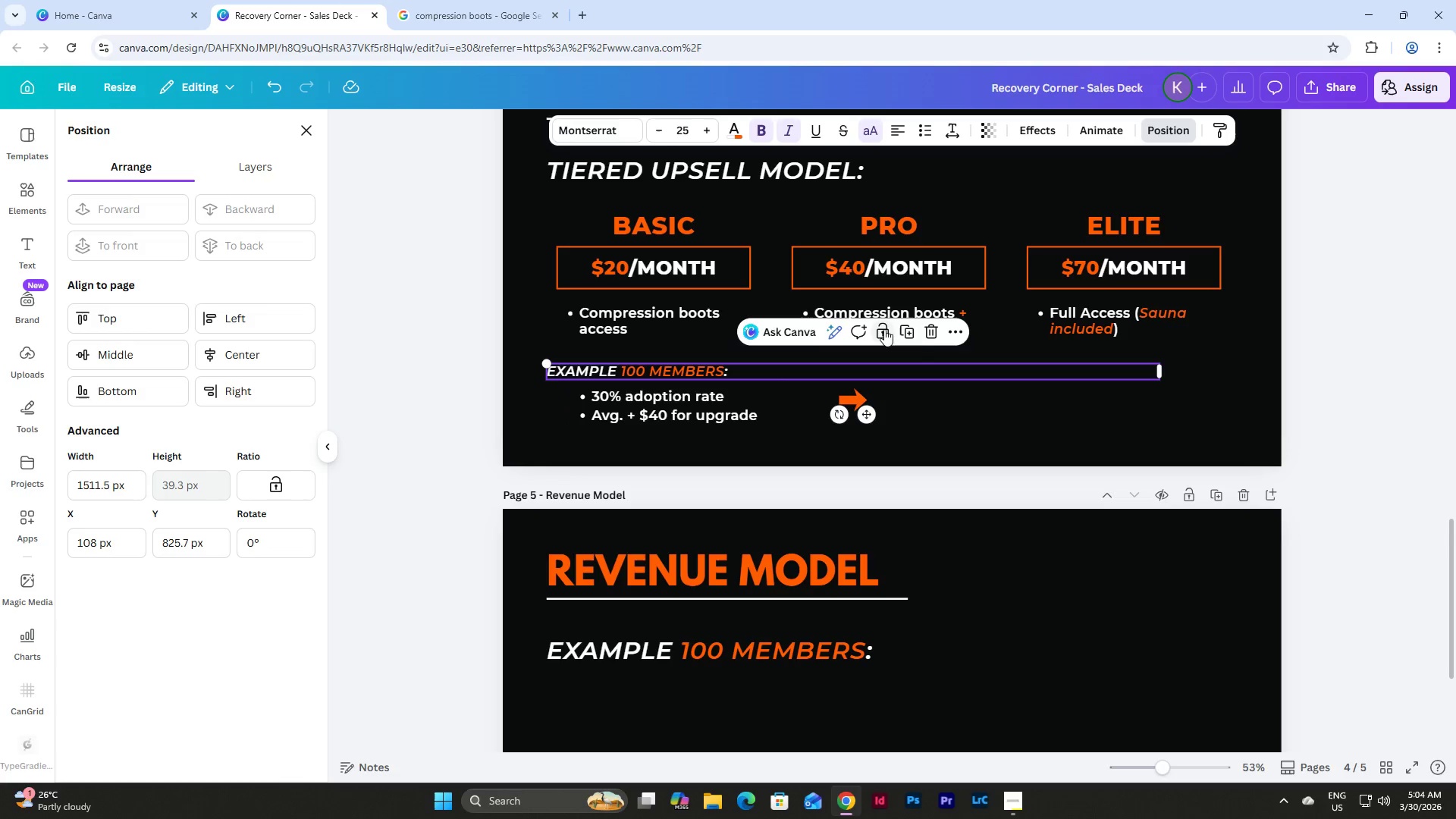 
left_click([912, 329])
 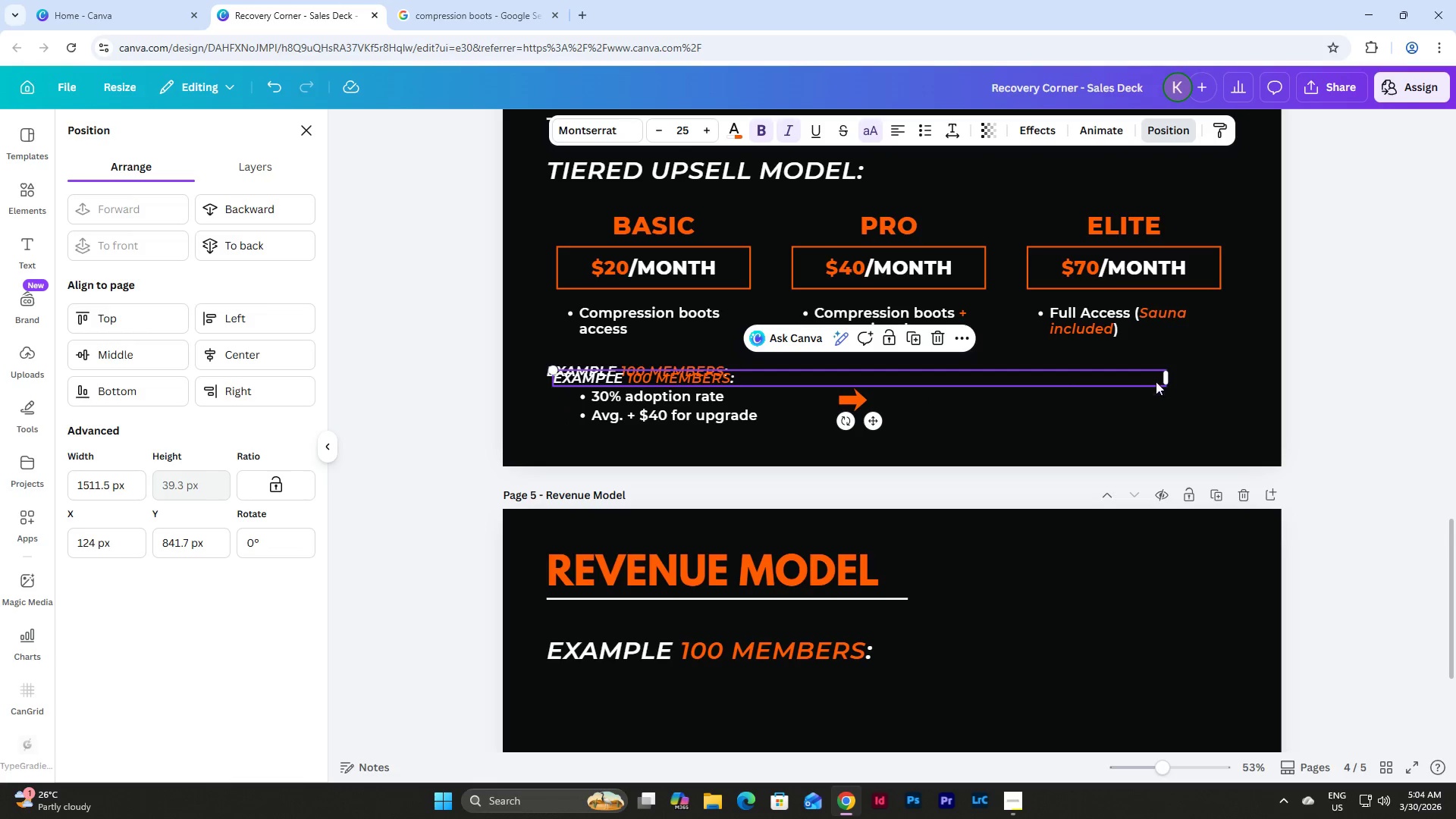 
left_click_drag(start_coordinate=[1169, 375], to_coordinate=[766, 366])
 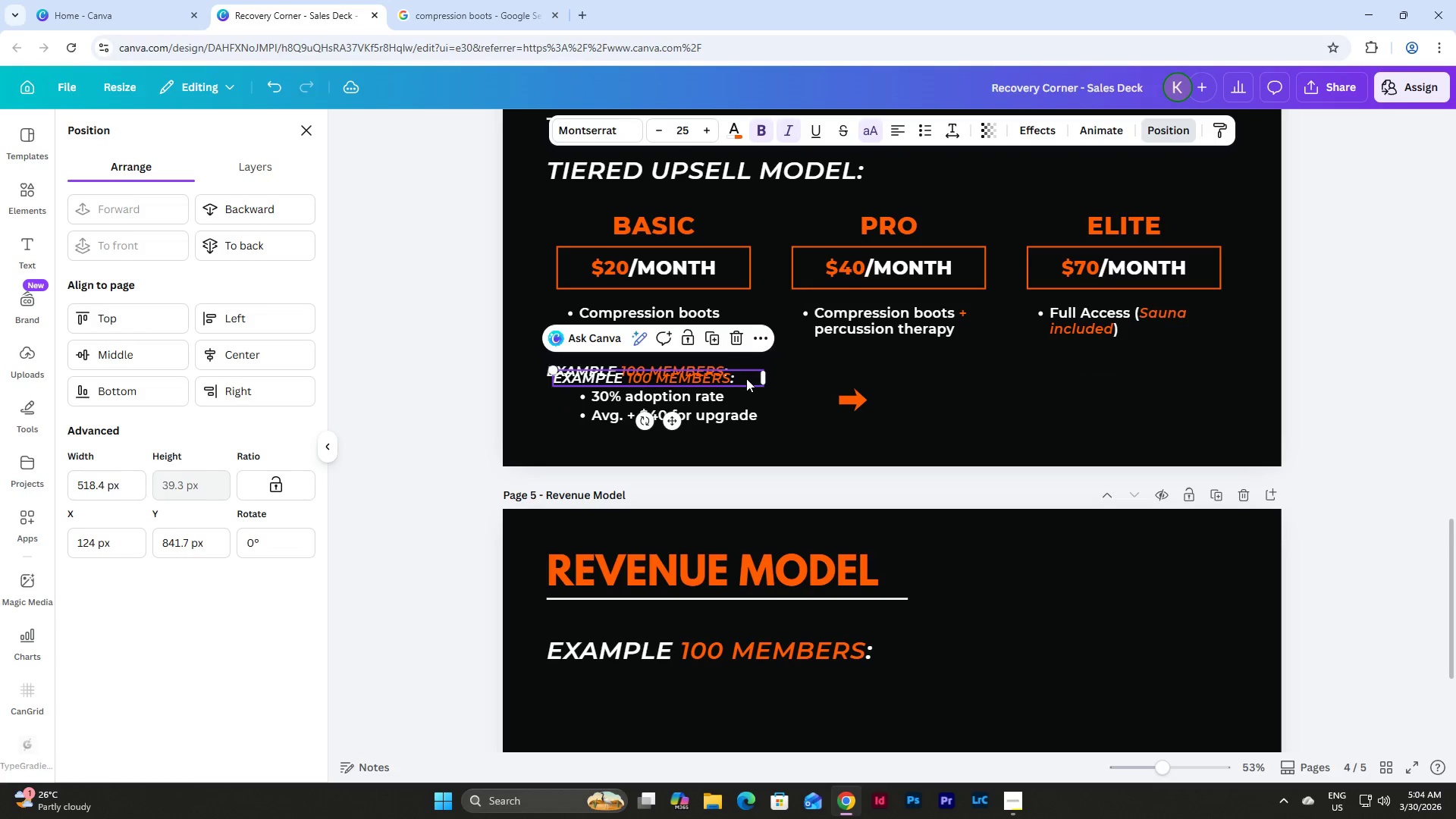 
left_click_drag(start_coordinate=[748, 377], to_coordinate=[1125, 416])
 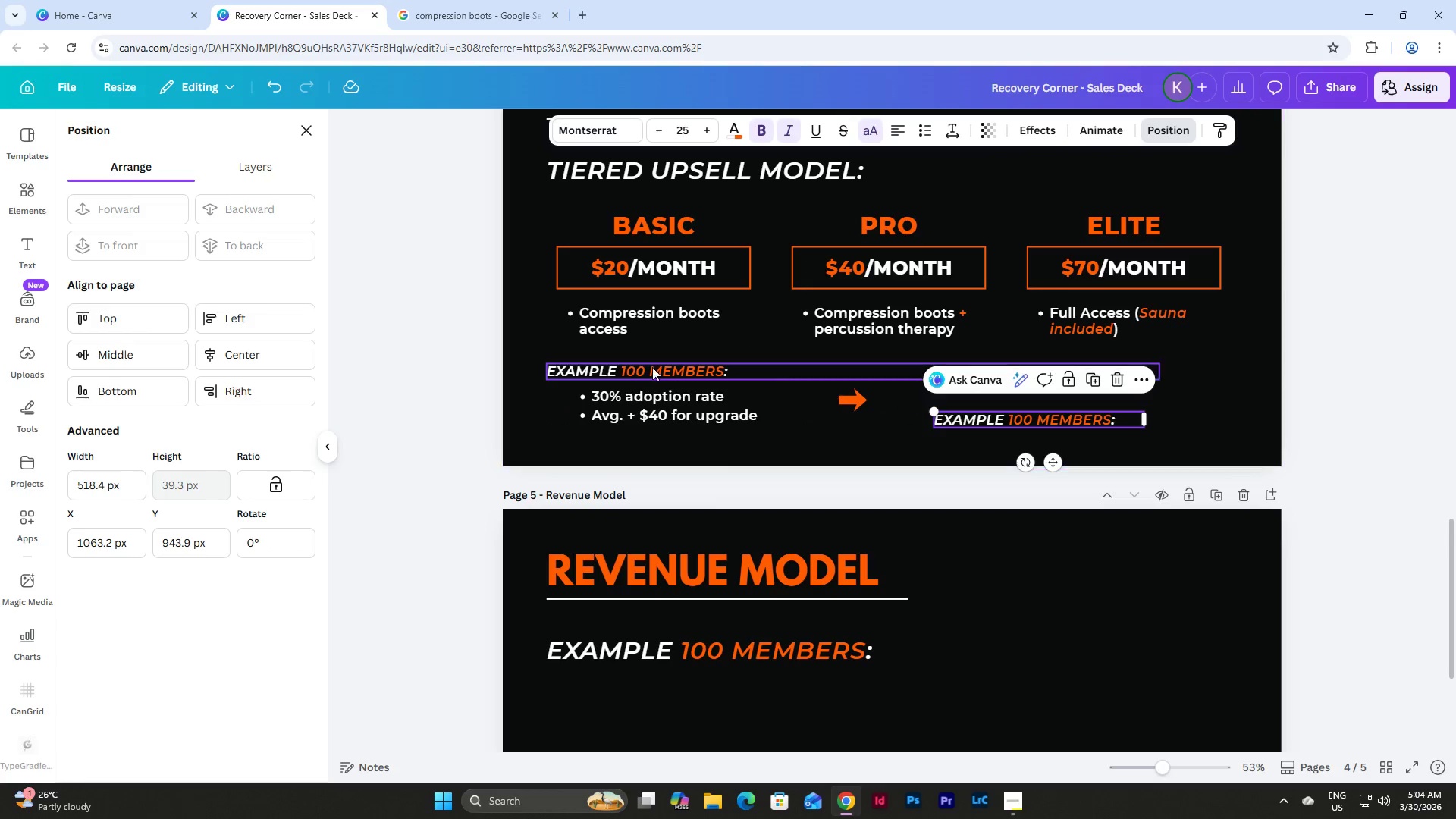 
left_click([636, 363])
 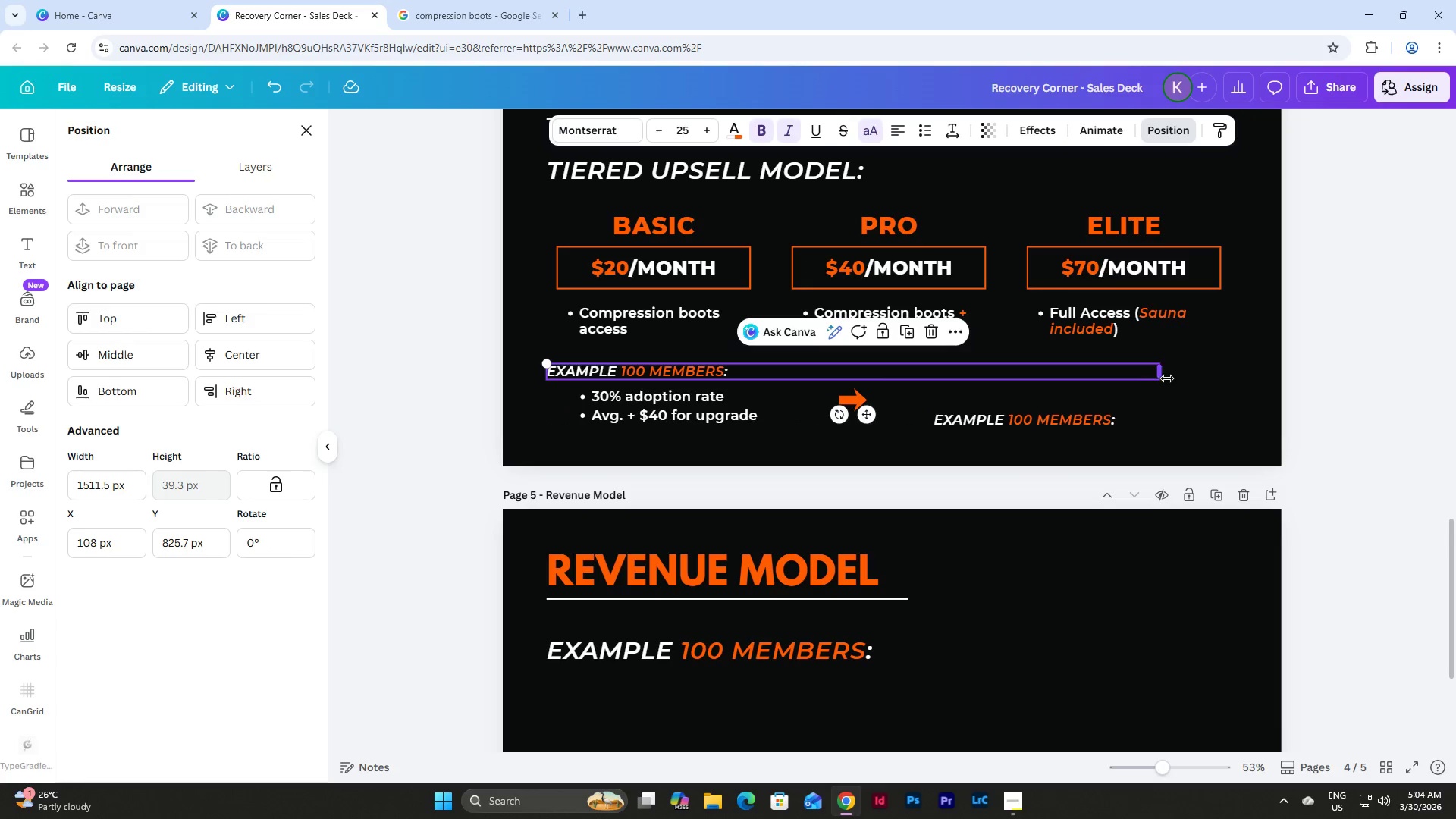 
left_click_drag(start_coordinate=[1163, 378], to_coordinate=[775, 378])
 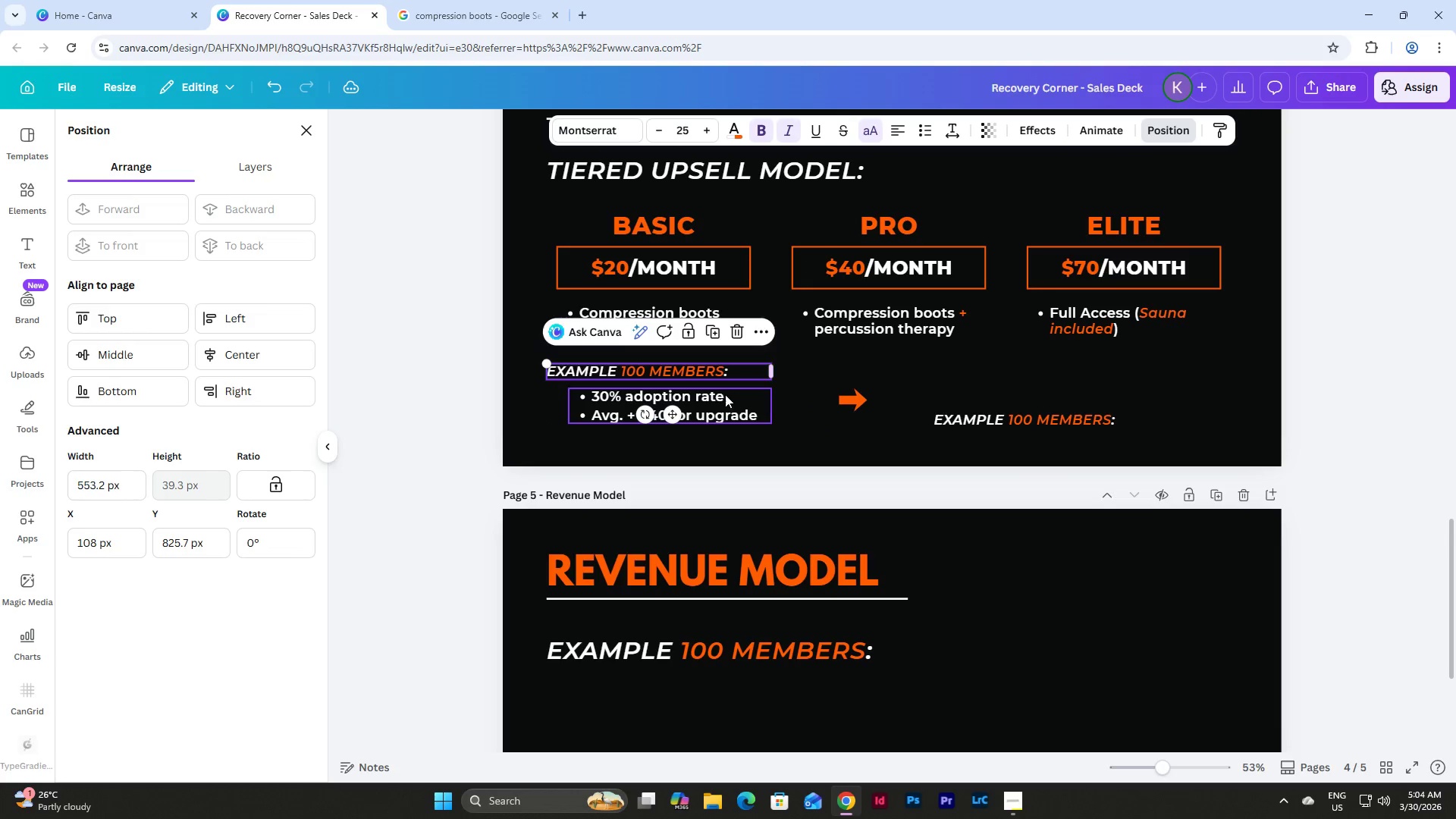 
left_click([717, 396])
 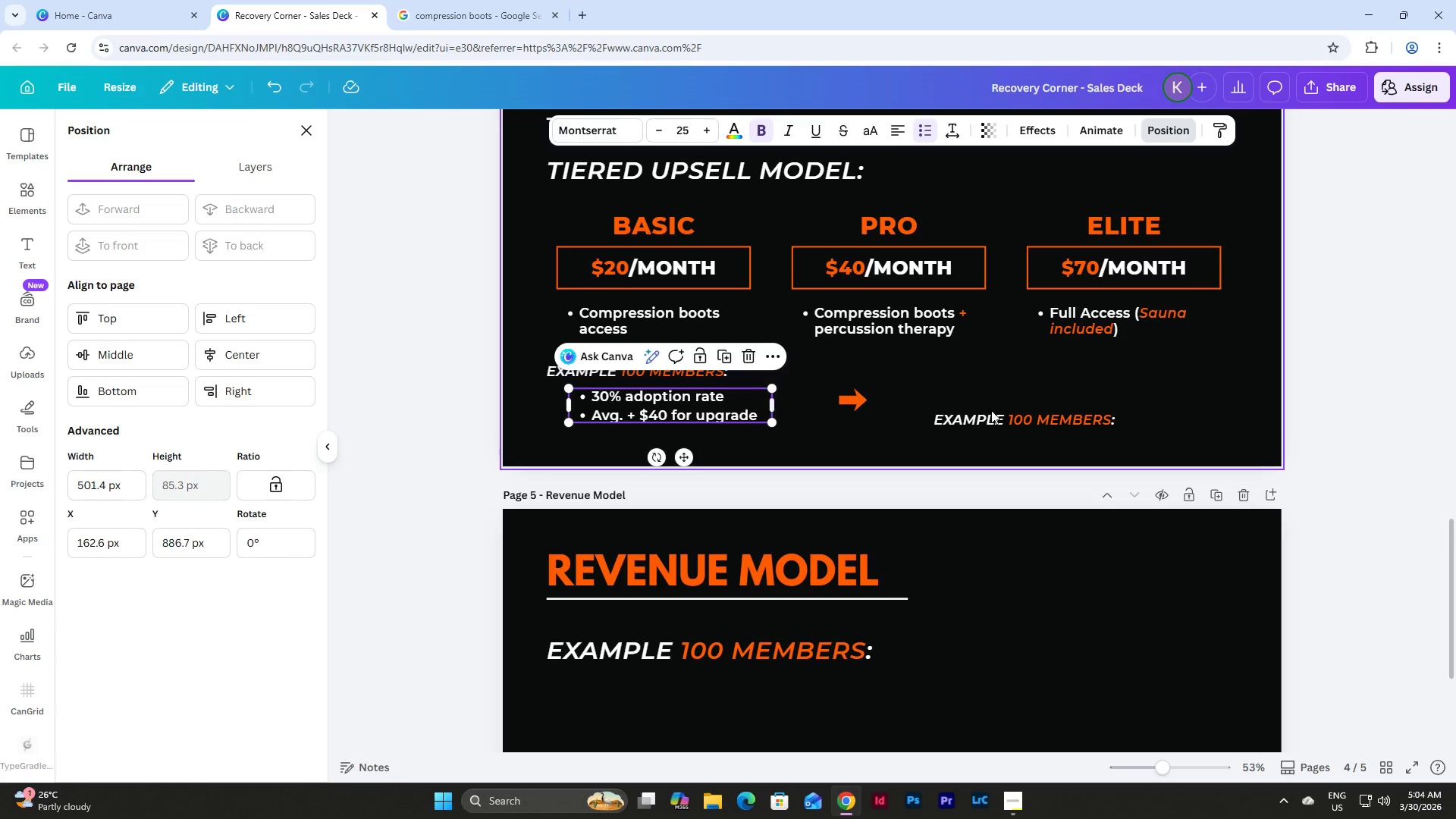 
left_click_drag(start_coordinate=[1032, 417], to_coordinate=[977, 397])
 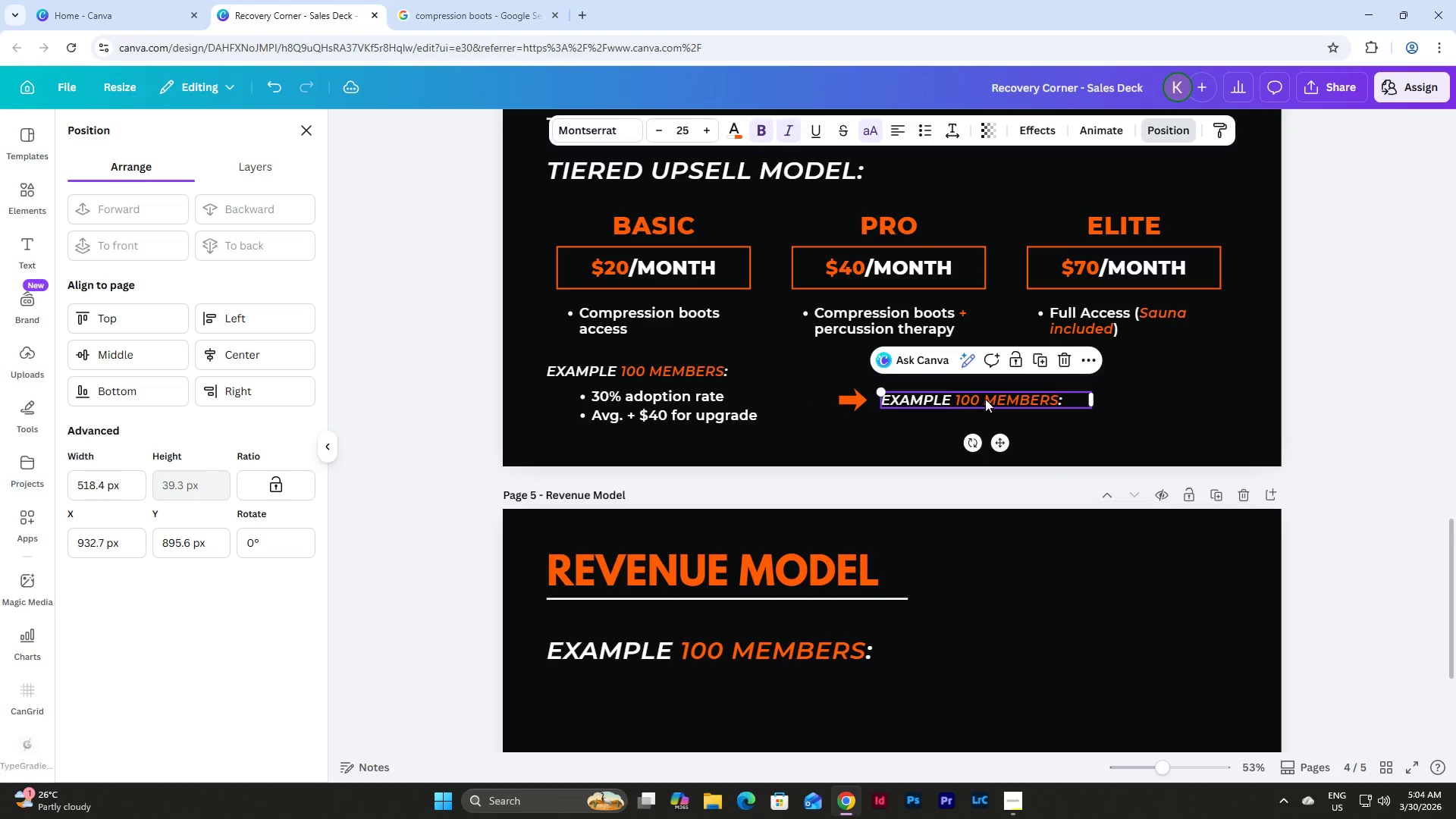 
left_click([986, 399])
 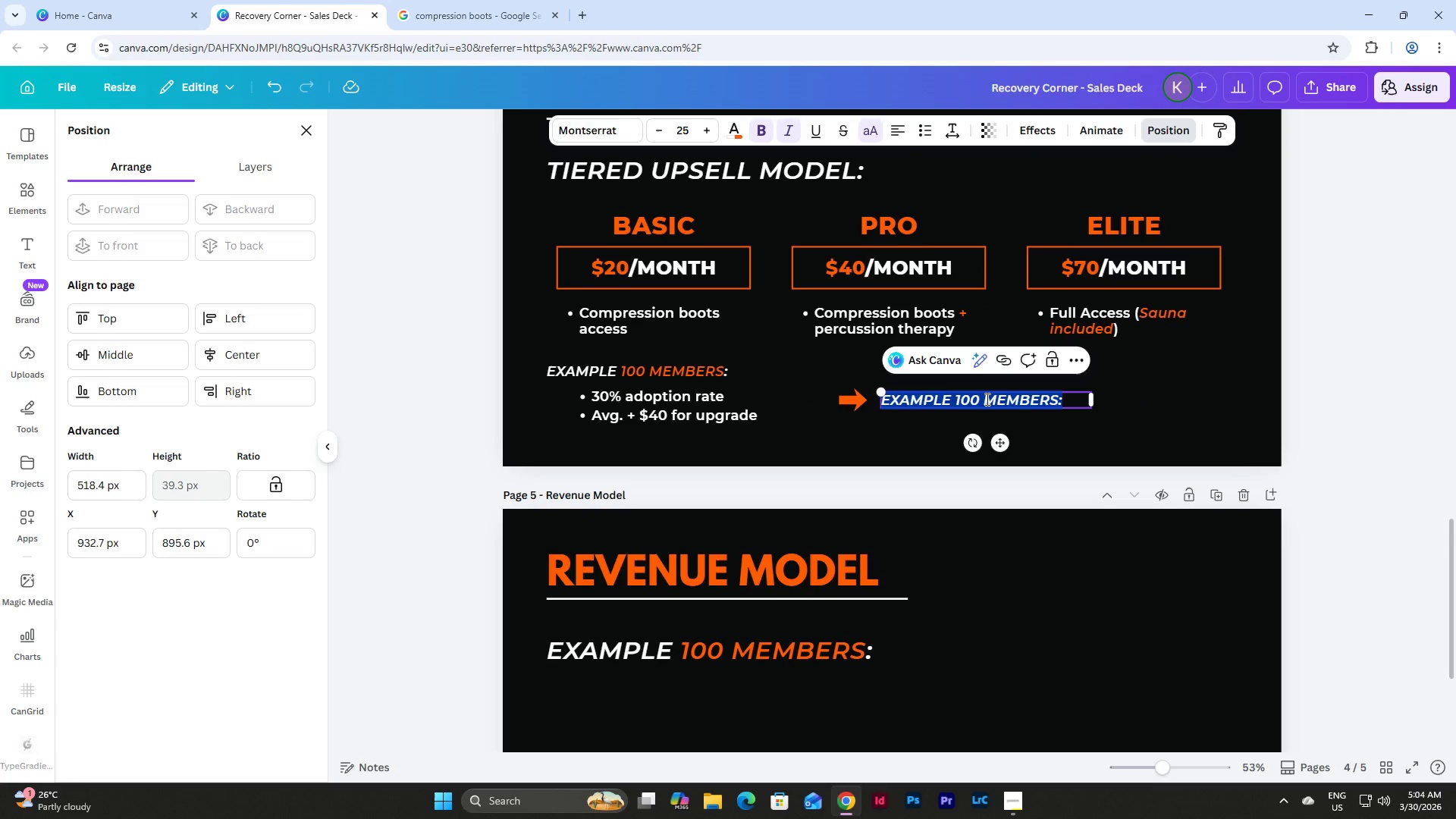 
type(+)
key(Backspace)
type(1200)
key(Backspace)
key(Backspace)
key(Backspace)
key(Backspace)
type($1,200 Mon)
key(Backspace)
key(Backspace)
type(o)
key(Backspace)
 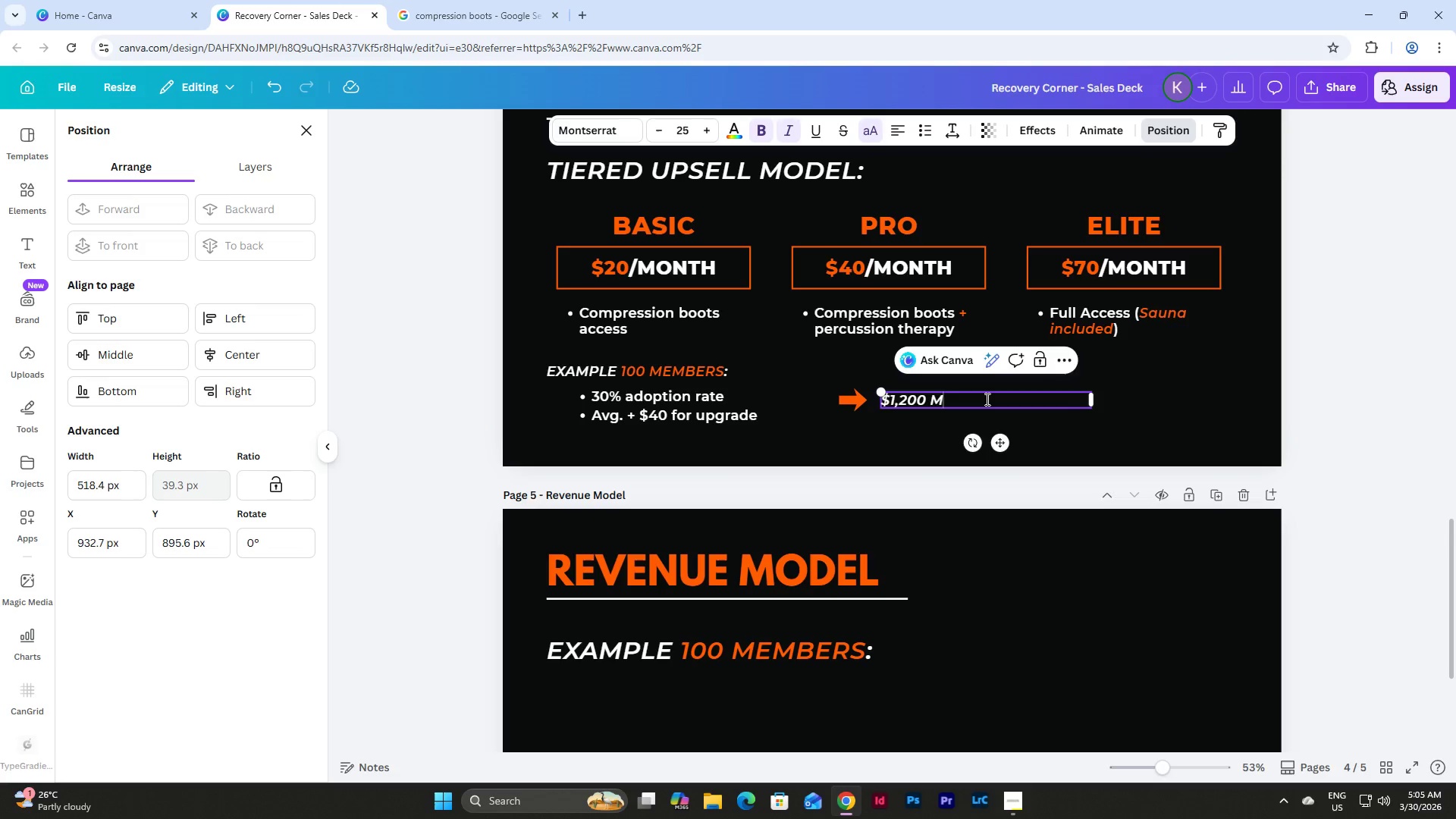 
type(onthly Revenue)
 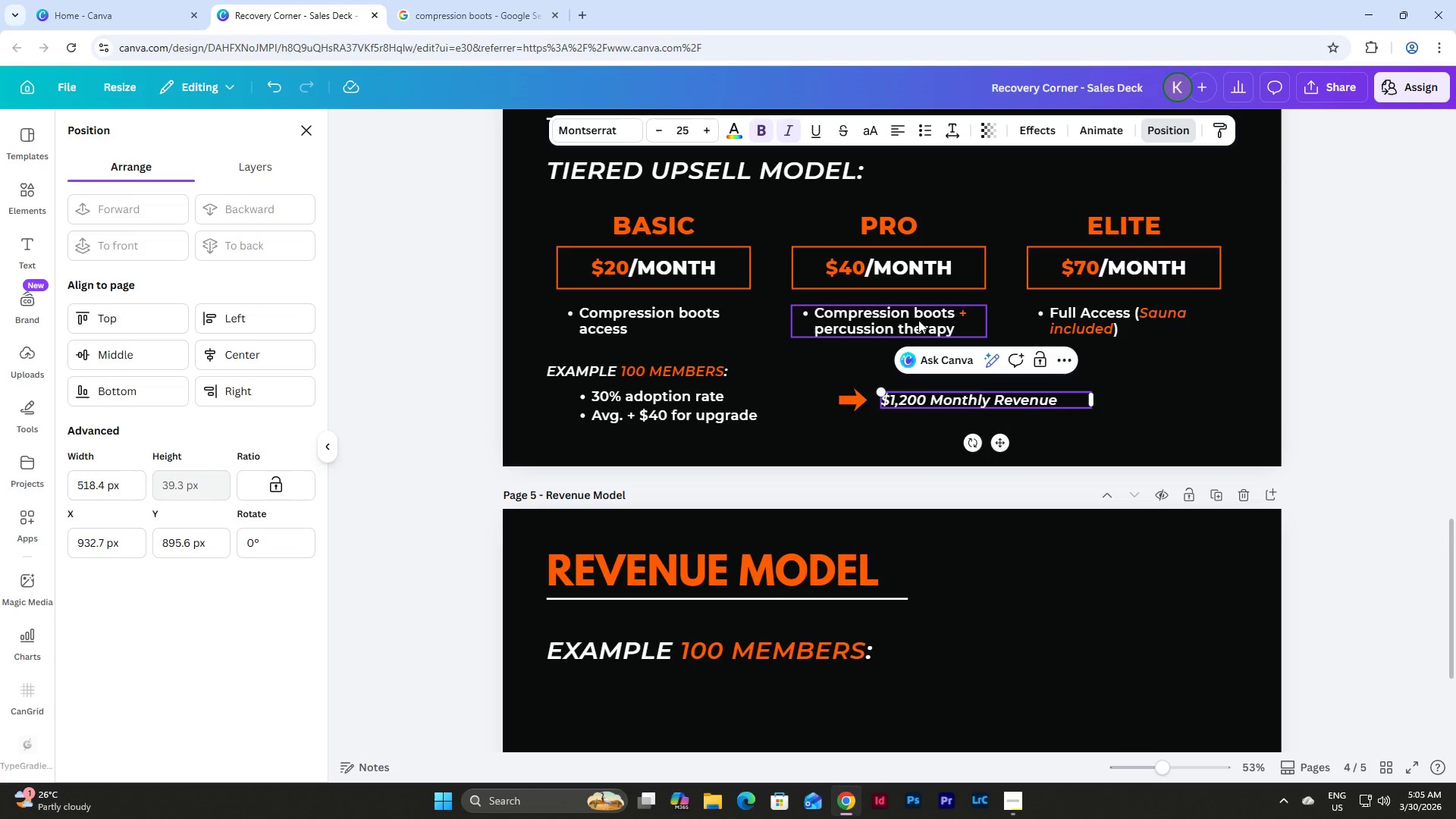 
left_click([1111, 431])
 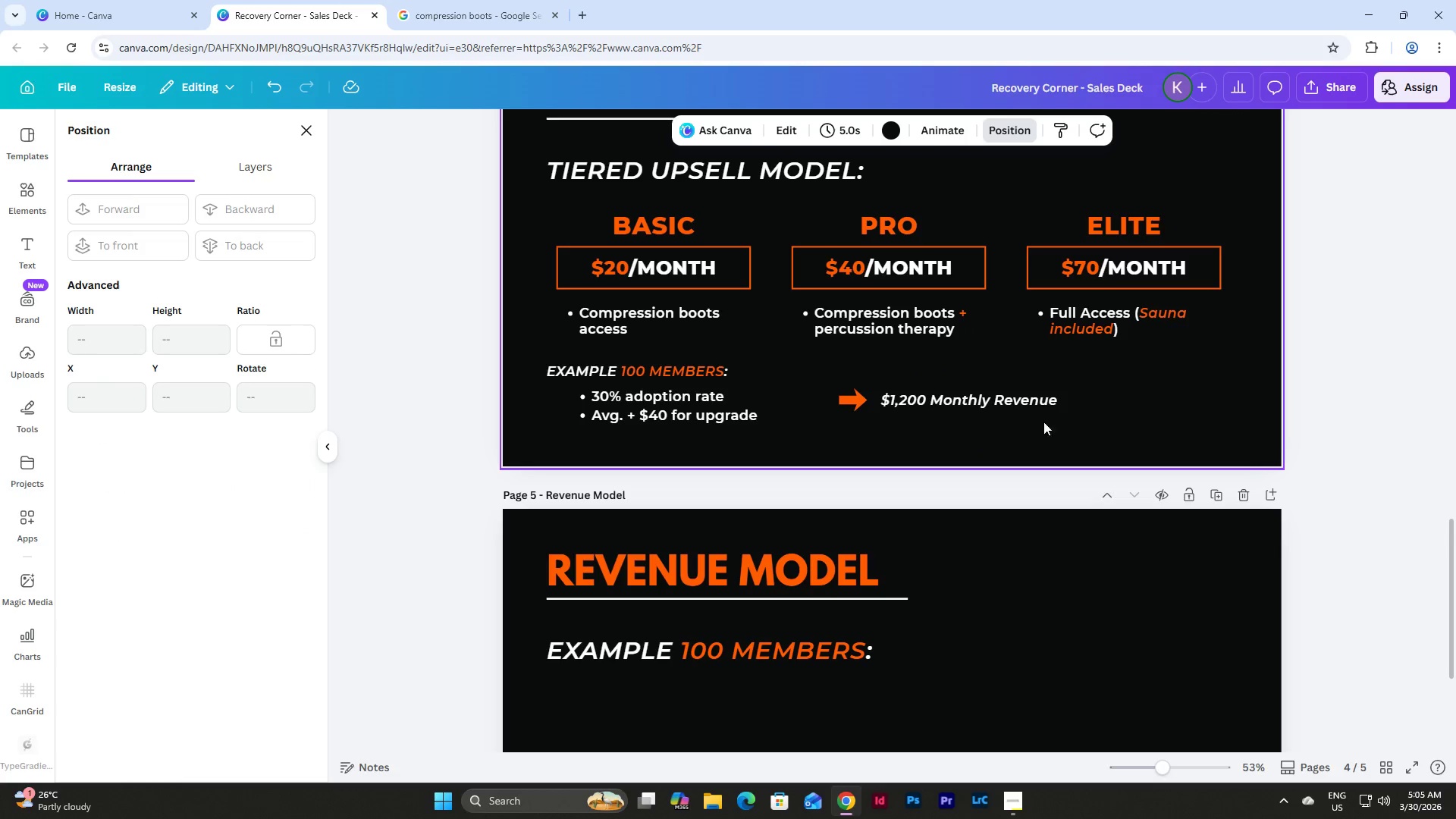 
left_click([984, 405])
 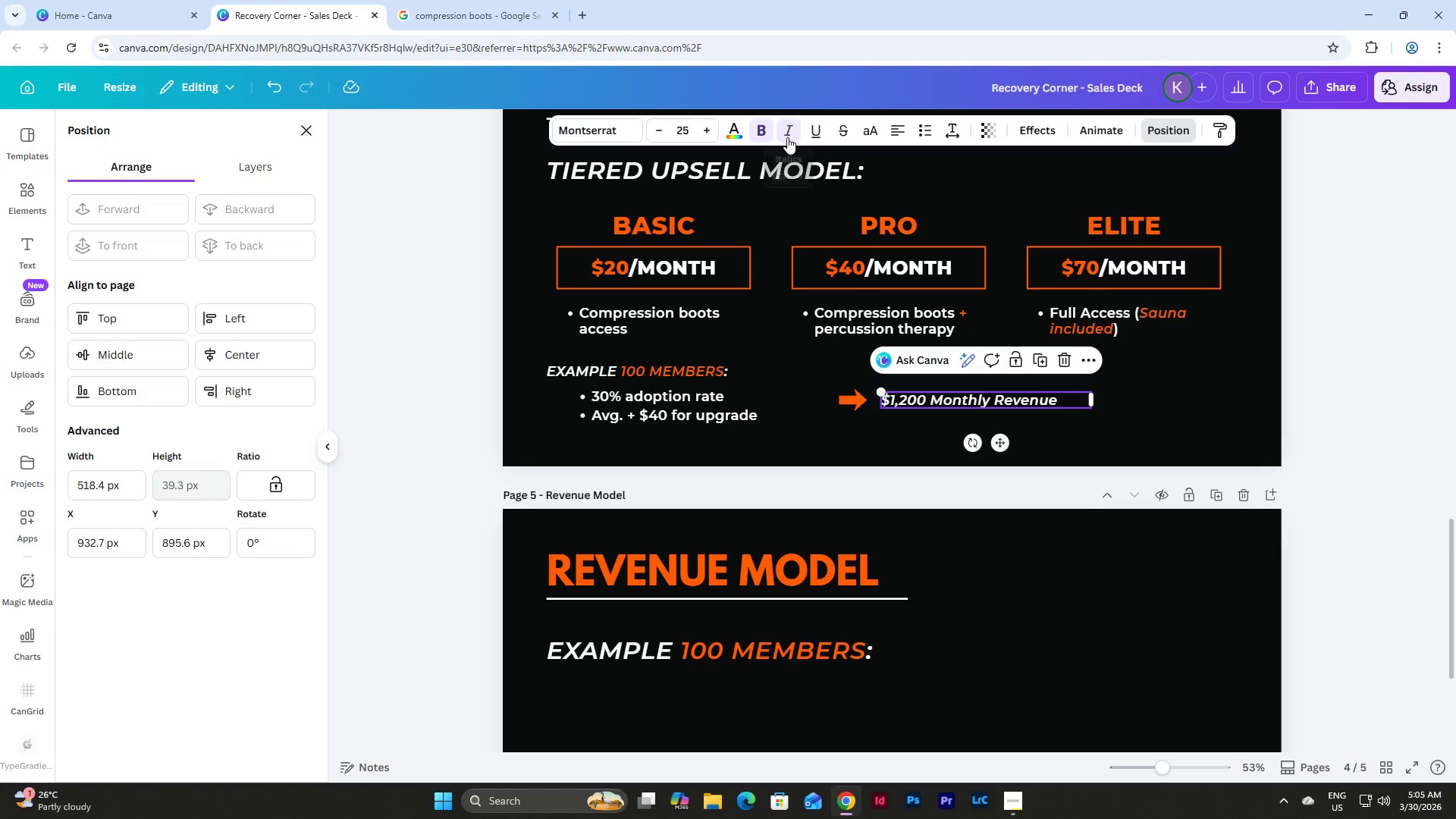 
left_click([789, 132])
 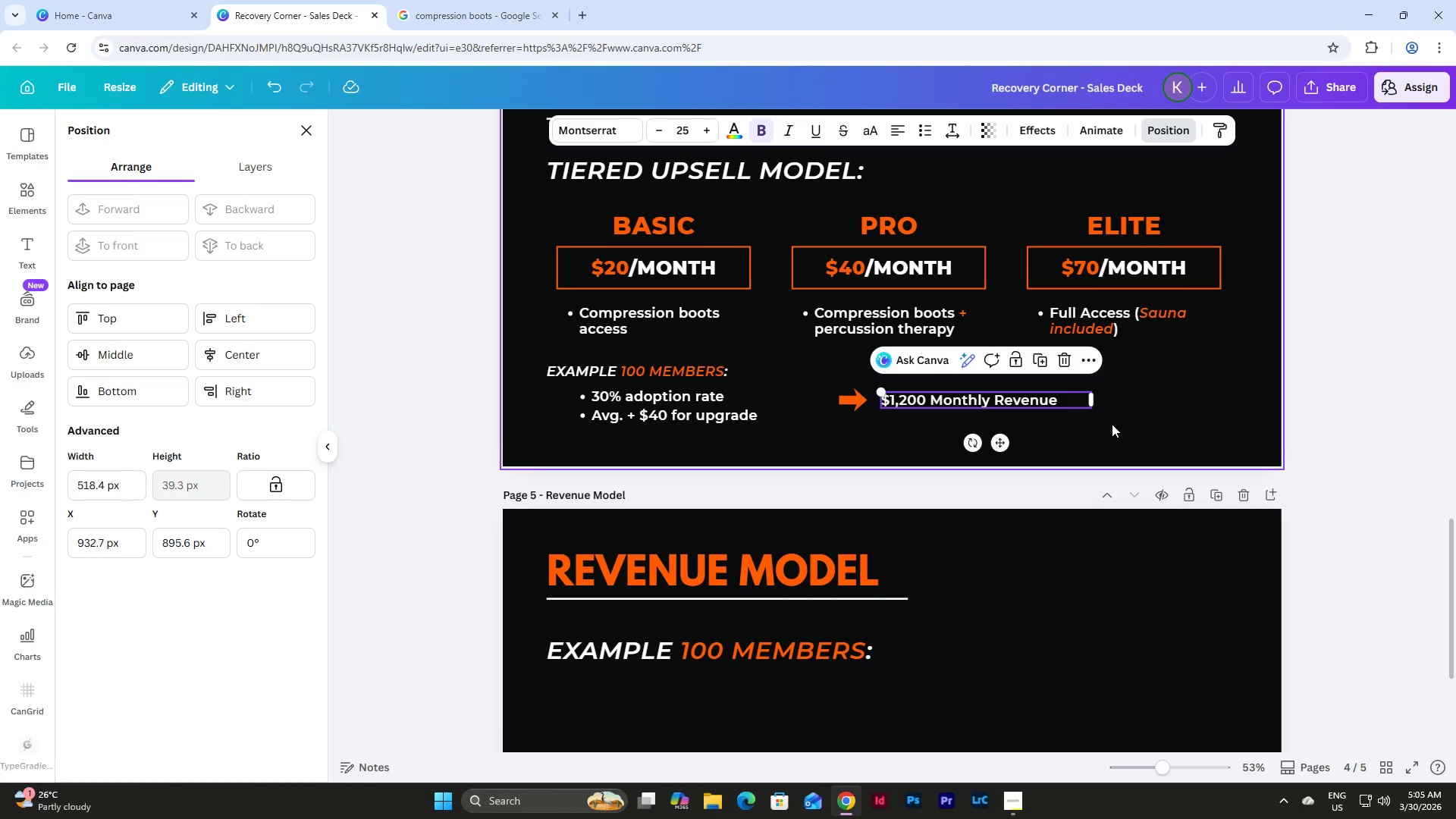 
double_click([1031, 402])
 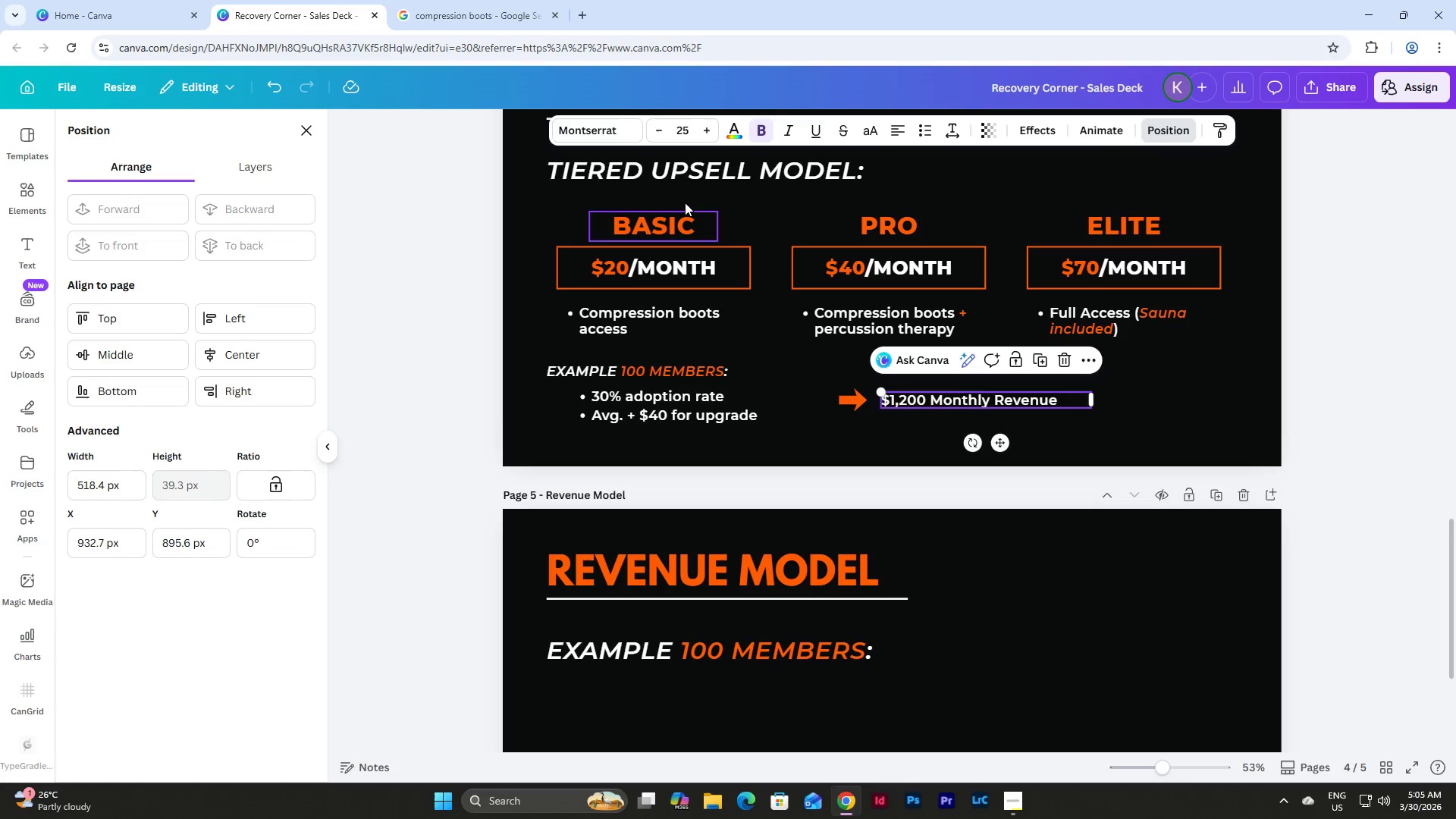 
left_click([604, 128])
 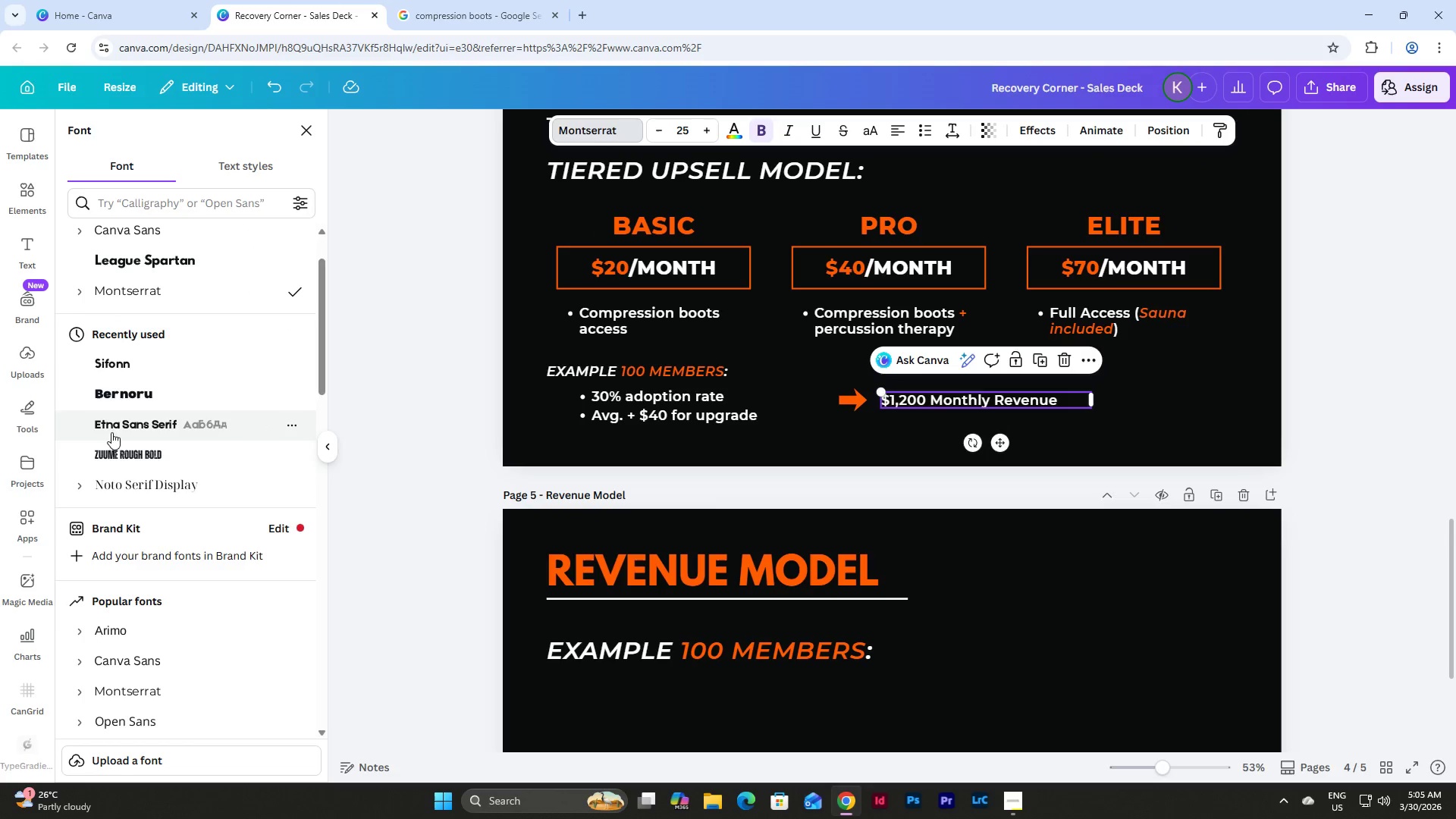 
left_click([87, 295])
 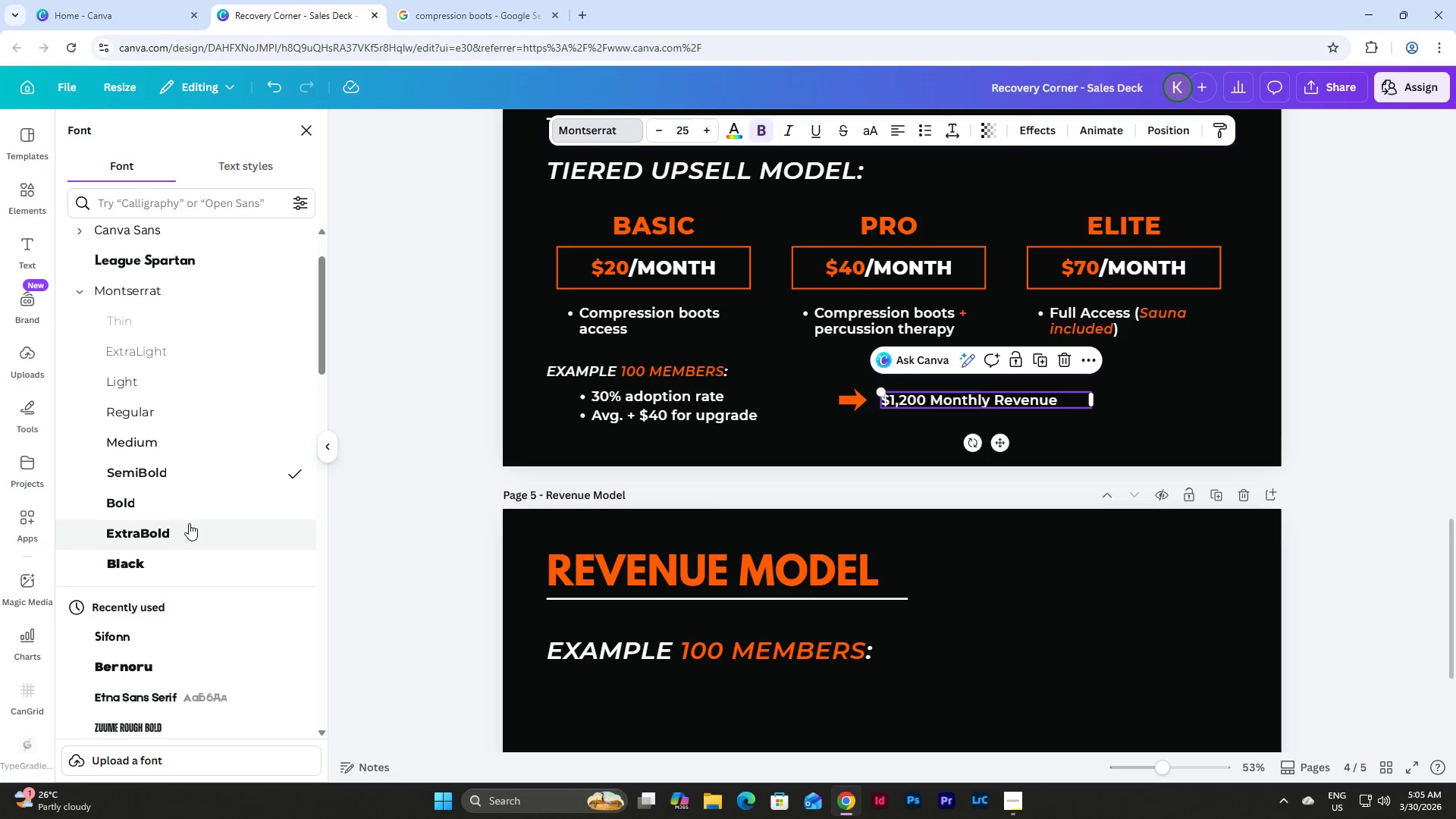 
left_click([189, 532])
 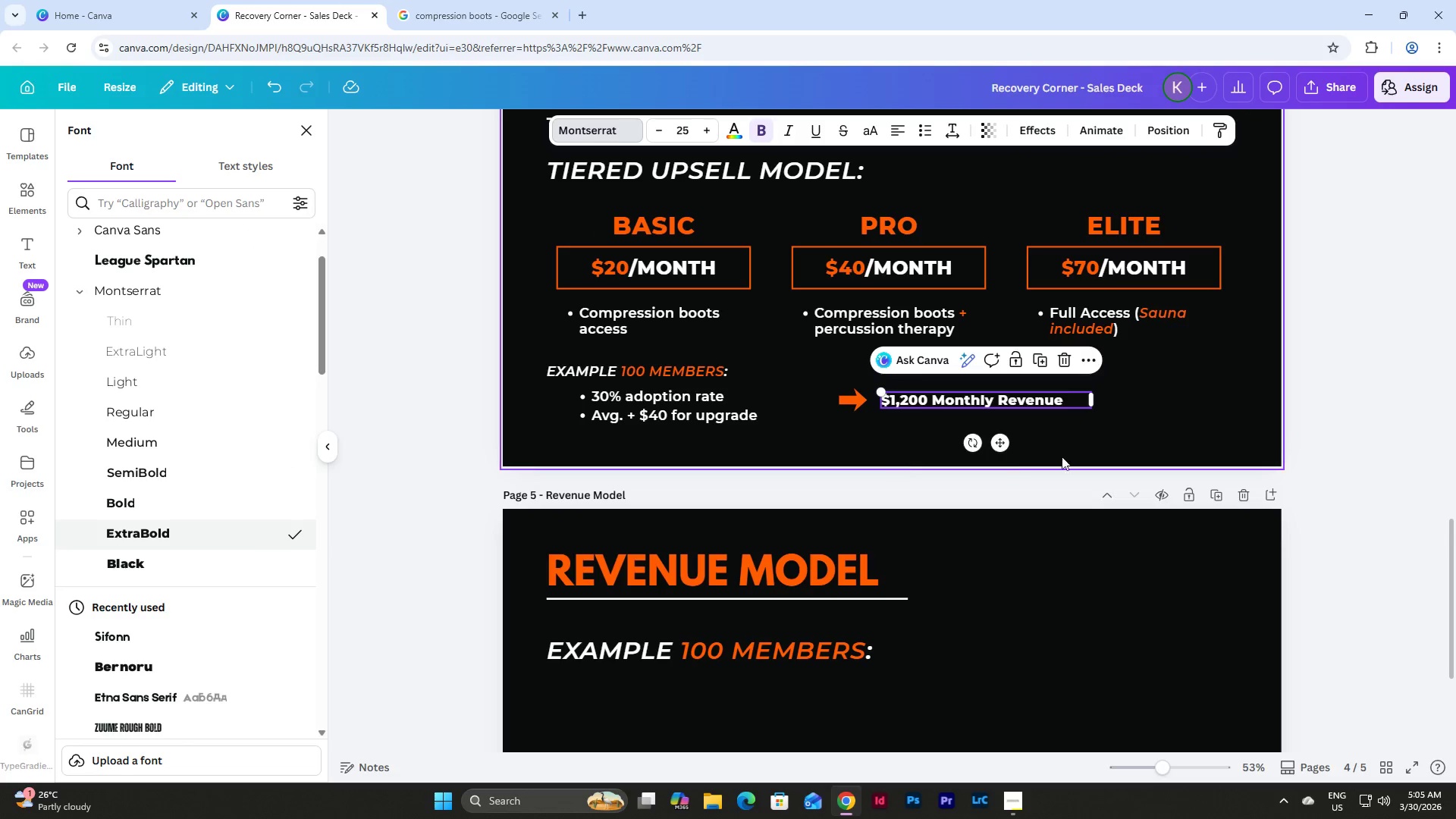 
left_click([1089, 426])
 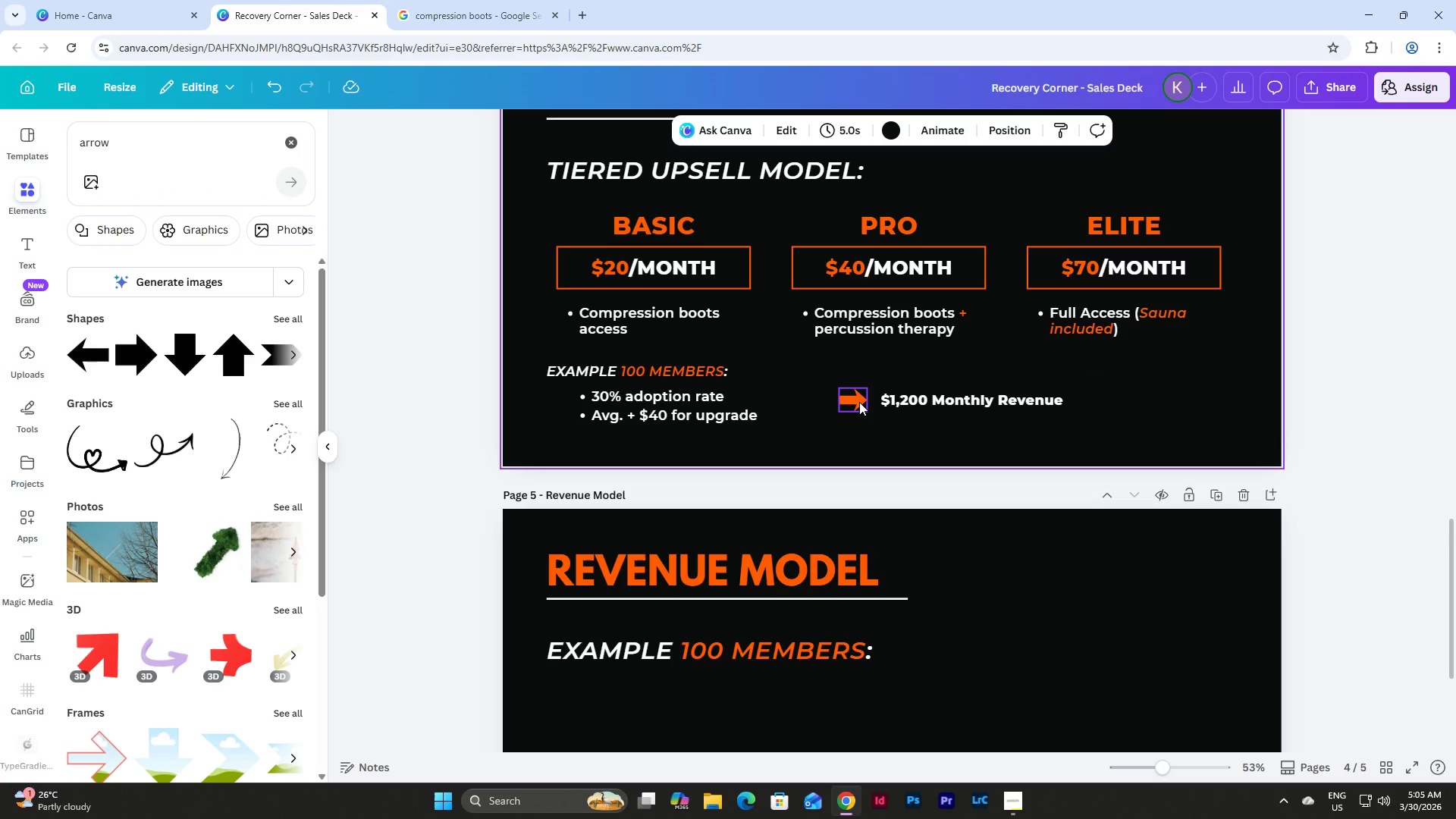 
left_click([674, 413])
 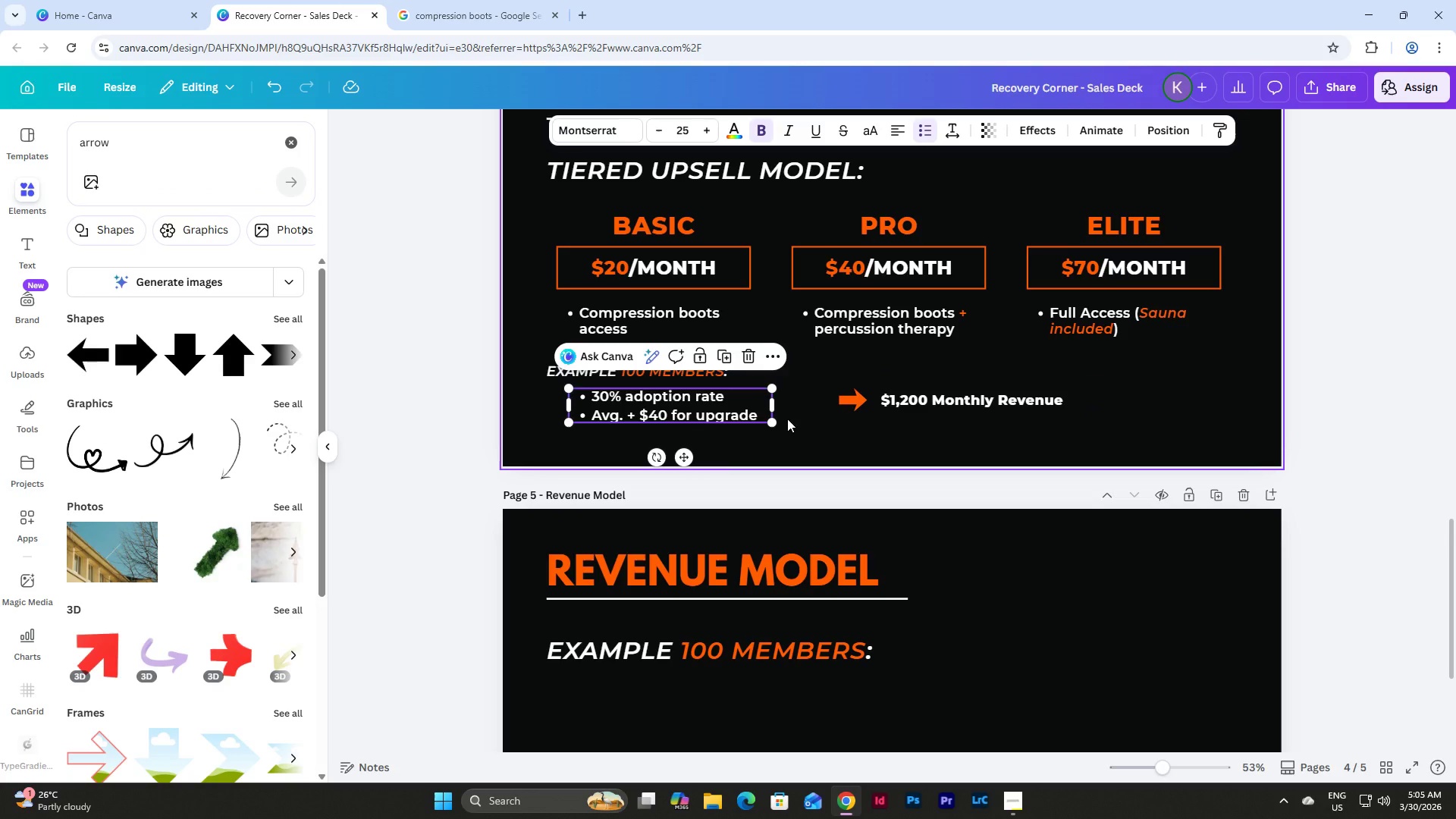 
left_click([827, 424])
 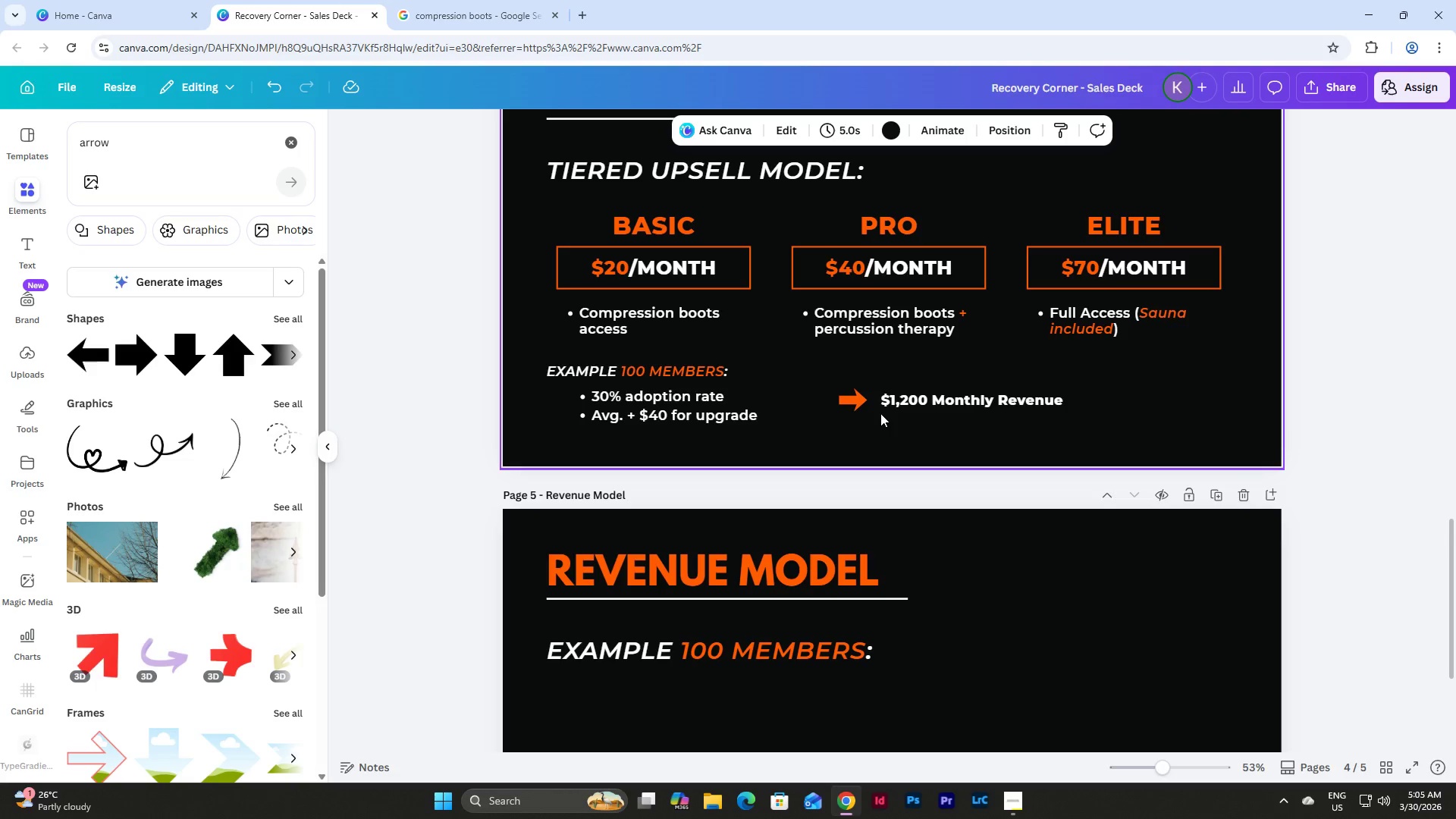 
left_click([661, 374])
 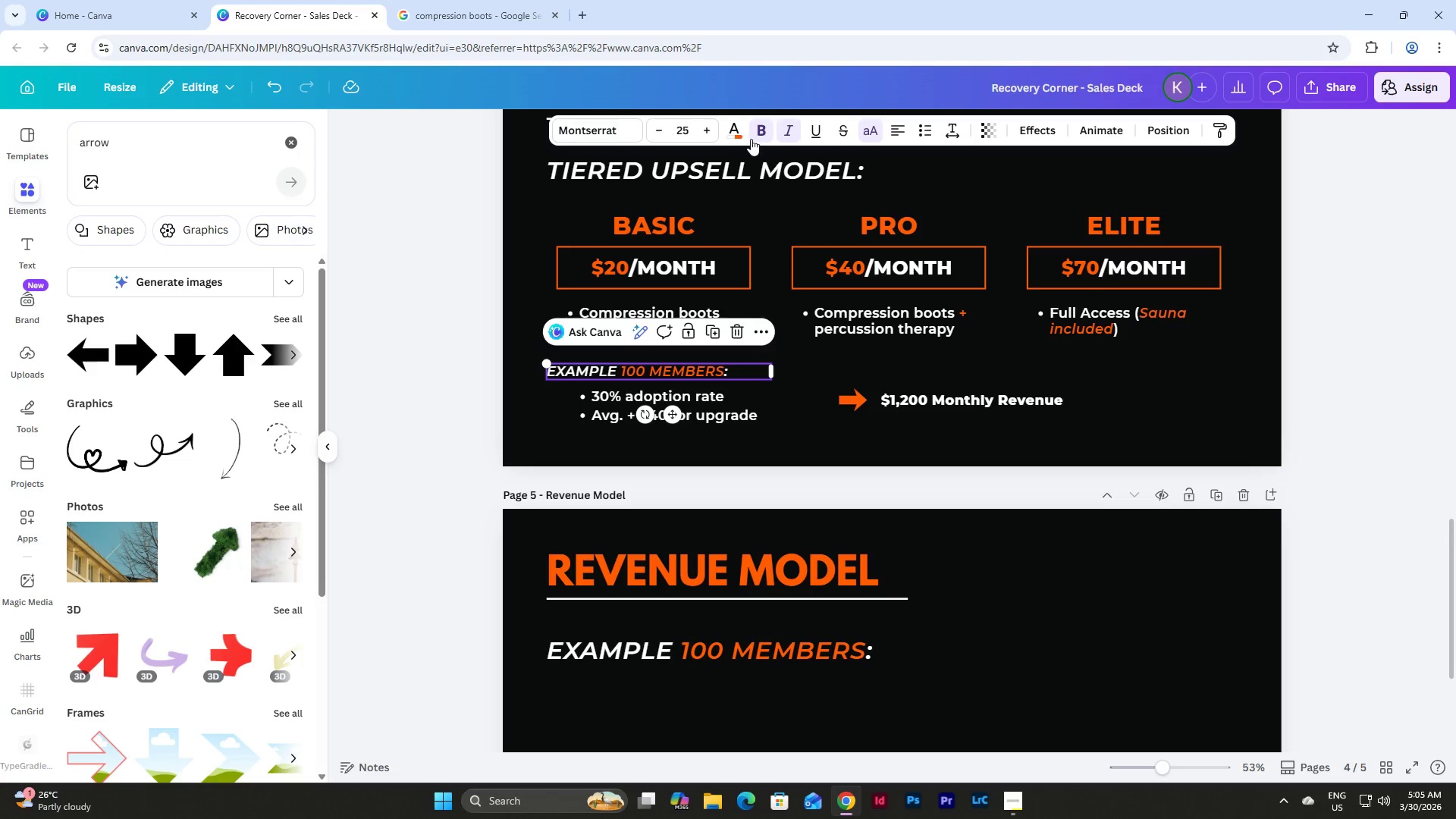 
left_click([784, 130])
 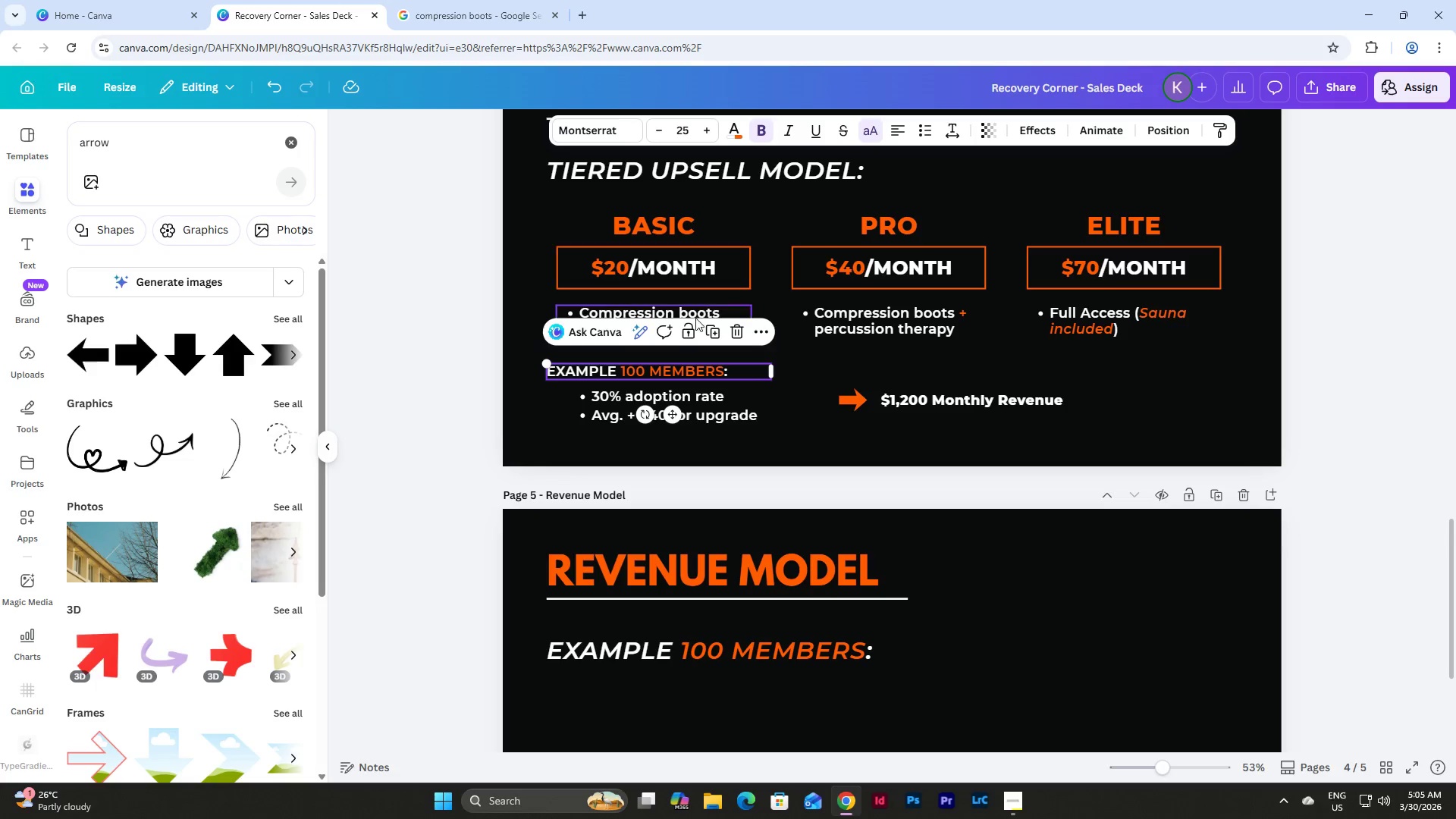 
left_click([648, 369])
 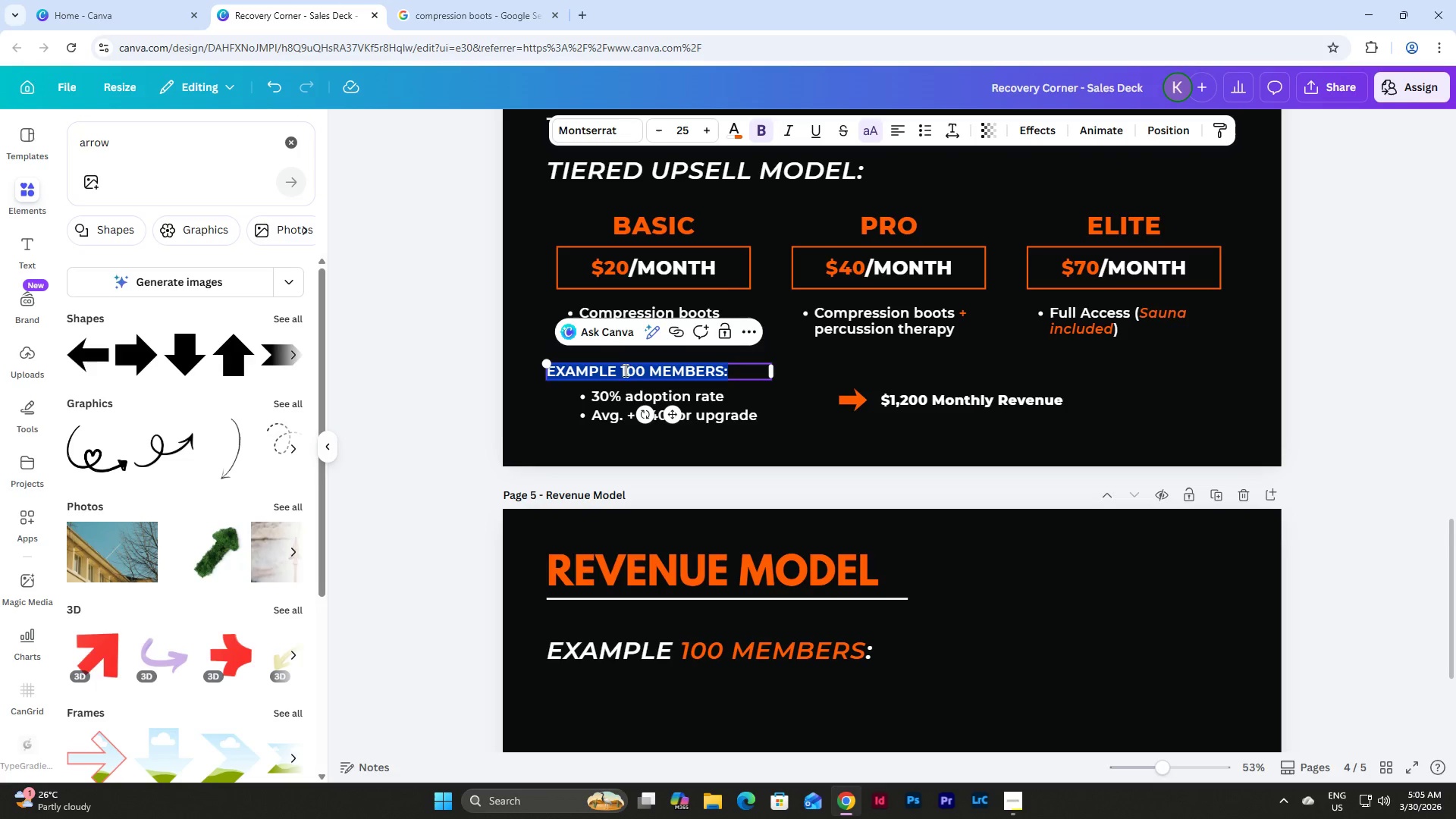 
left_click([620, 372])
 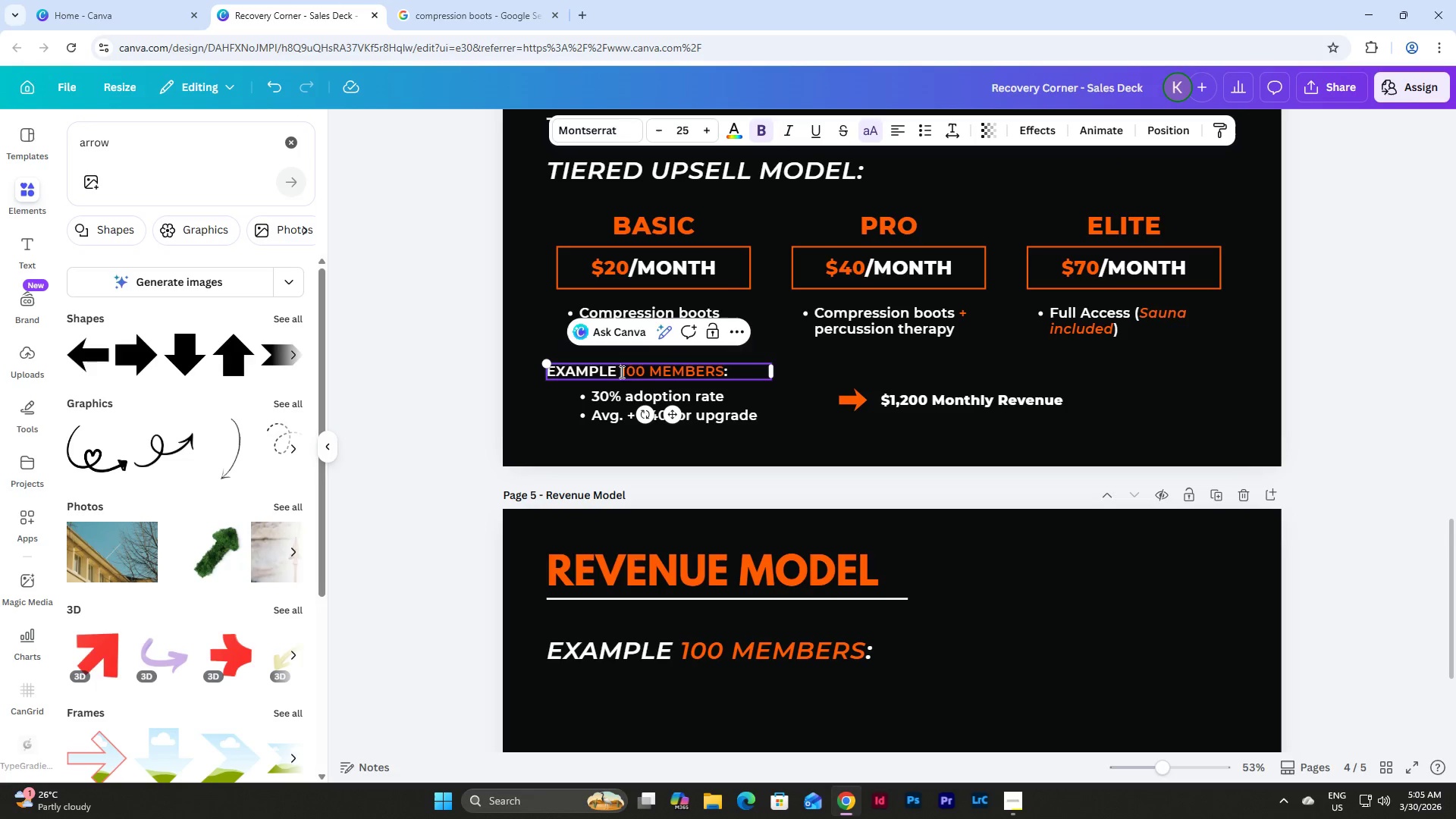 
left_click_drag(start_coordinate=[620, 372], to_coordinate=[710, 369])
 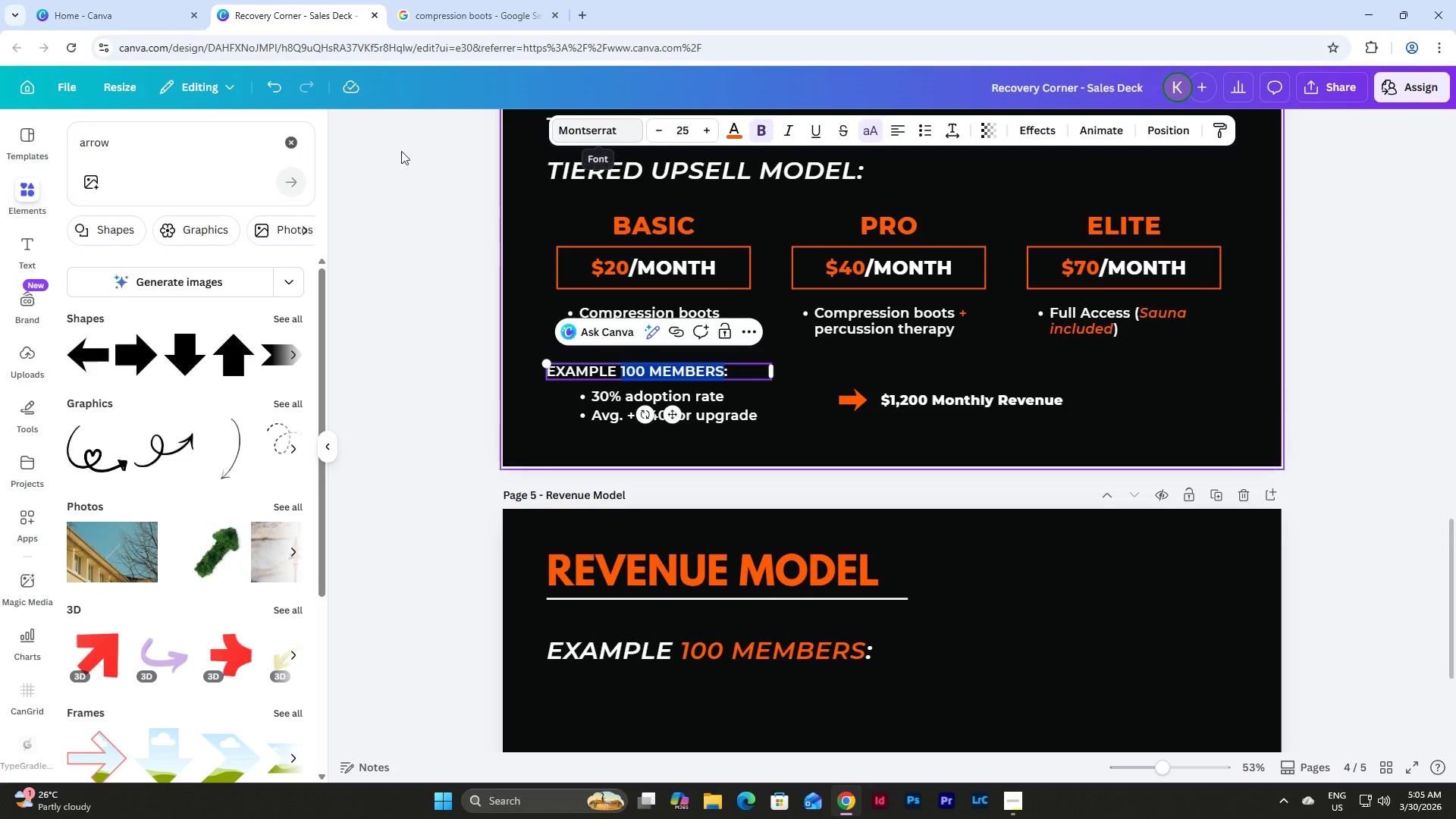 
left_click([571, 121])
 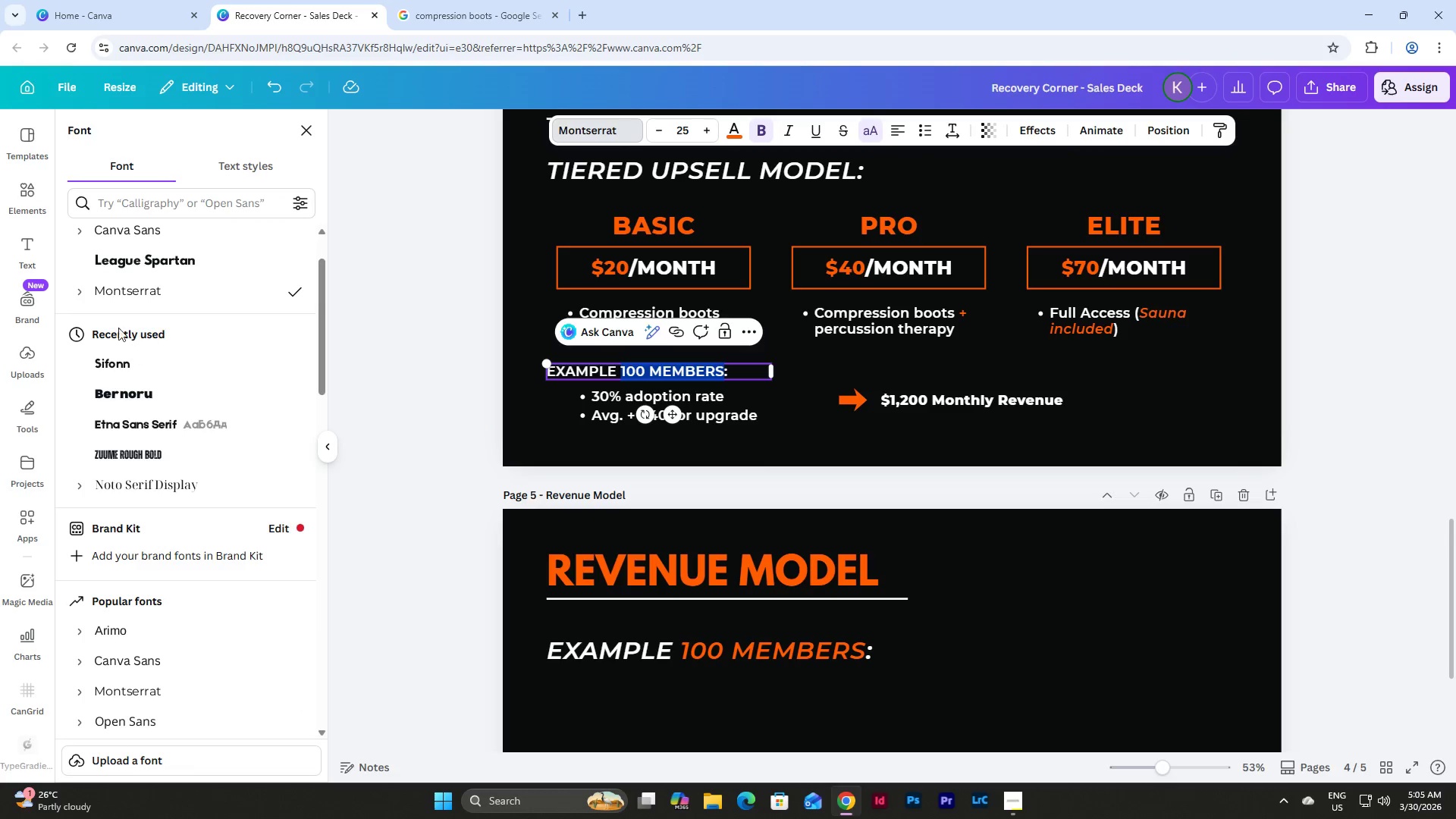 
left_click([72, 290])
 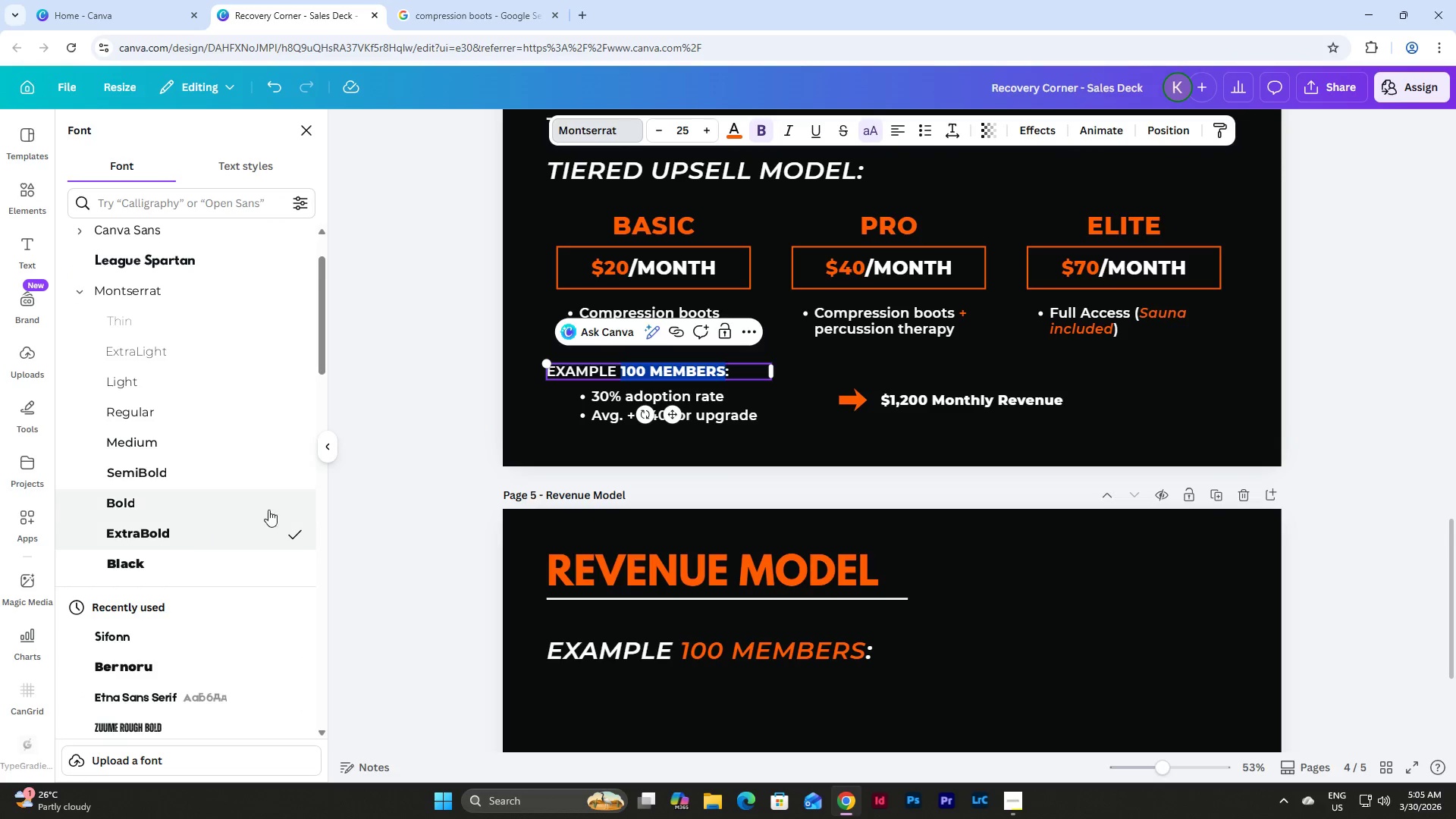 
left_click([849, 425])
 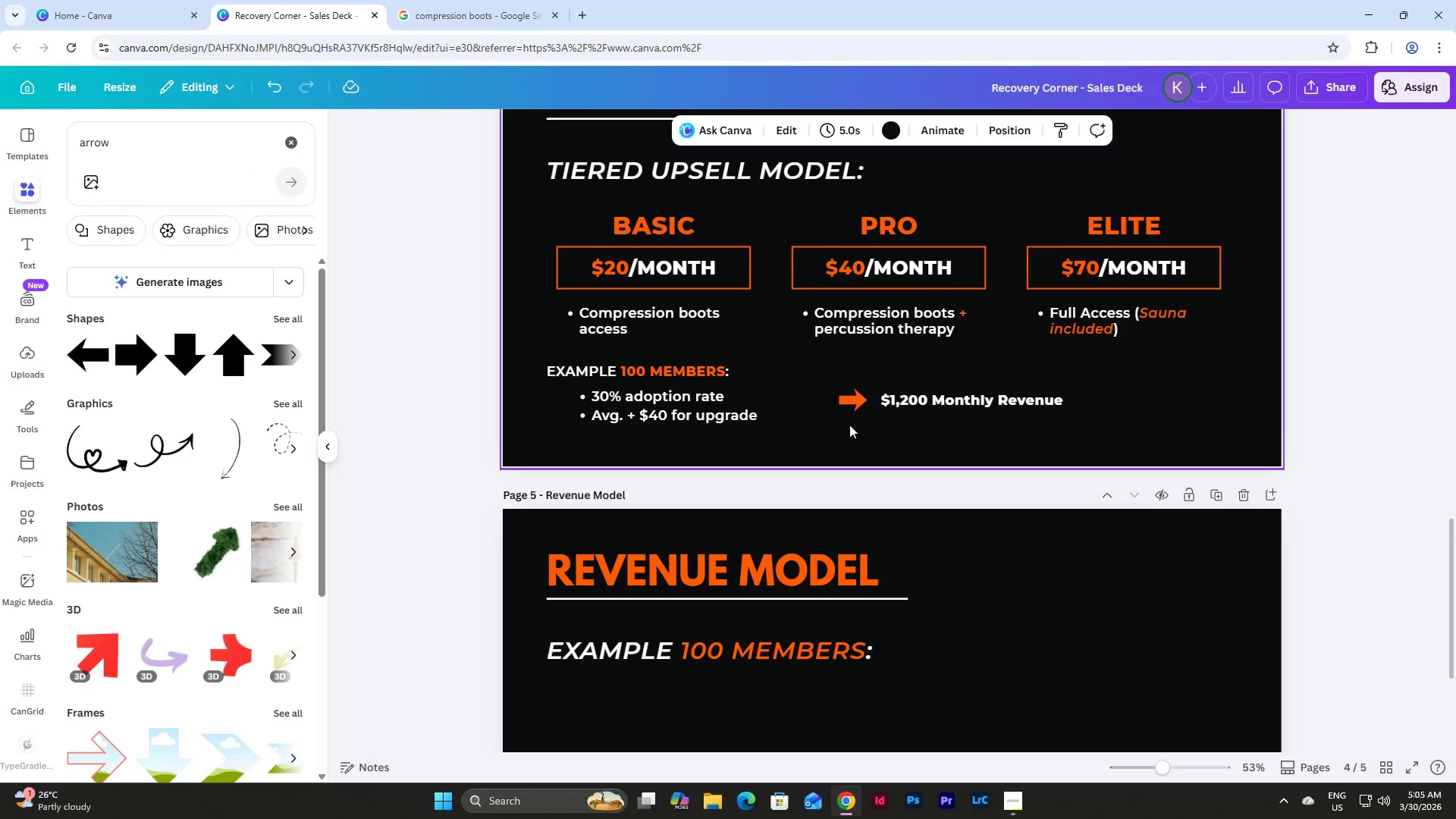 
scroll: coordinate [849, 422], scroll_direction: up, amount: 2.0
 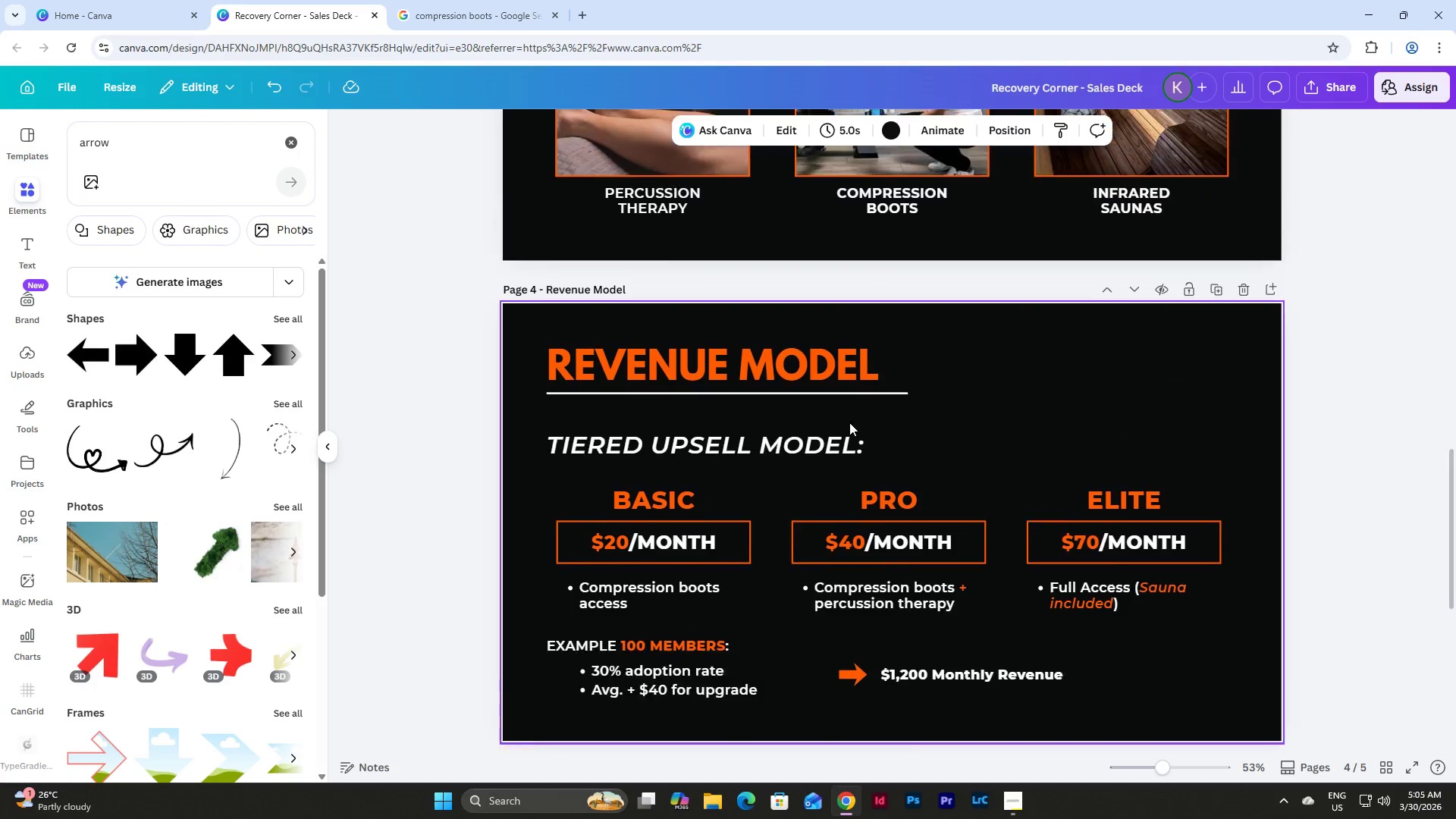 
scroll: coordinate [849, 422], scroll_direction: down, amount: 2.0
 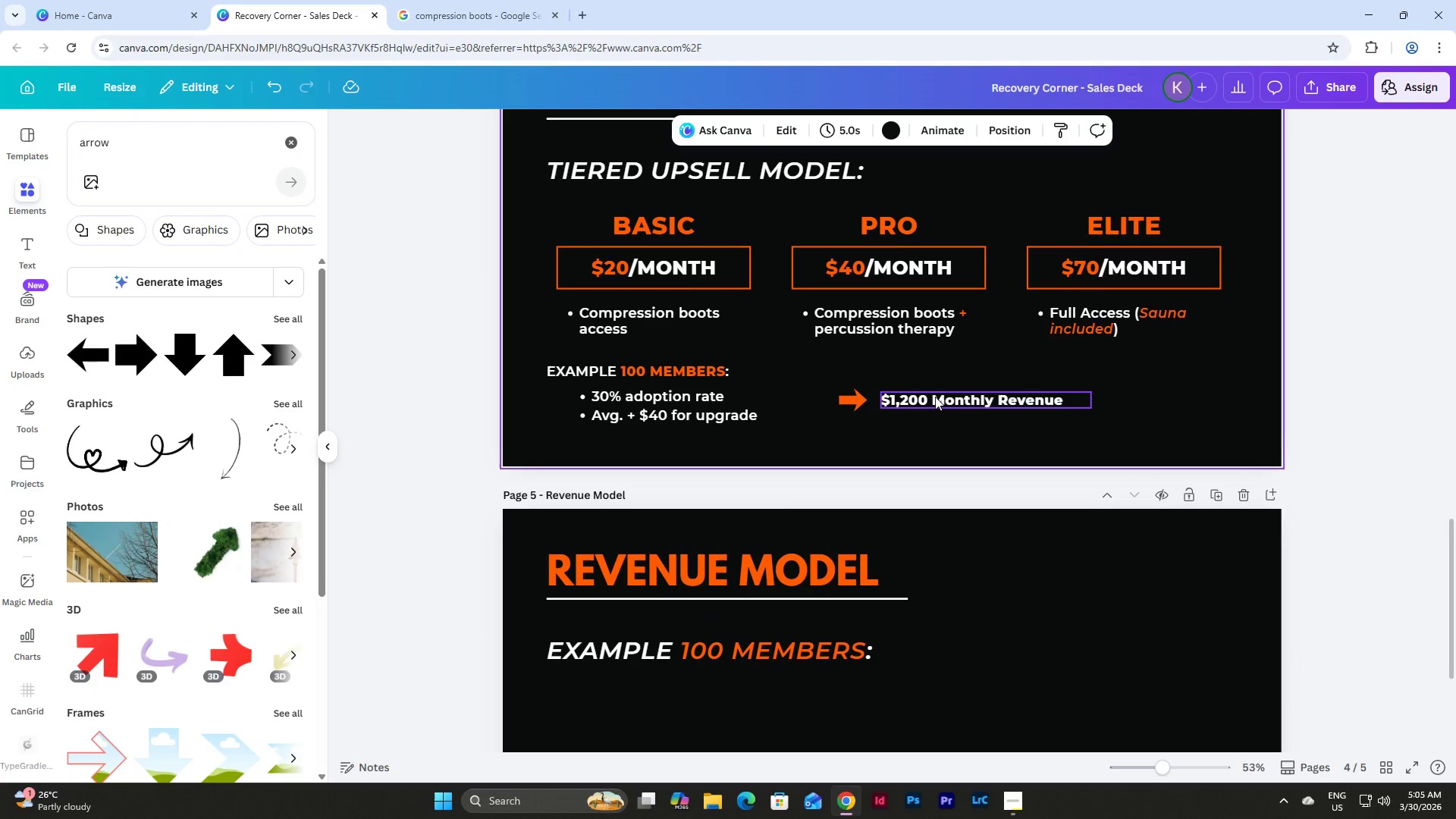 
left_click([935, 396])
 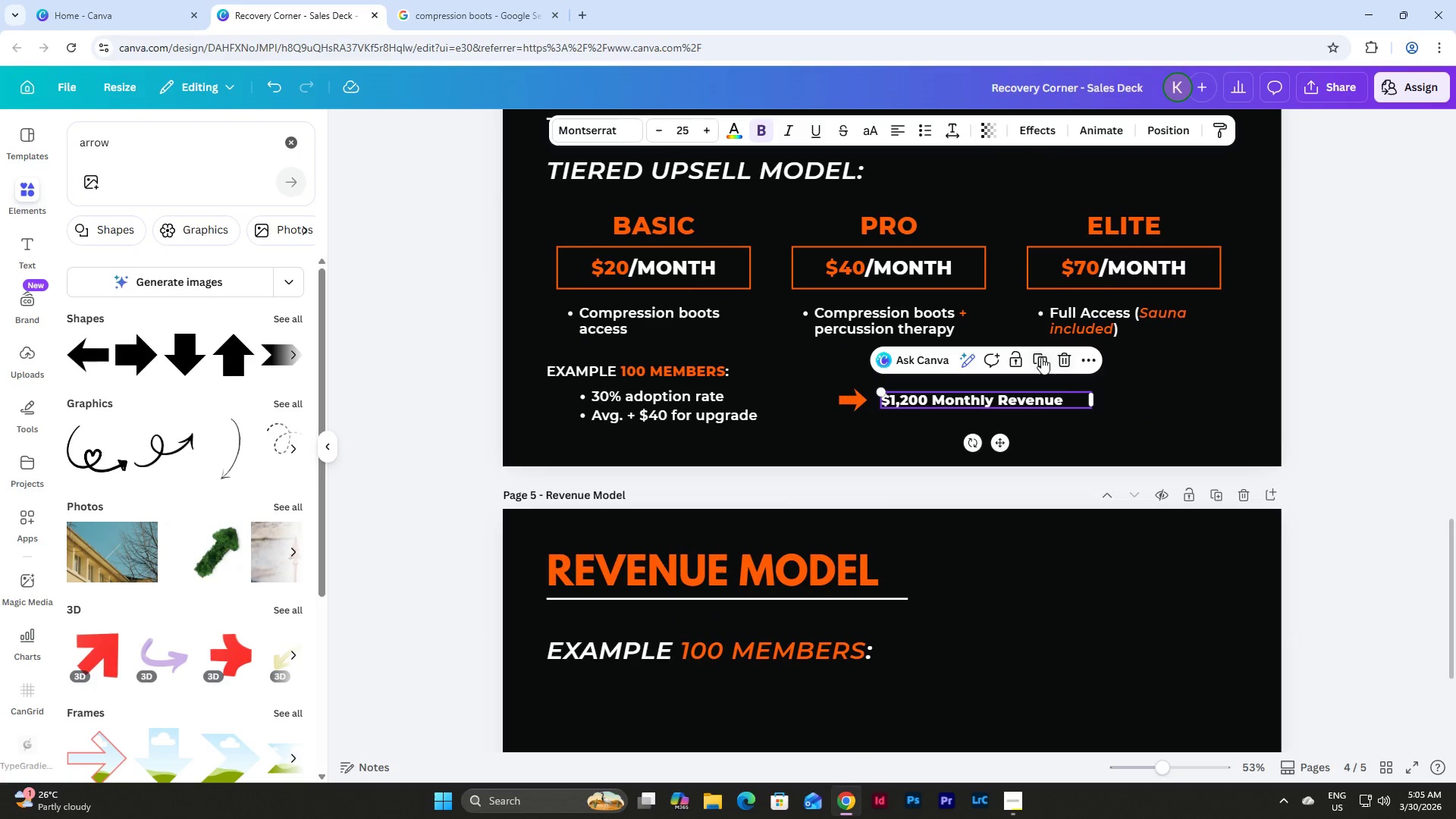 
left_click([1073, 443])
 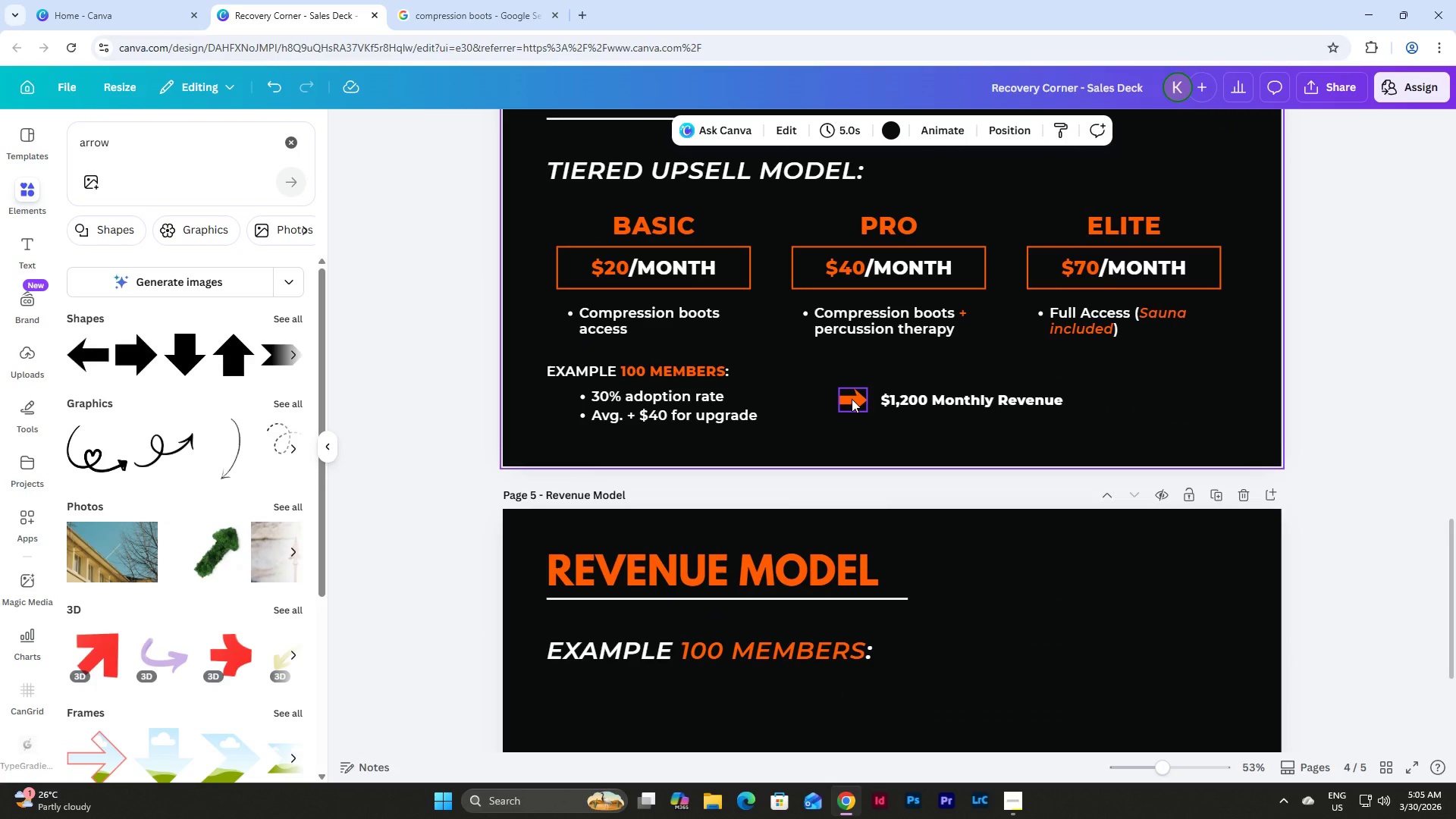 
hold_key(key=ShiftLeft, duration=1.01)
left_click([852, 399])
 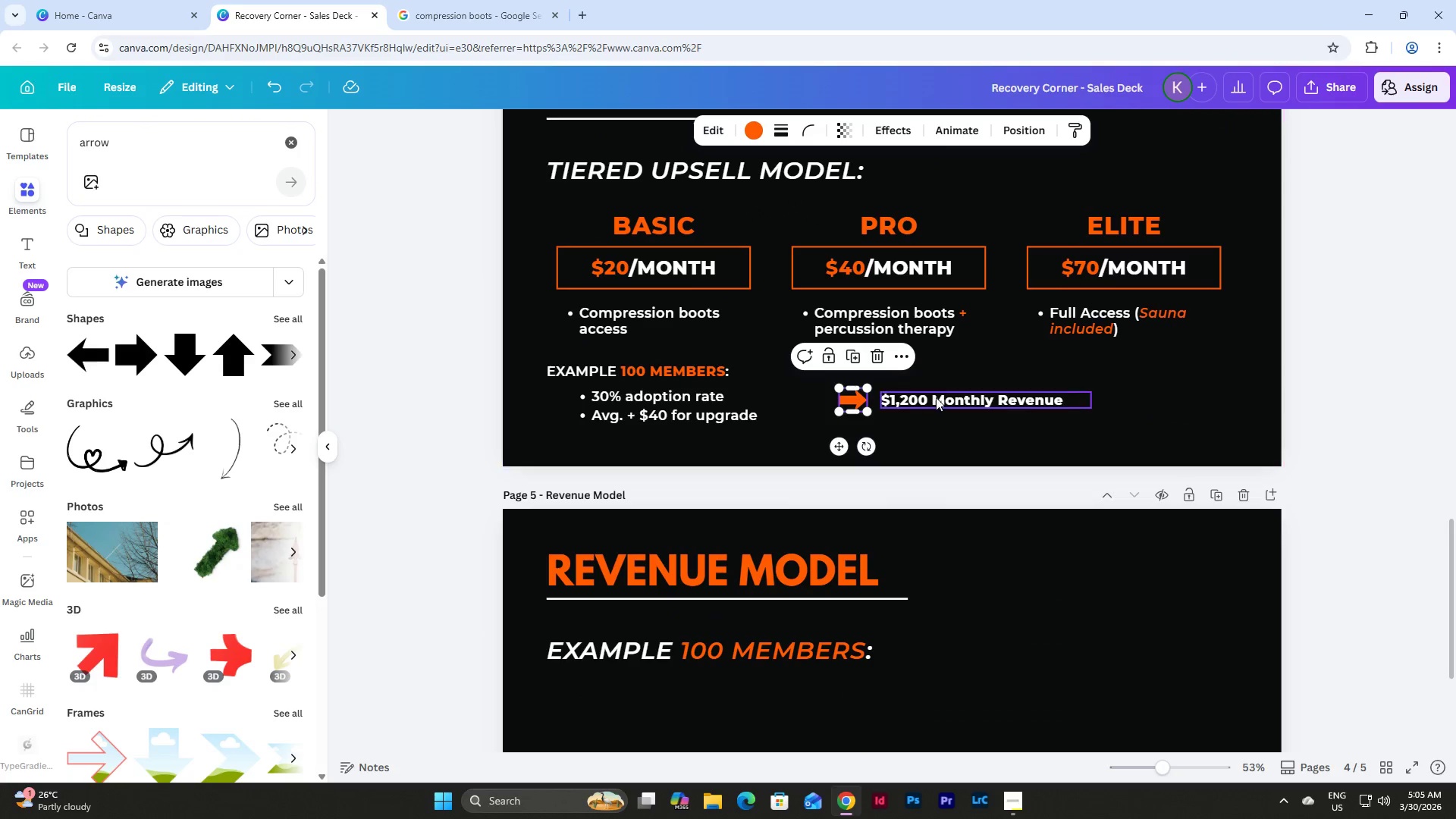 
left_click([938, 397])
 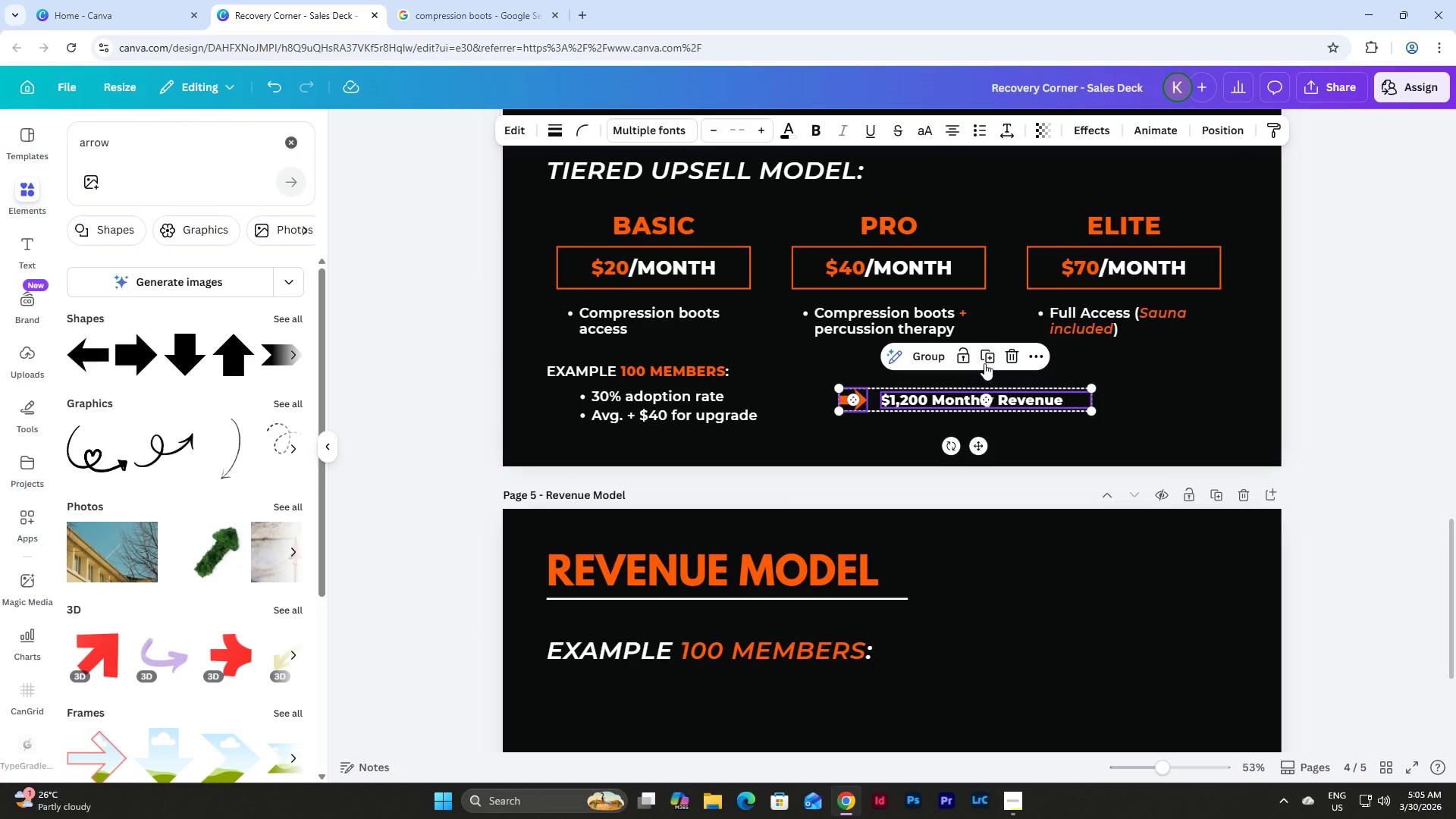 
left_click([990, 354])
 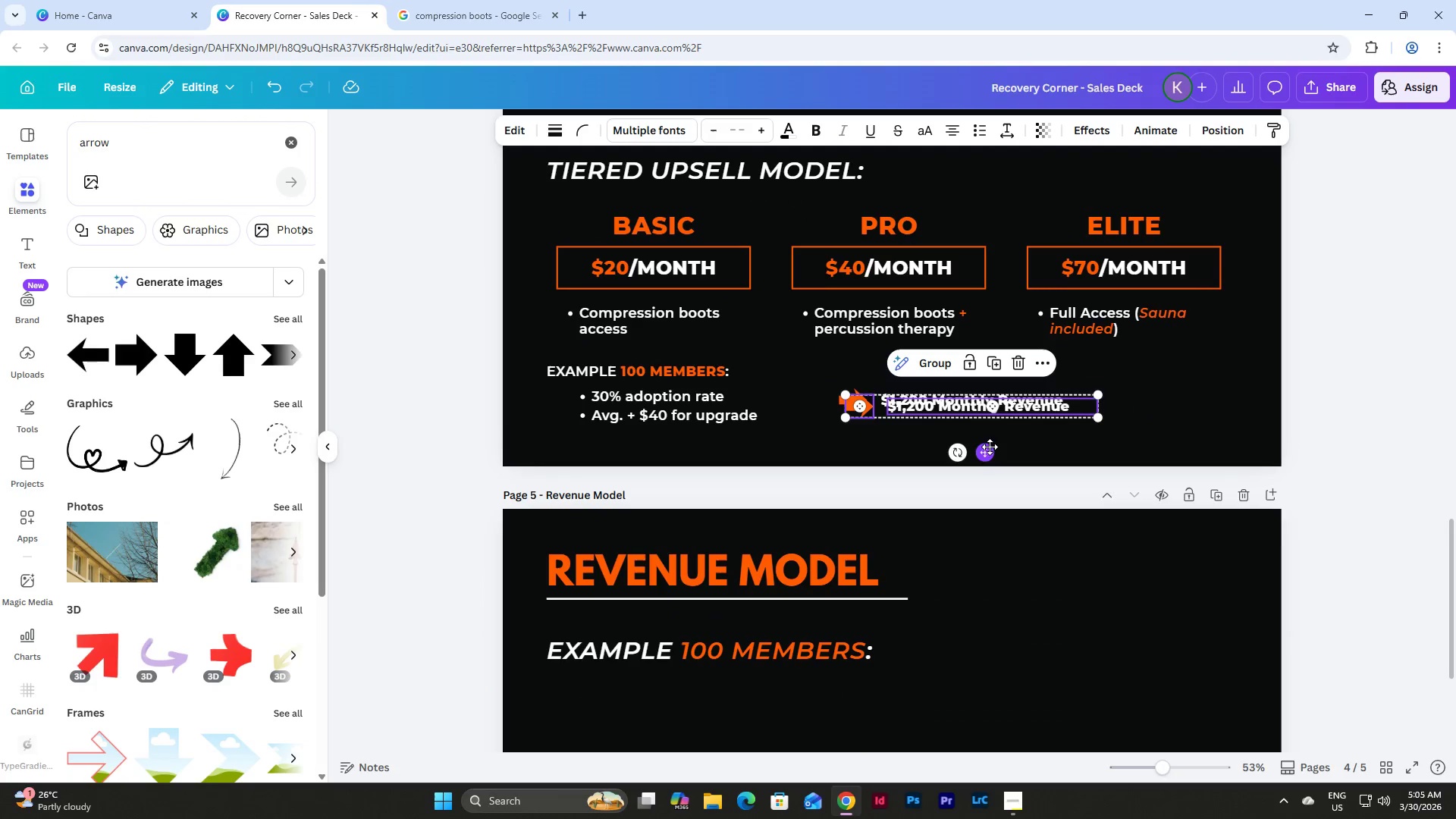 
left_click_drag(start_coordinate=[986, 453], to_coordinate=[977, 478])
 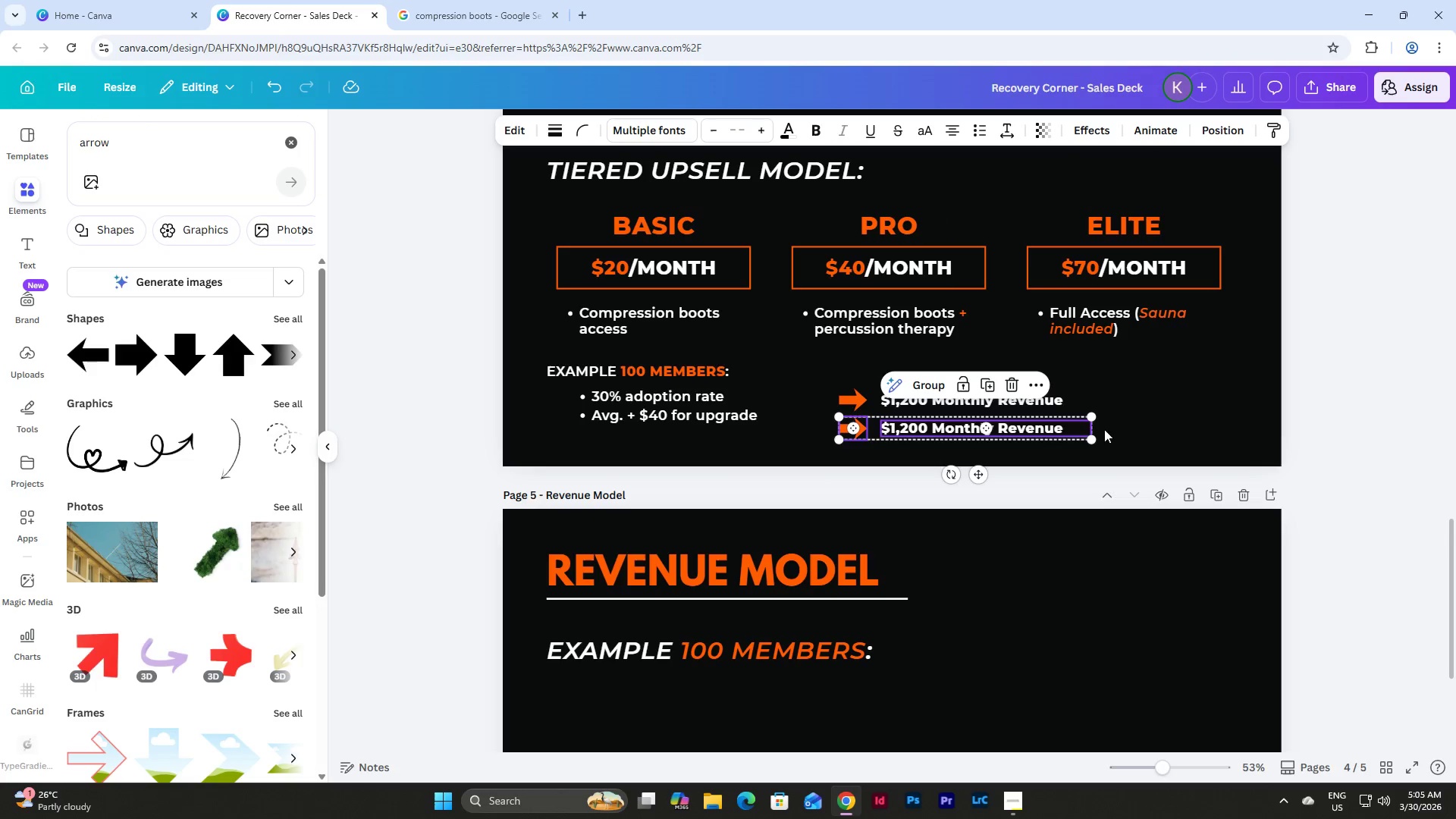 
left_click([1167, 428])
 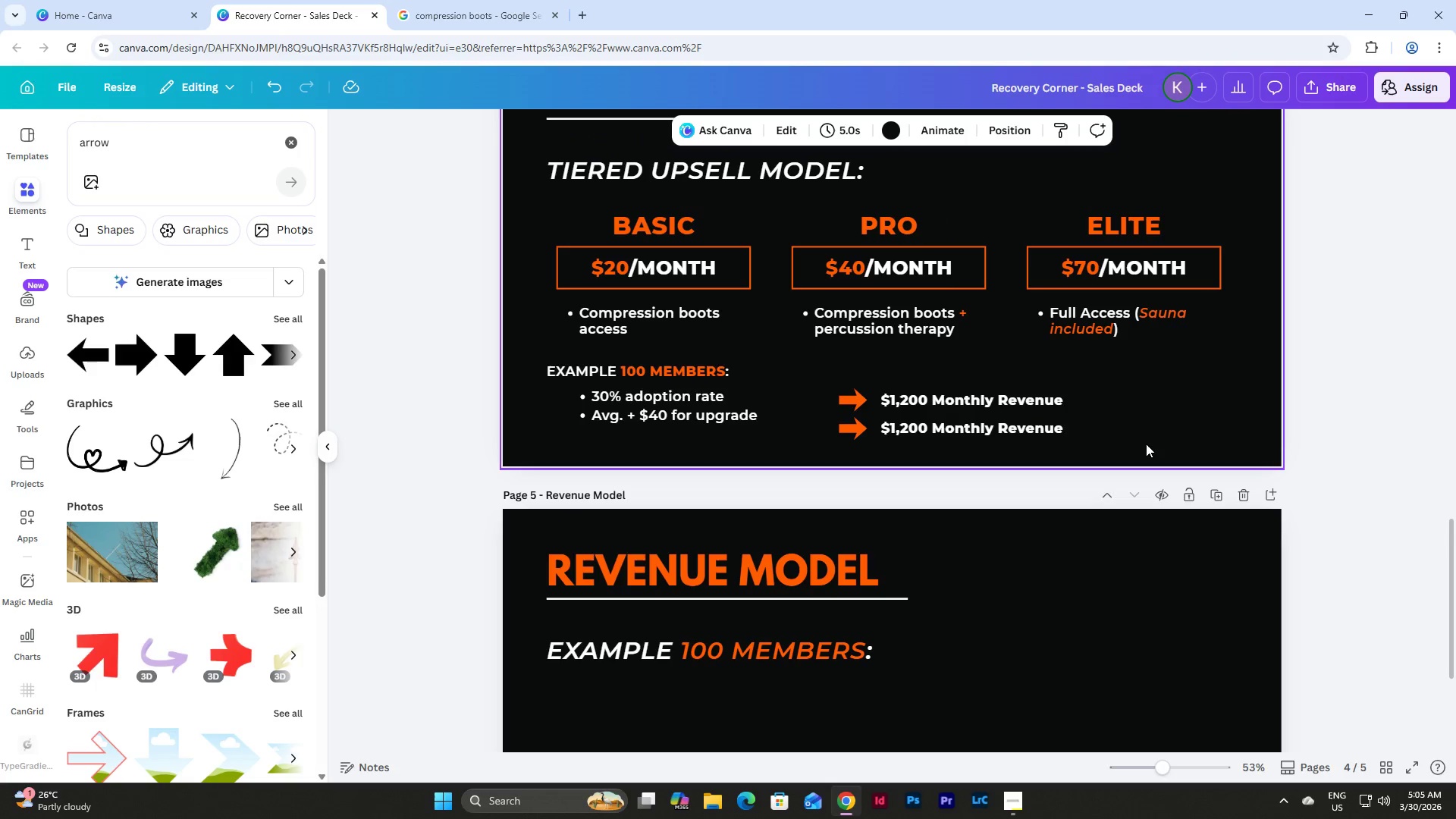 
left_click_drag(start_coordinate=[1131, 446], to_coordinate=[805, 375])
 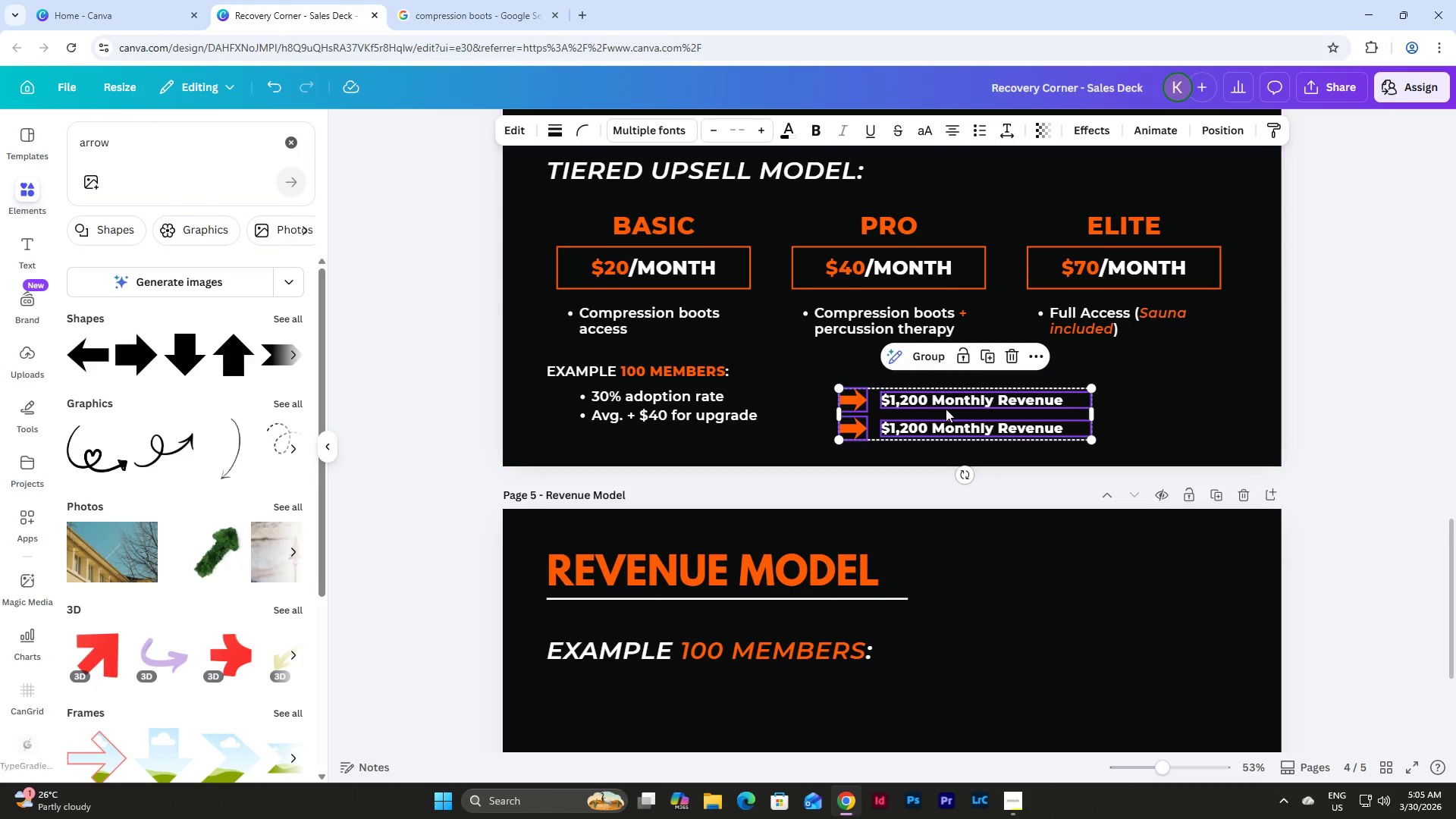 
left_click_drag(start_coordinate=[949, 411], to_coordinate=[949, 391])
 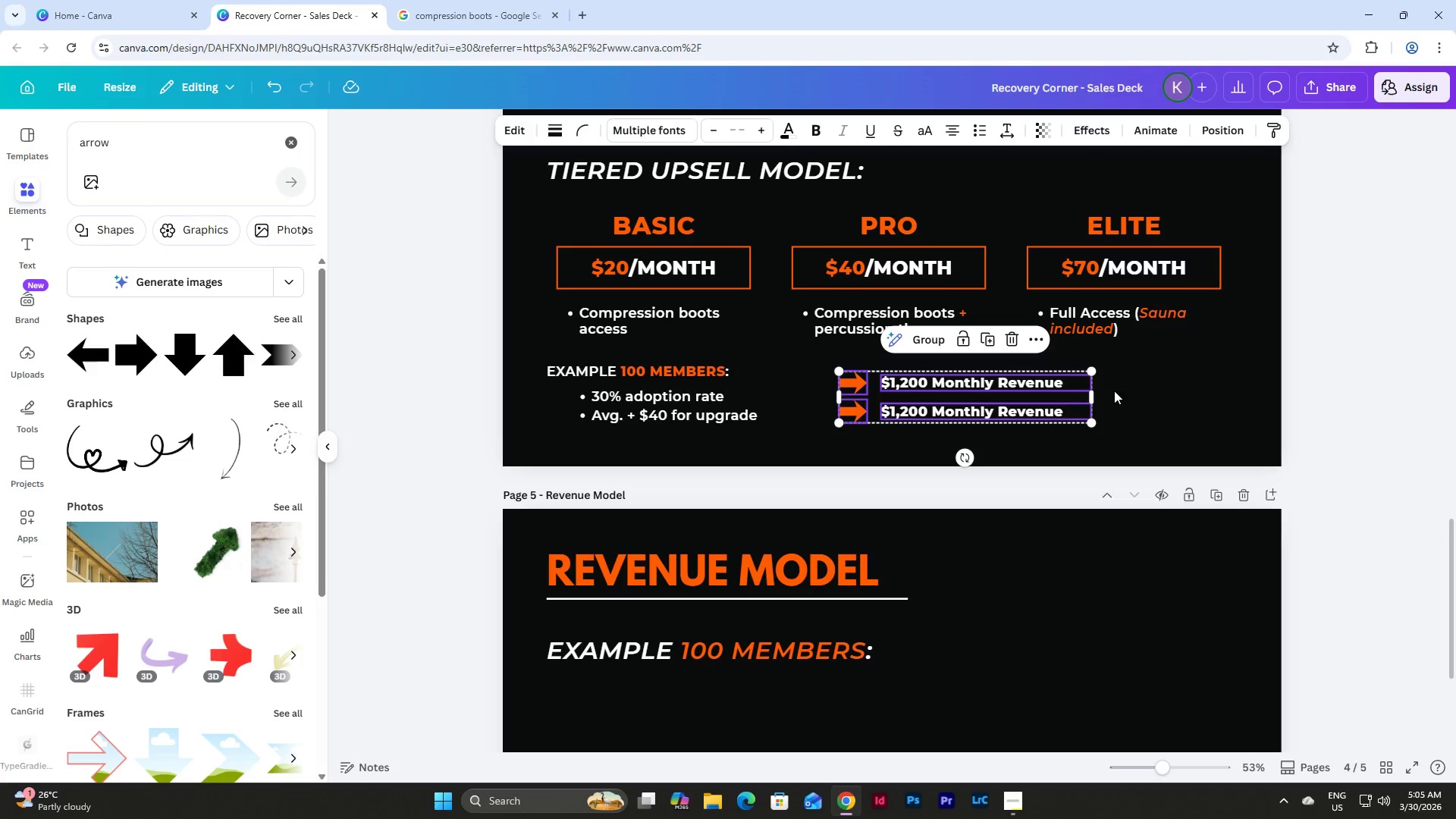 
left_click([1122, 391])
 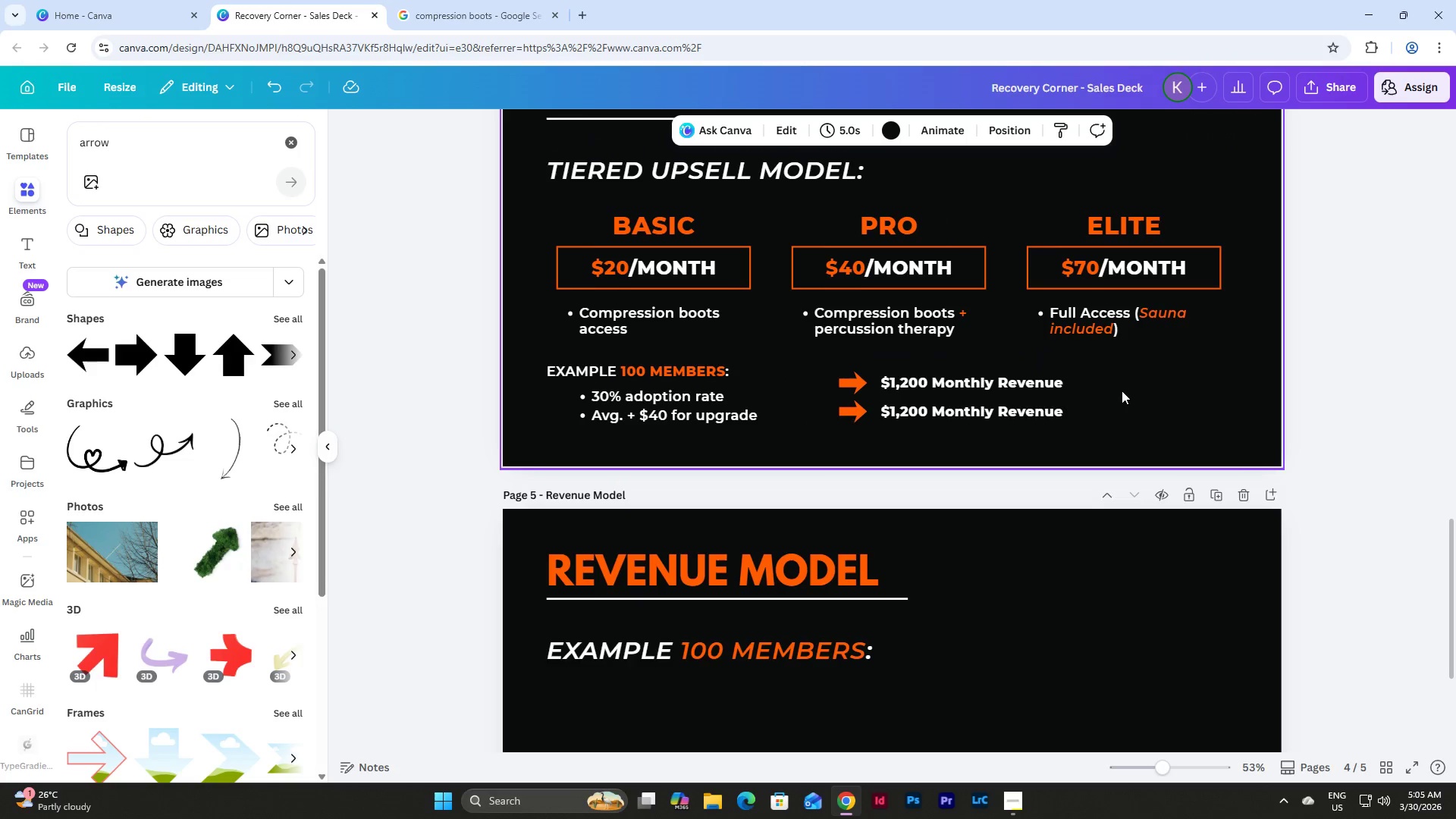 
scroll: coordinate [1127, 391], scroll_direction: up, amount: 1.0
 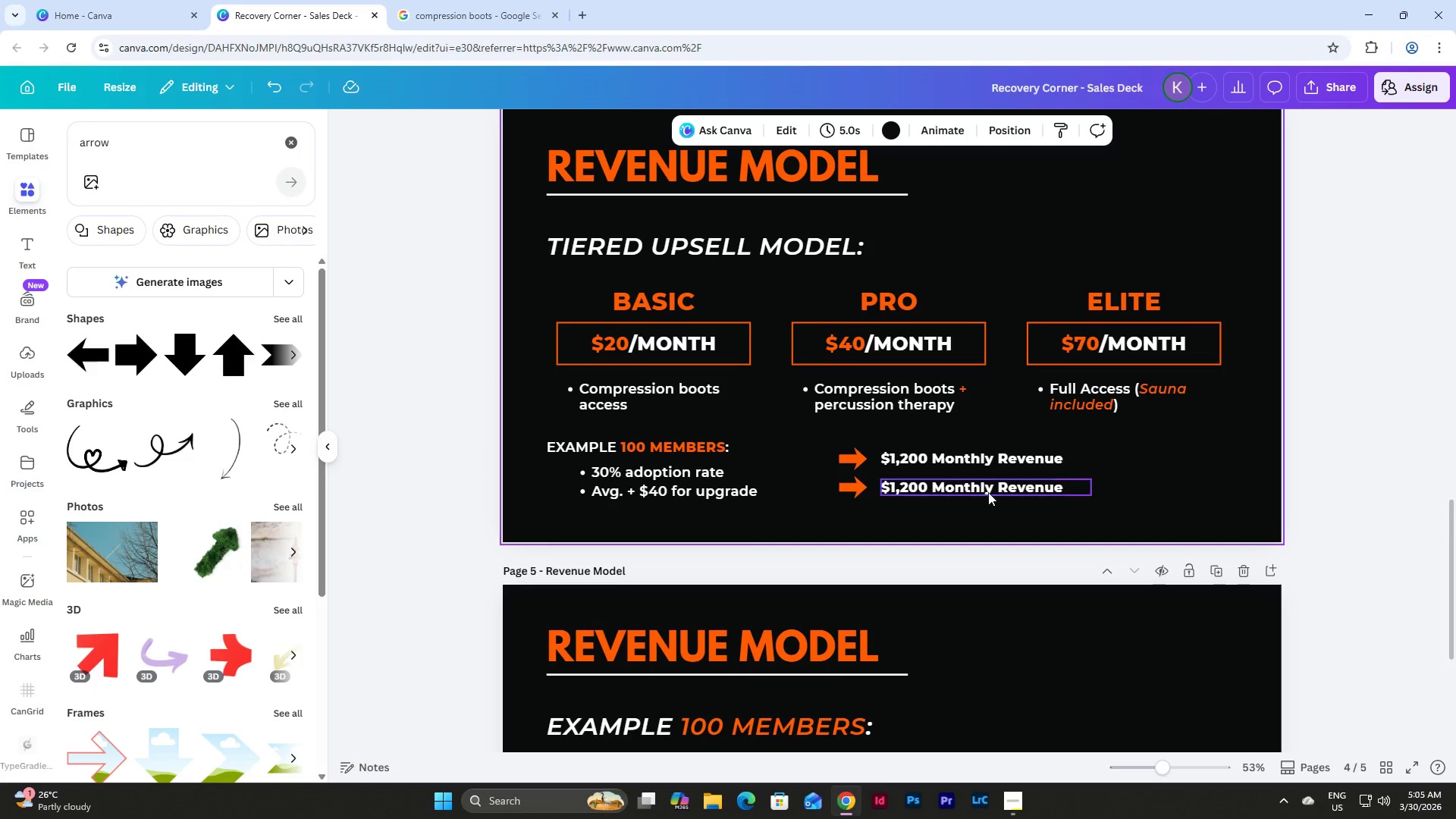 
double_click([984, 489])
 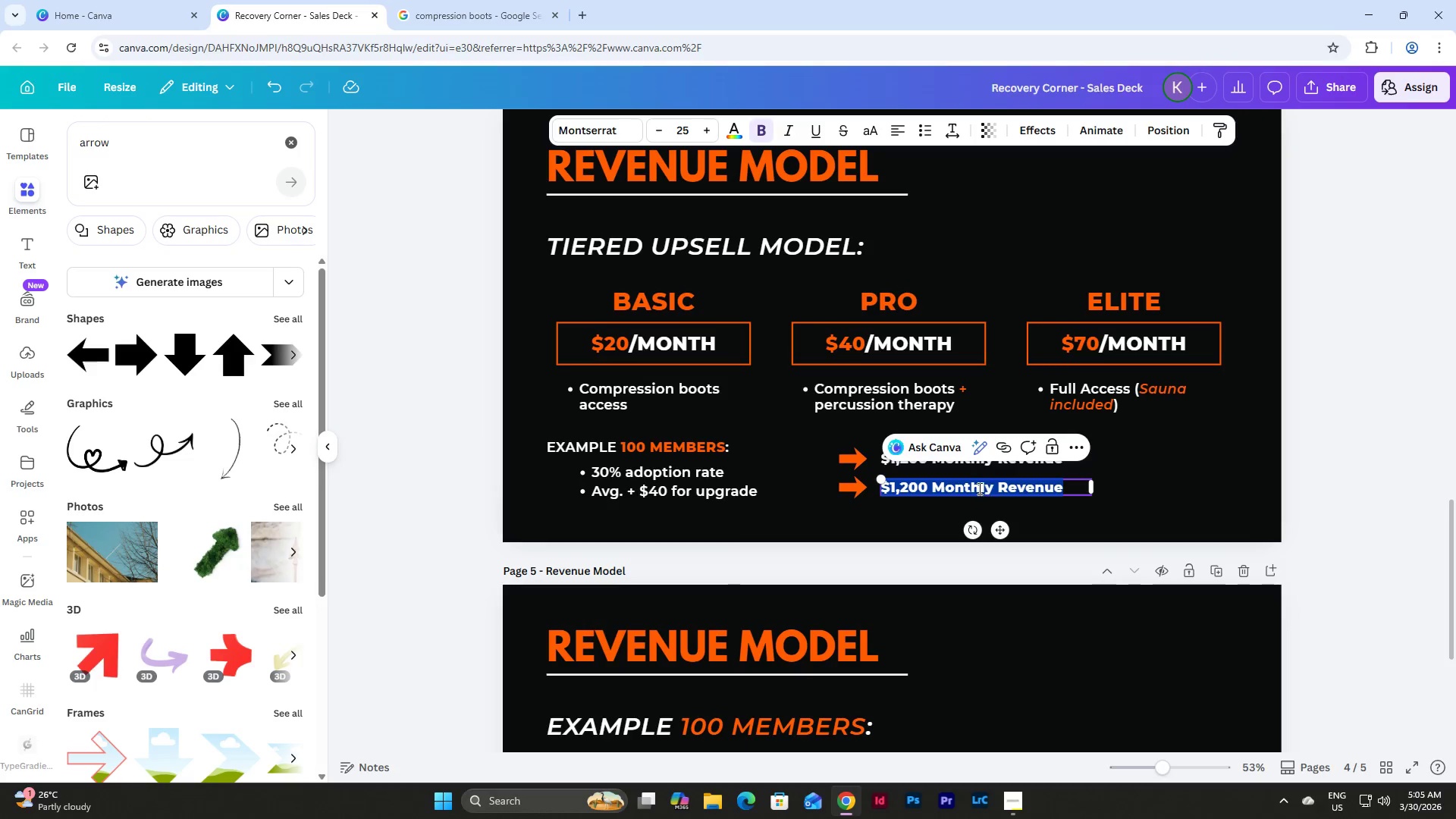 
double_click([911, 488])
 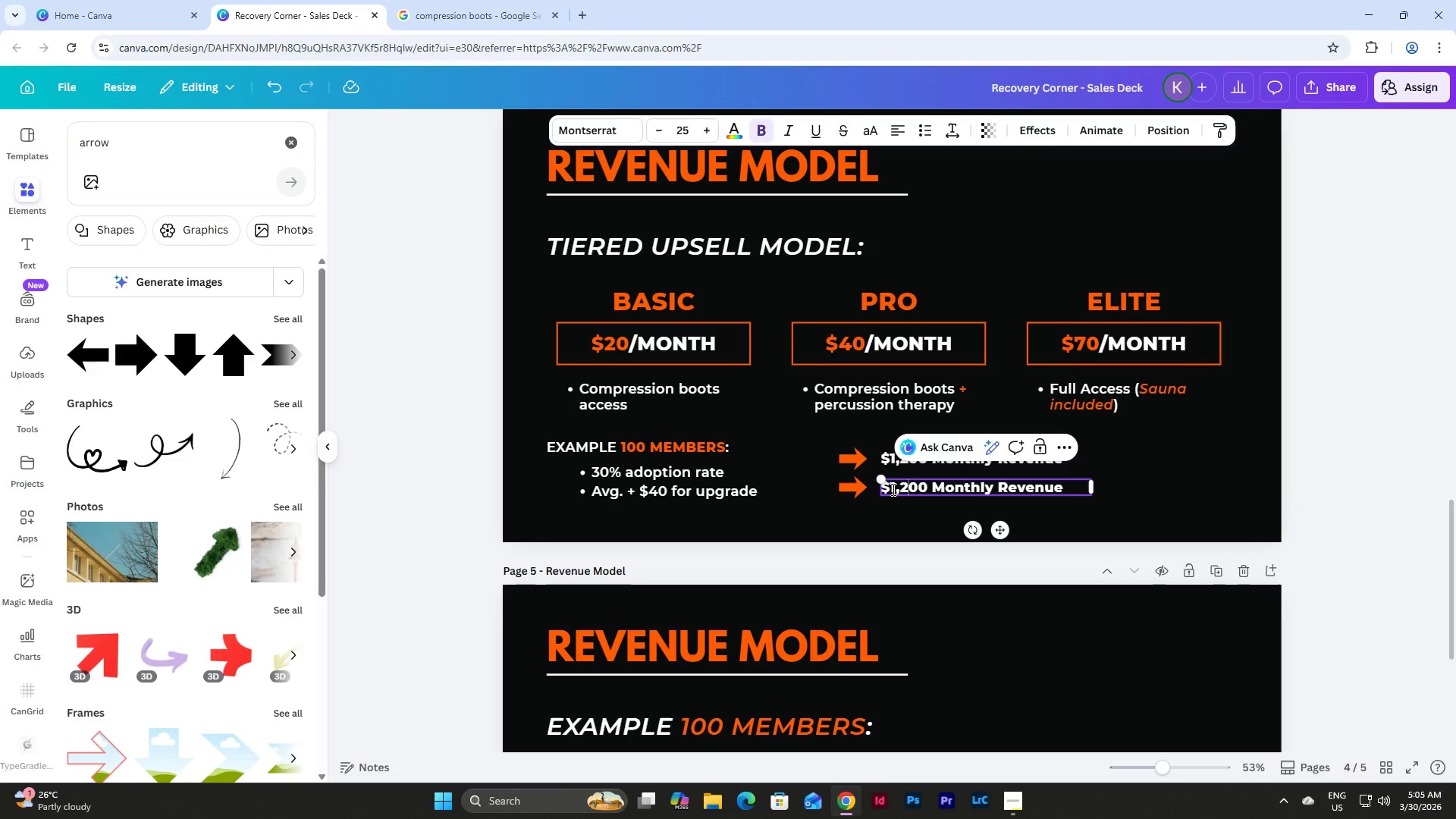 
left_click([894, 488])
 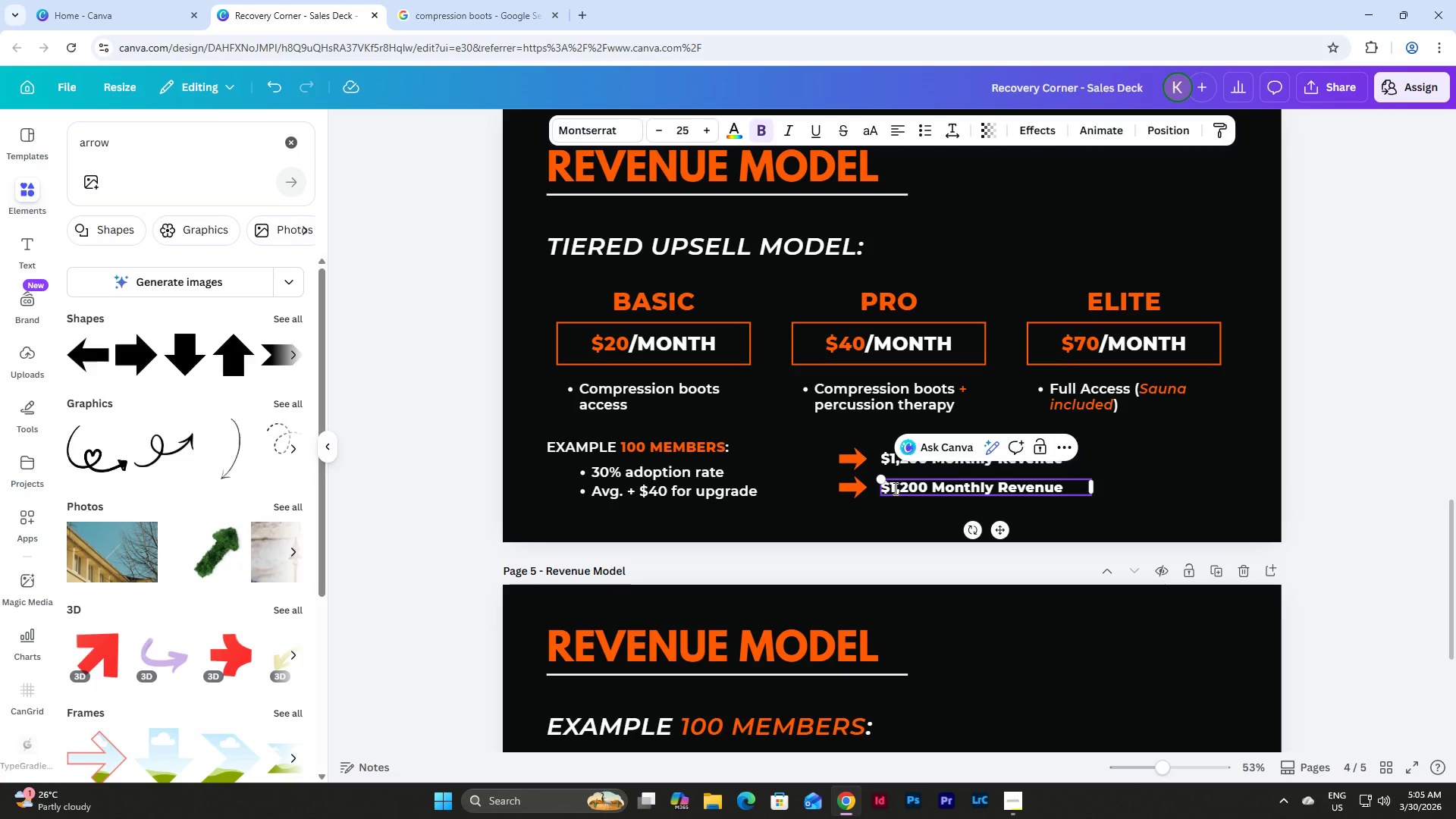 
key(Numpad4)
 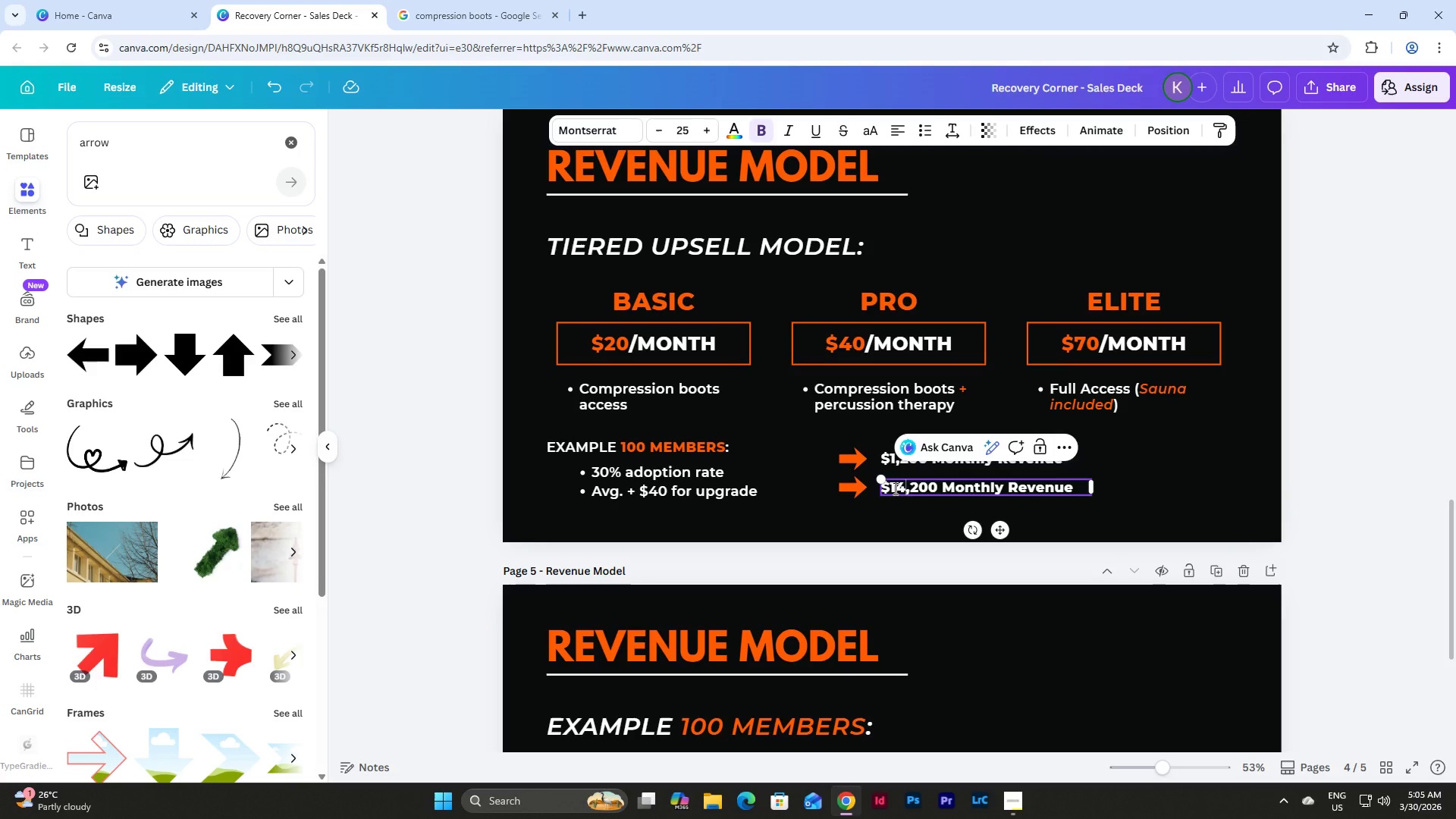 
key(ArrowRight)
 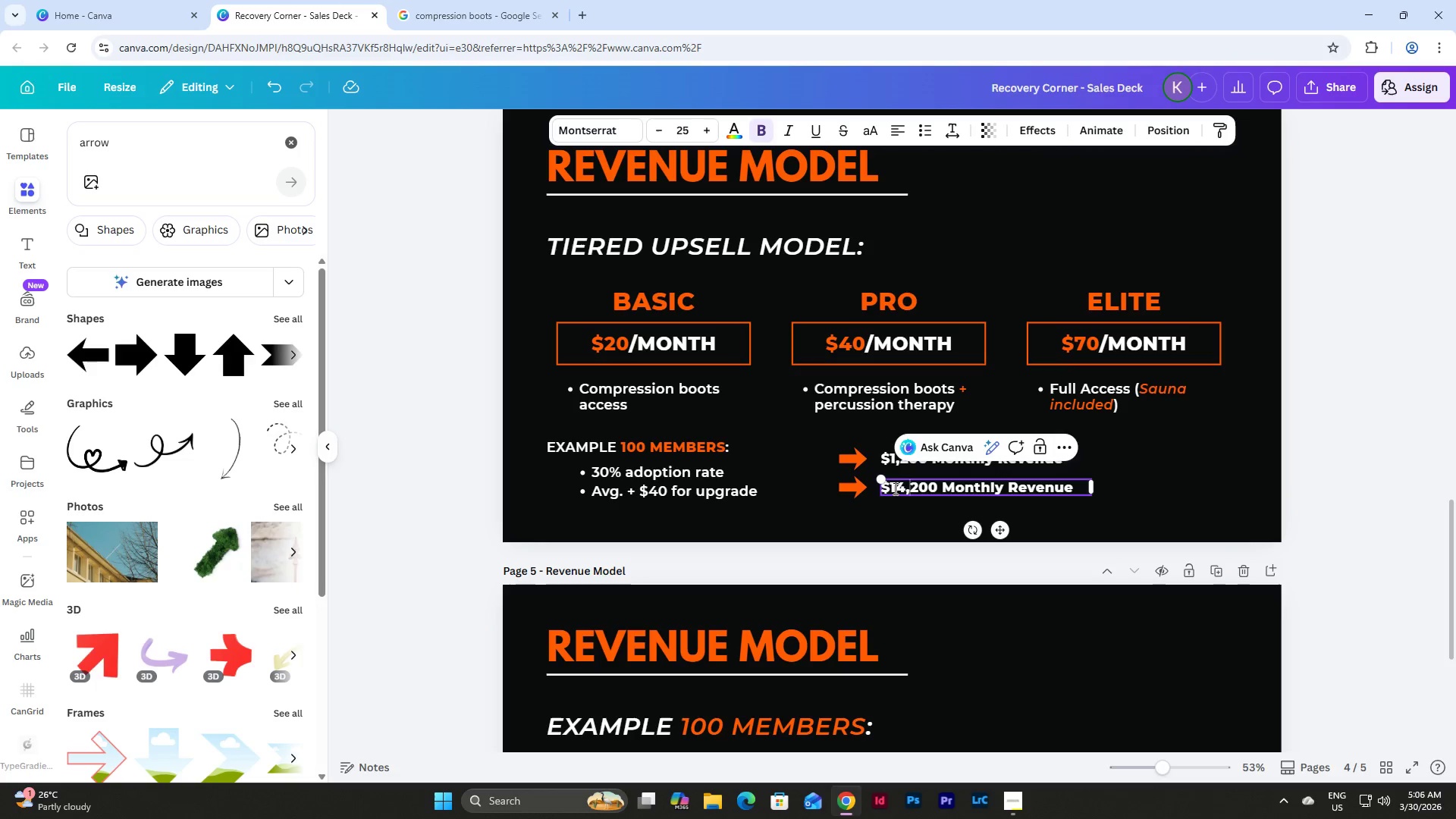 
key(ArrowRight)
 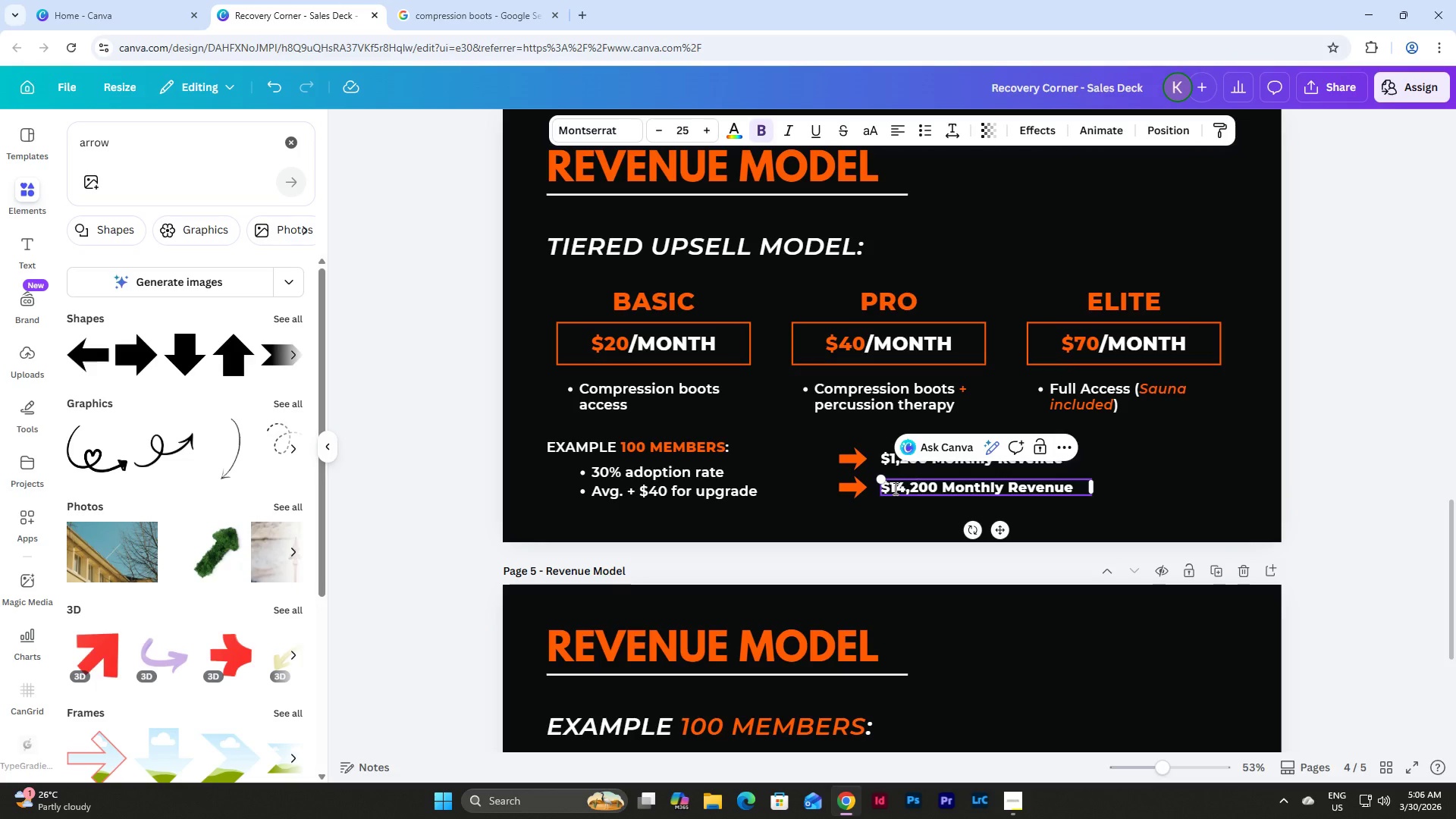 
key(Backspace)
 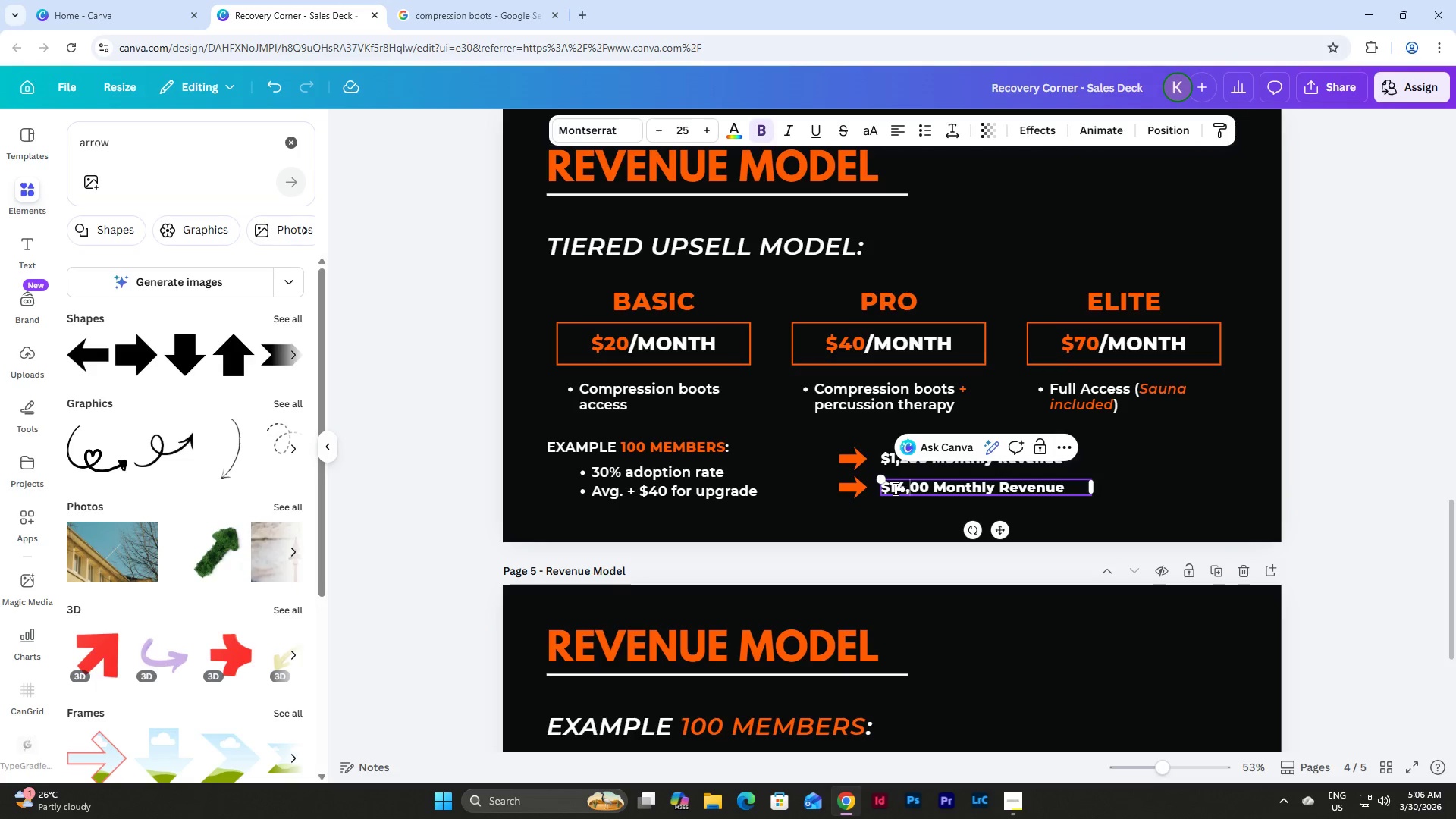 
key(Numpad4)
 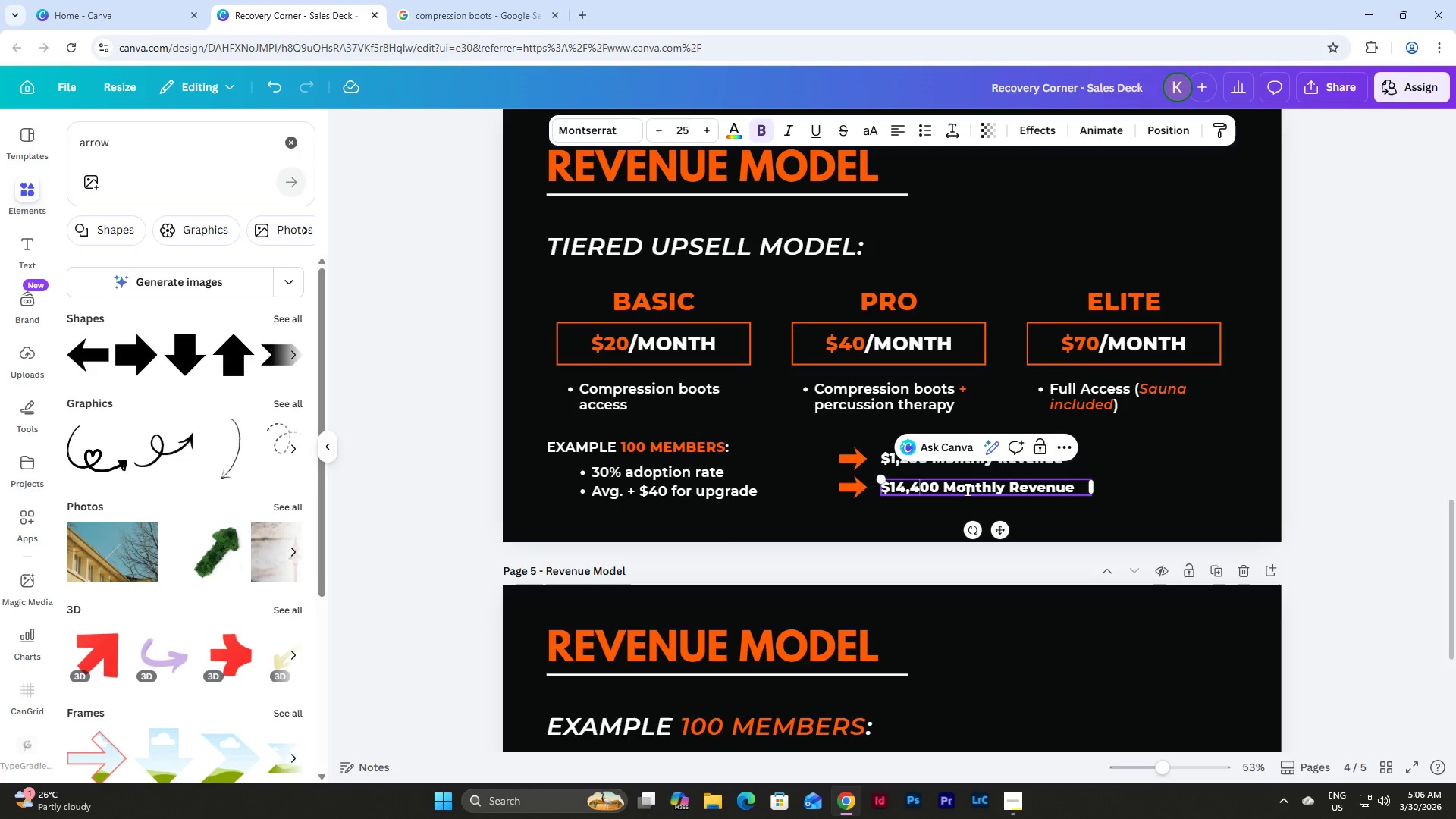 
left_click_drag(start_coordinate=[1005, 488], to_coordinate=[946, 488])
 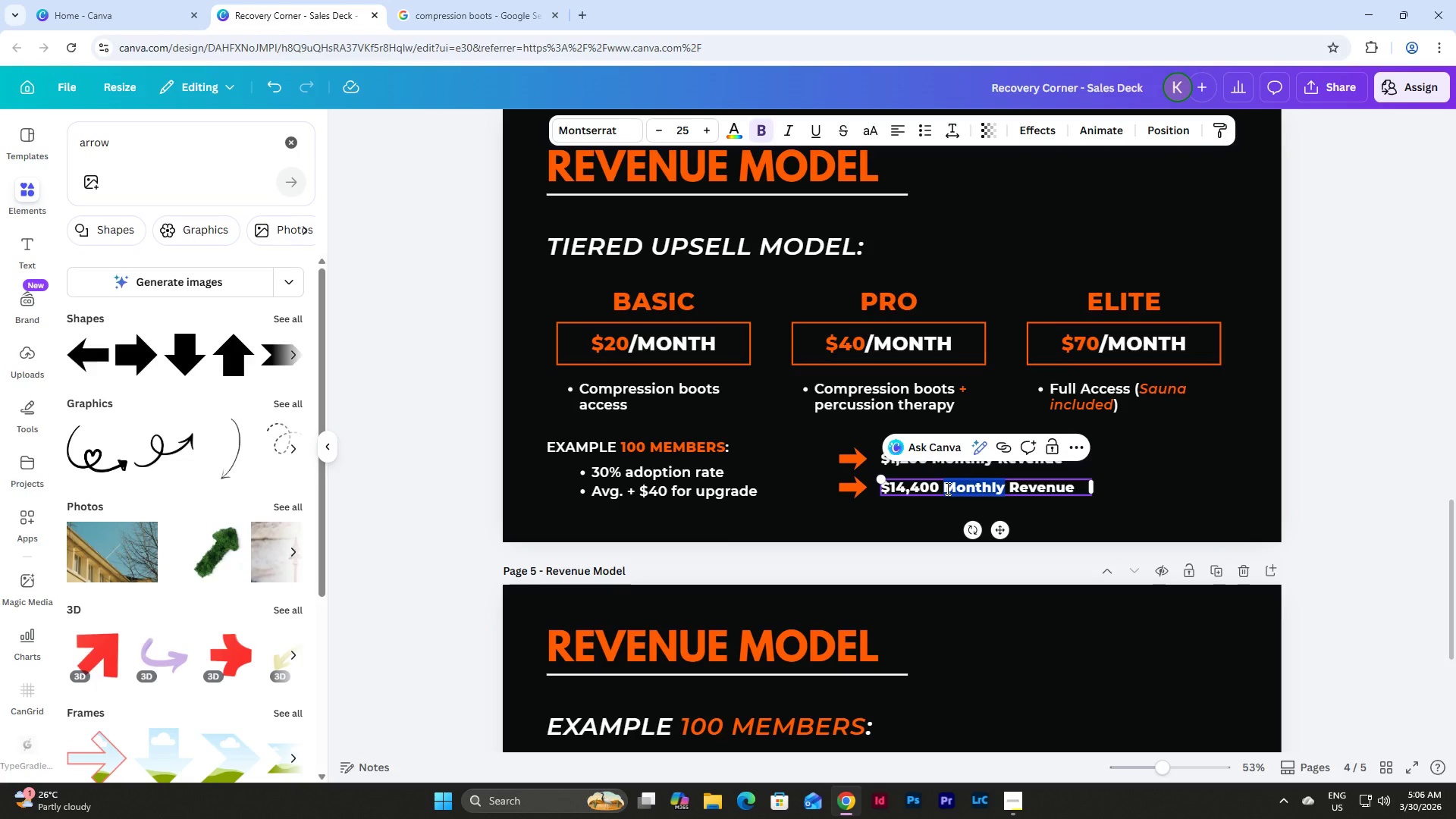 
type(Annual)
 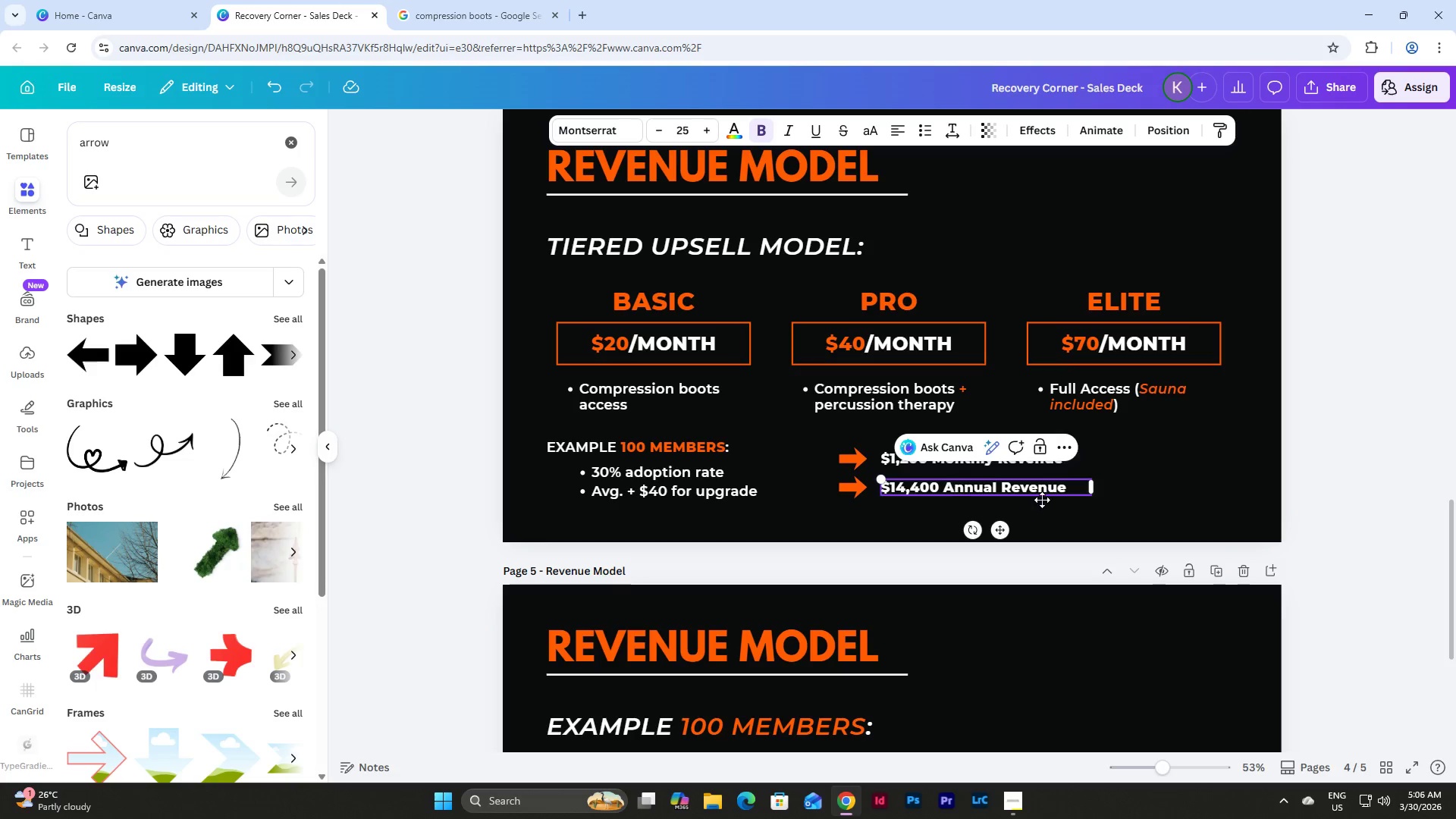 
left_click([1188, 482])
 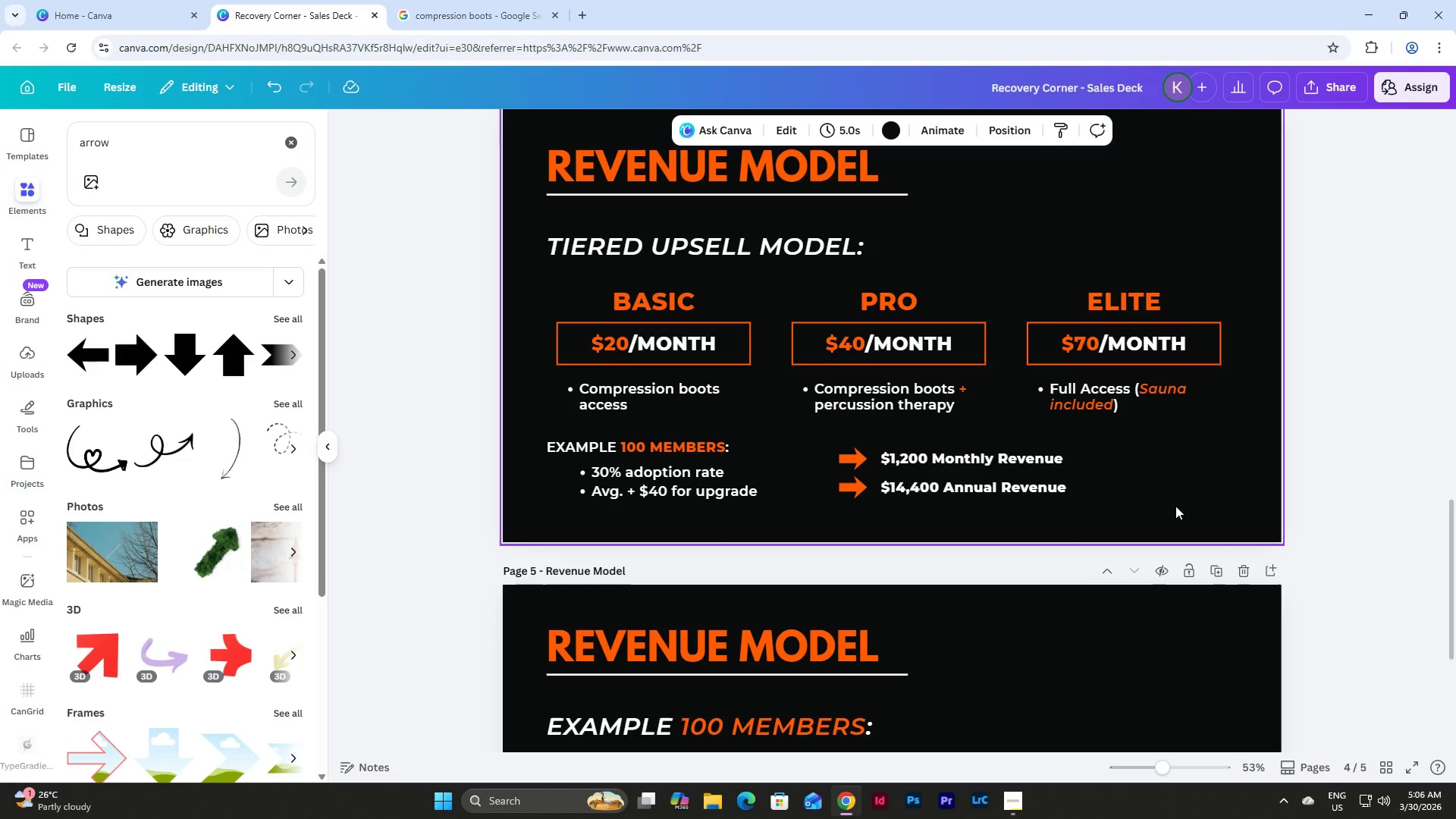 
left_click([1175, 506])
 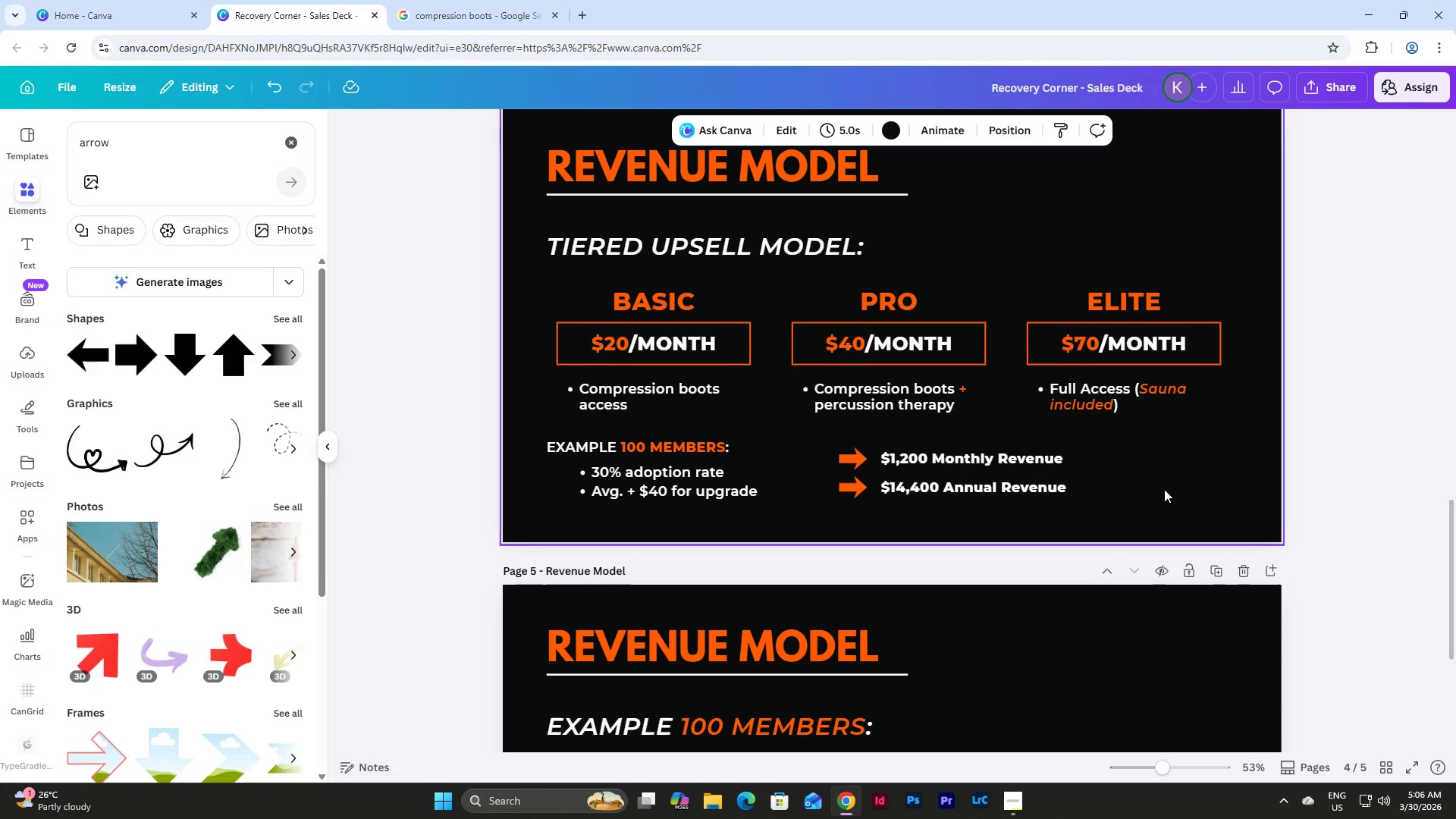 
left_click_drag(start_coordinate=[1130, 508], to_coordinate=[557, 437])
 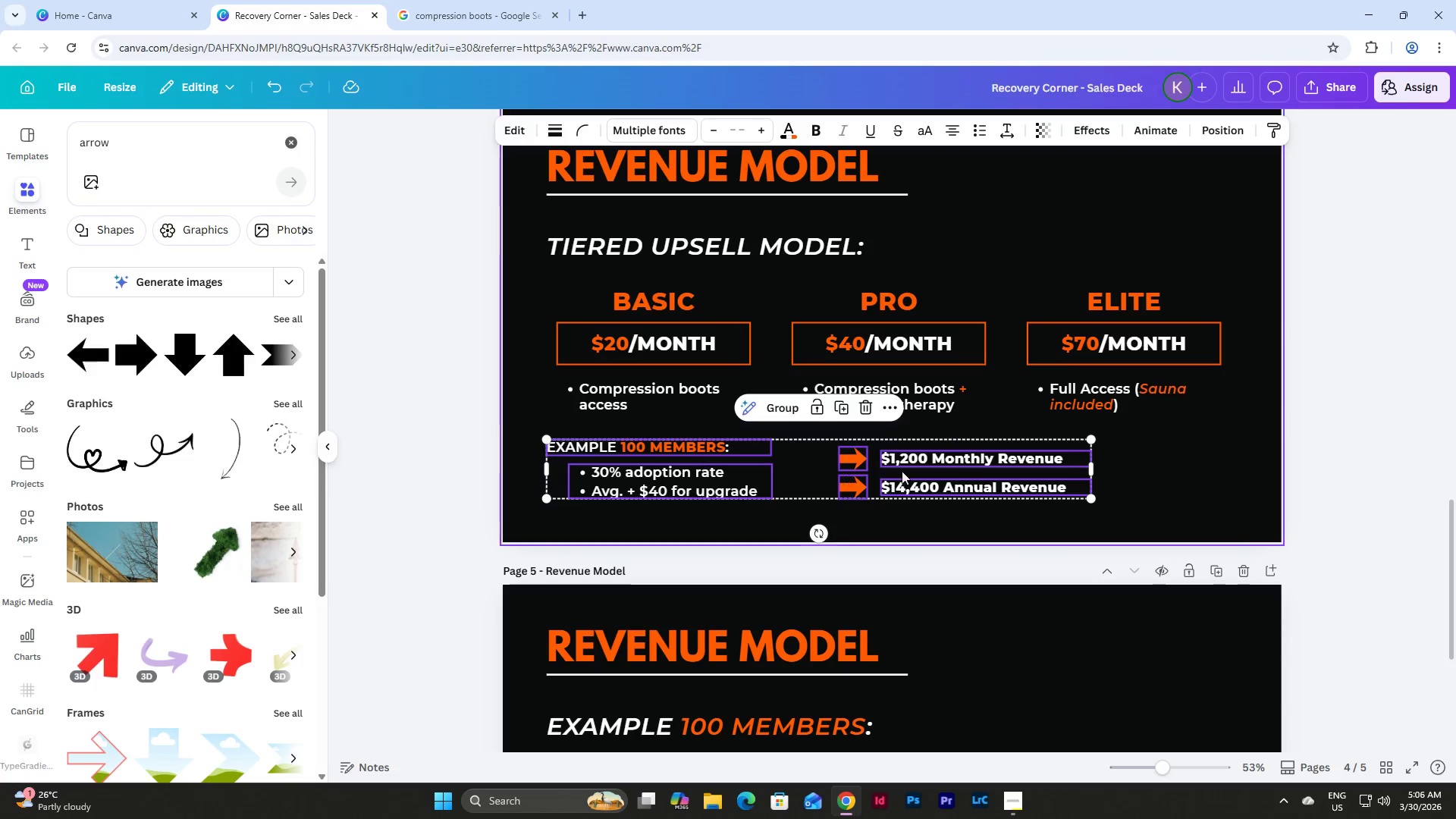 
left_click_drag(start_coordinate=[937, 464], to_coordinate=[1013, 468])
 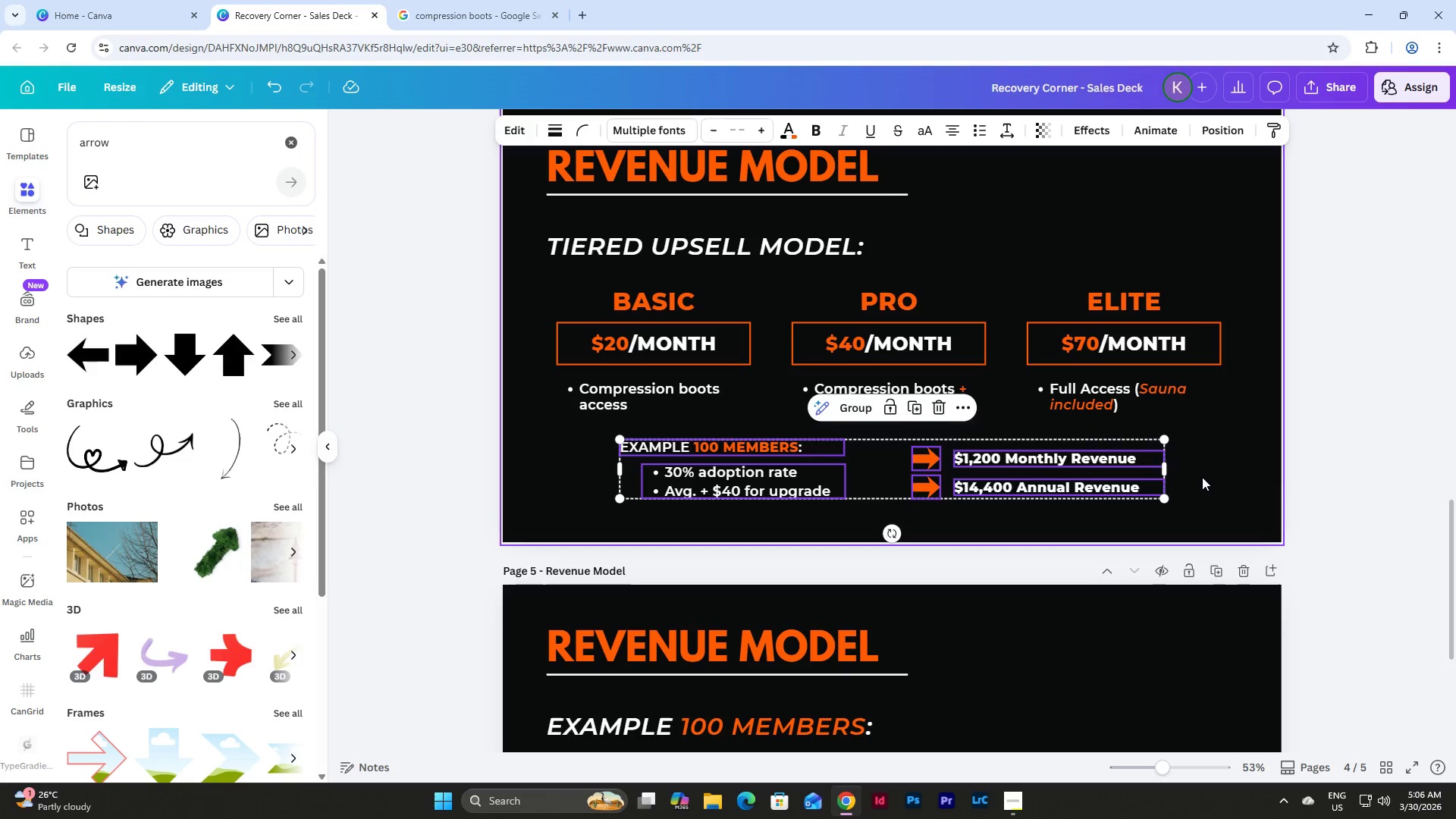 
left_click([1202, 477])
 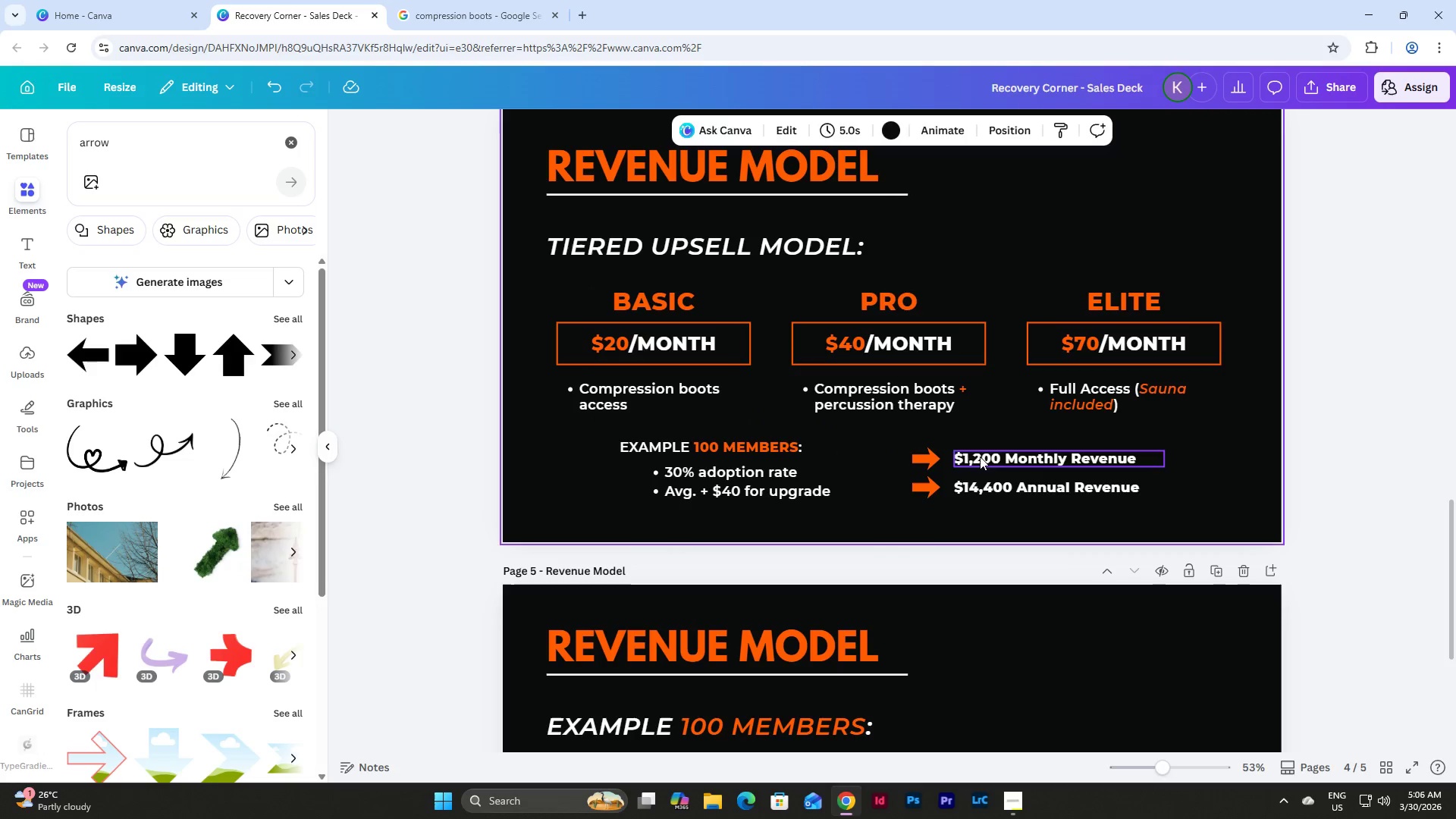 
double_click([990, 456])
 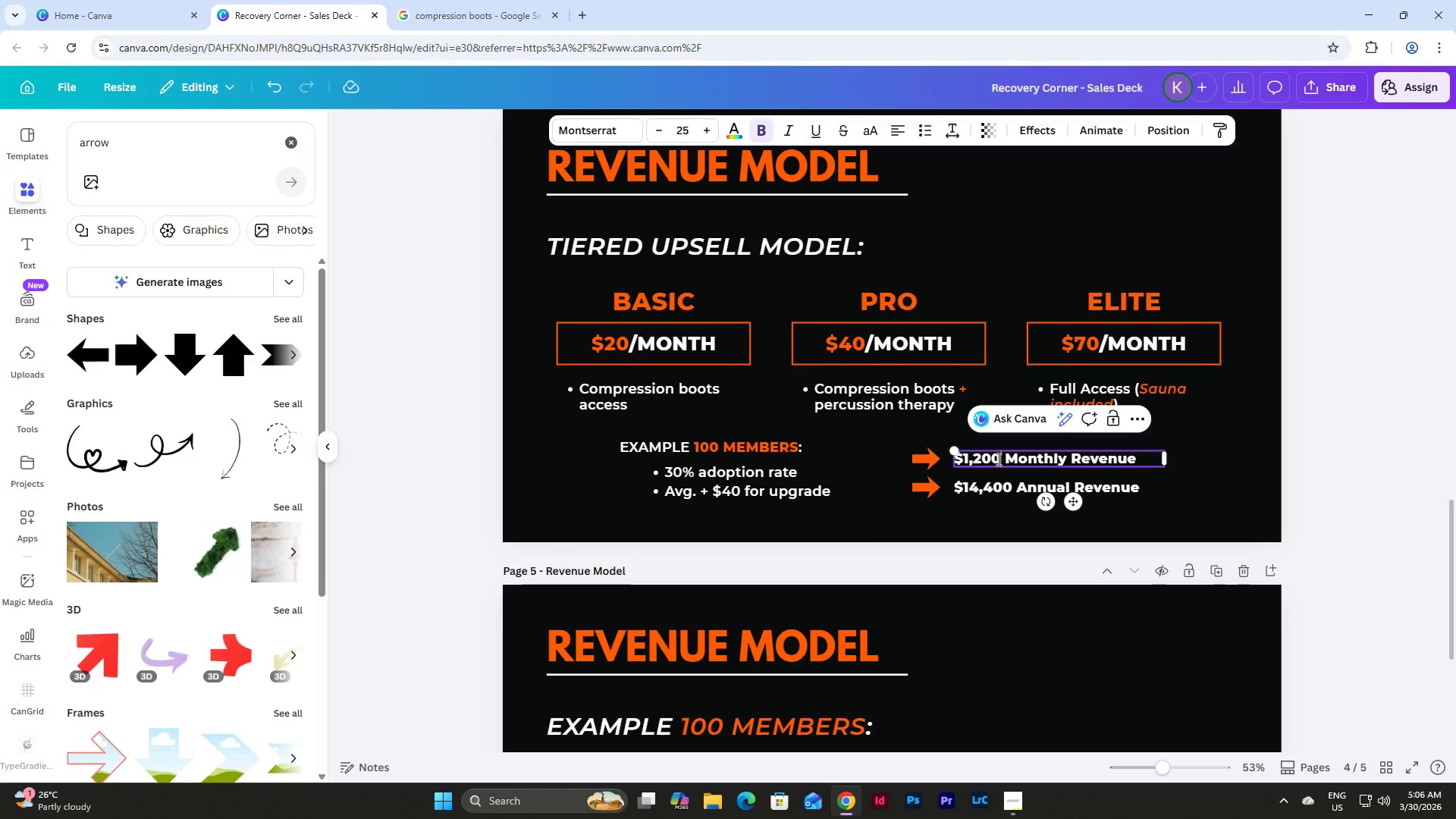 
left_click([1035, 457])
 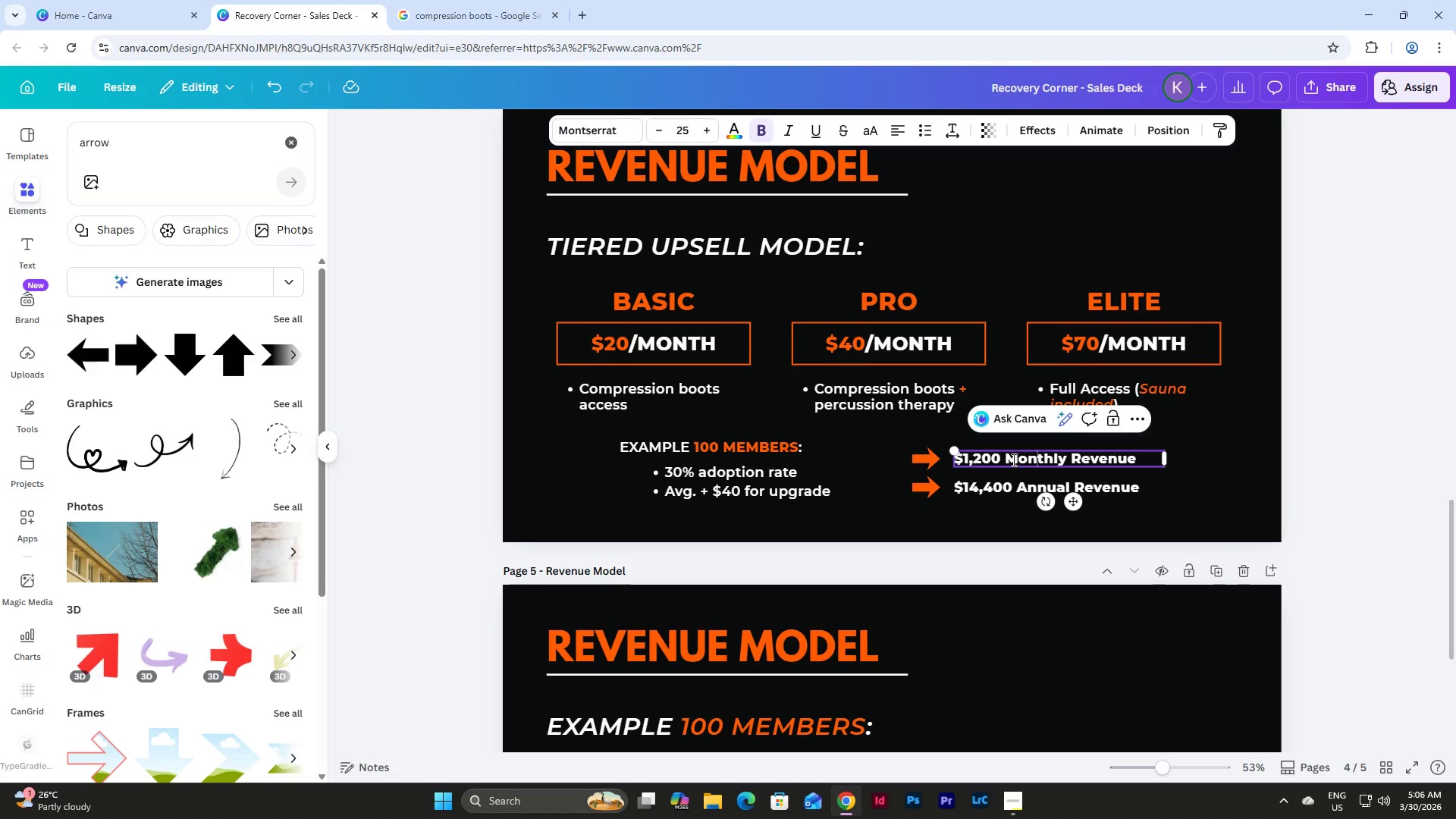 
left_click([1009, 460])
 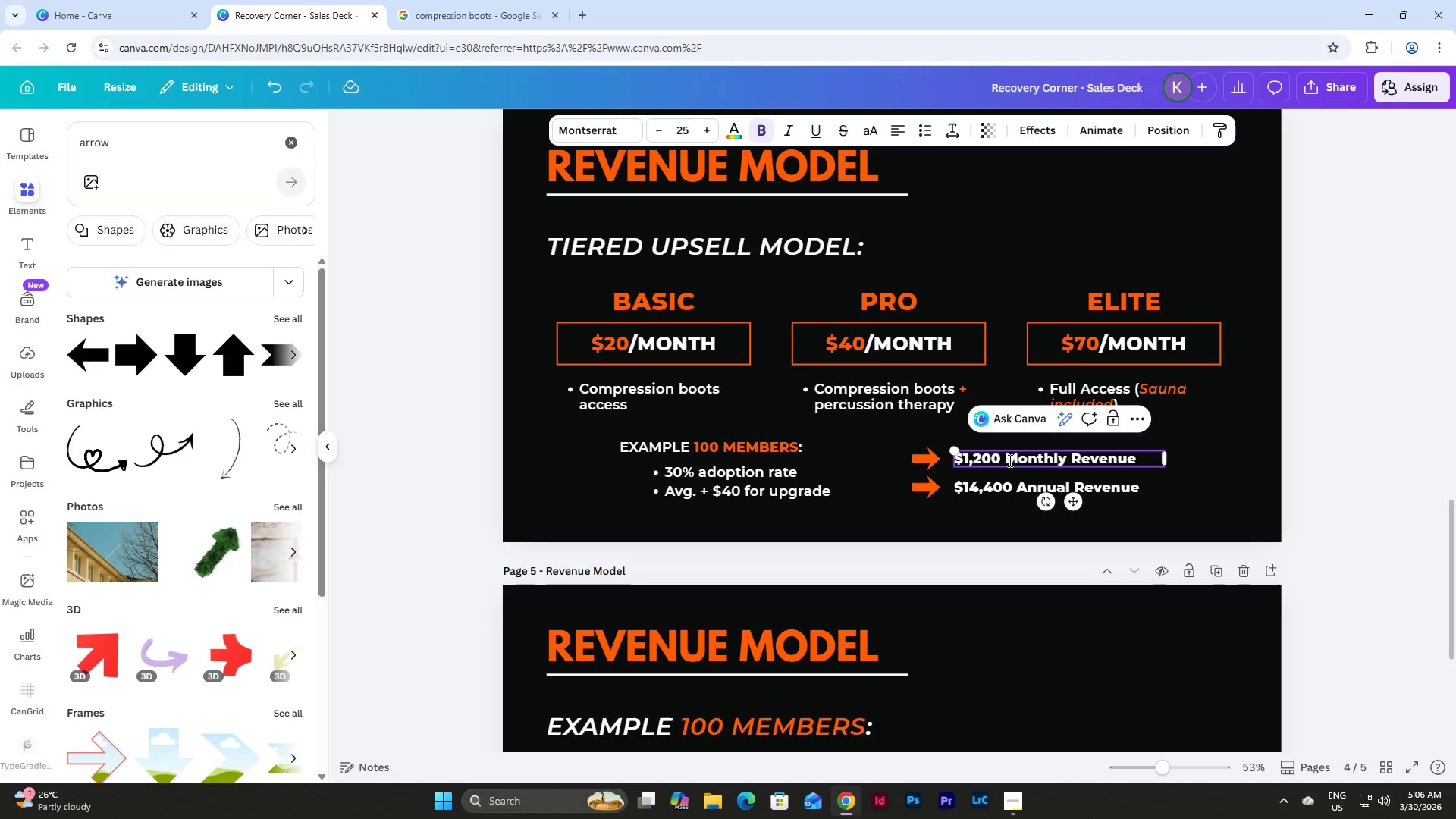 
left_click_drag(start_coordinate=[1008, 459], to_coordinate=[1154, 465])
 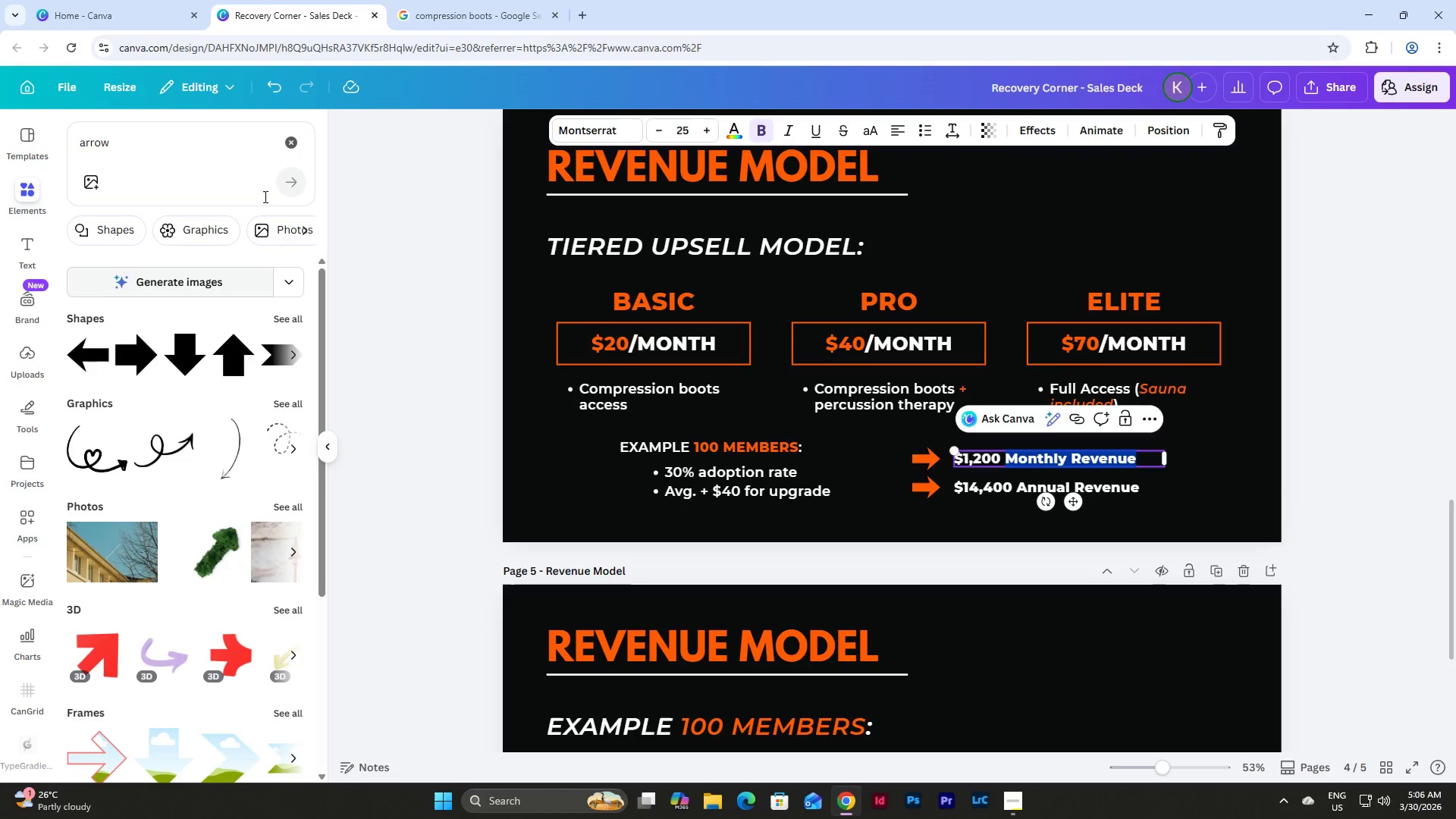 
left_click([617, 128])
 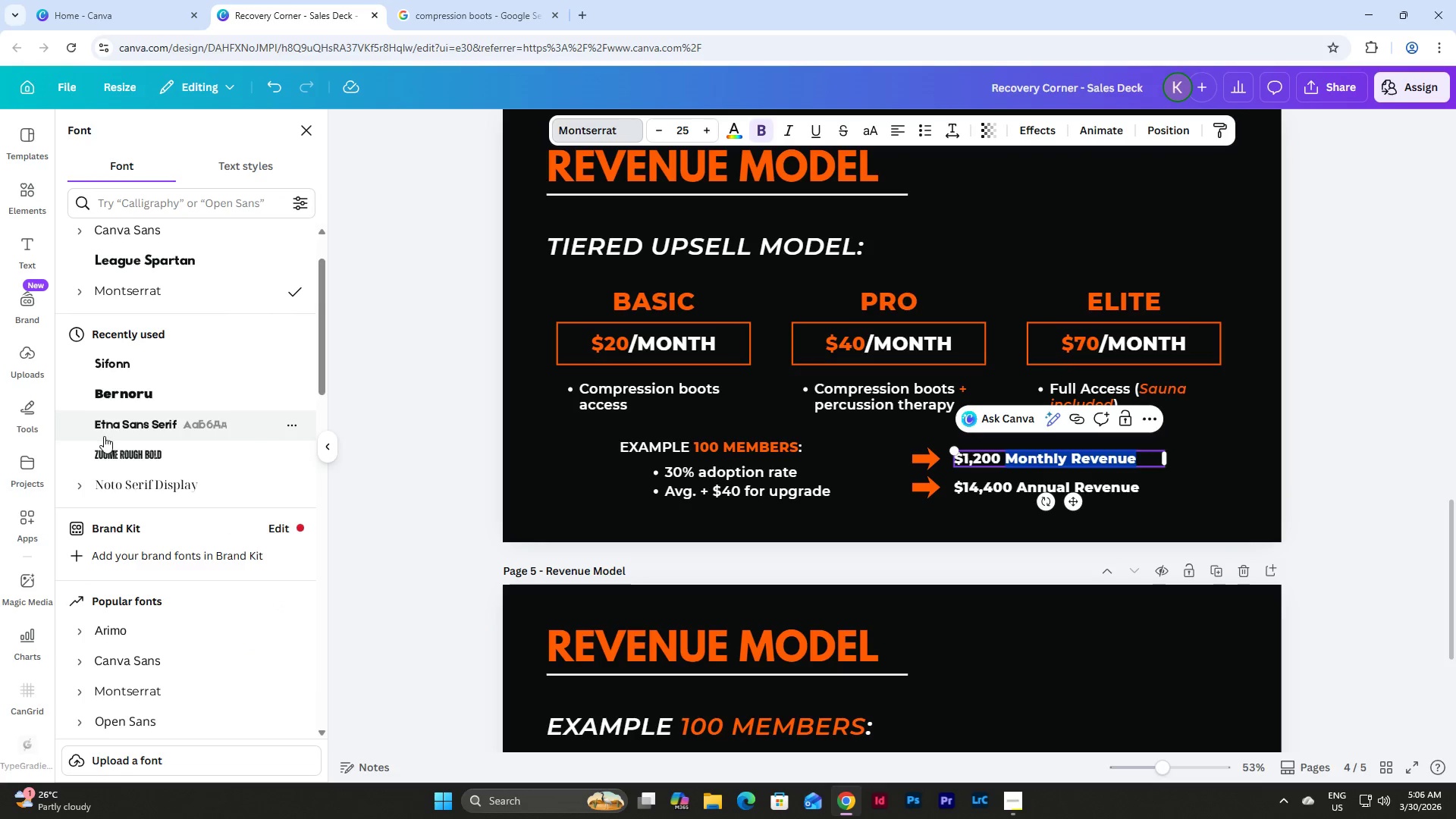 
left_click([79, 291])
 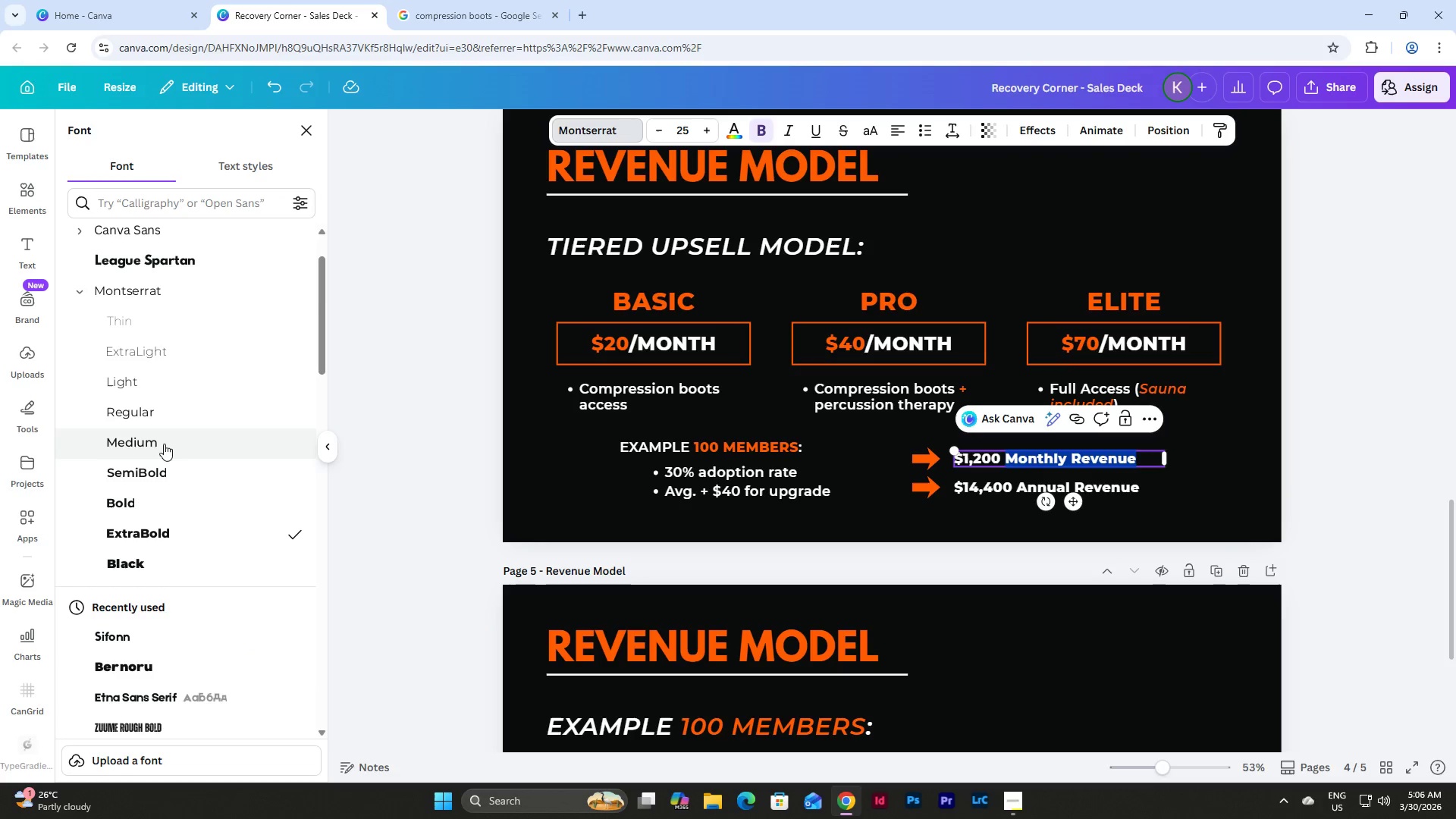 
left_click([164, 465])
 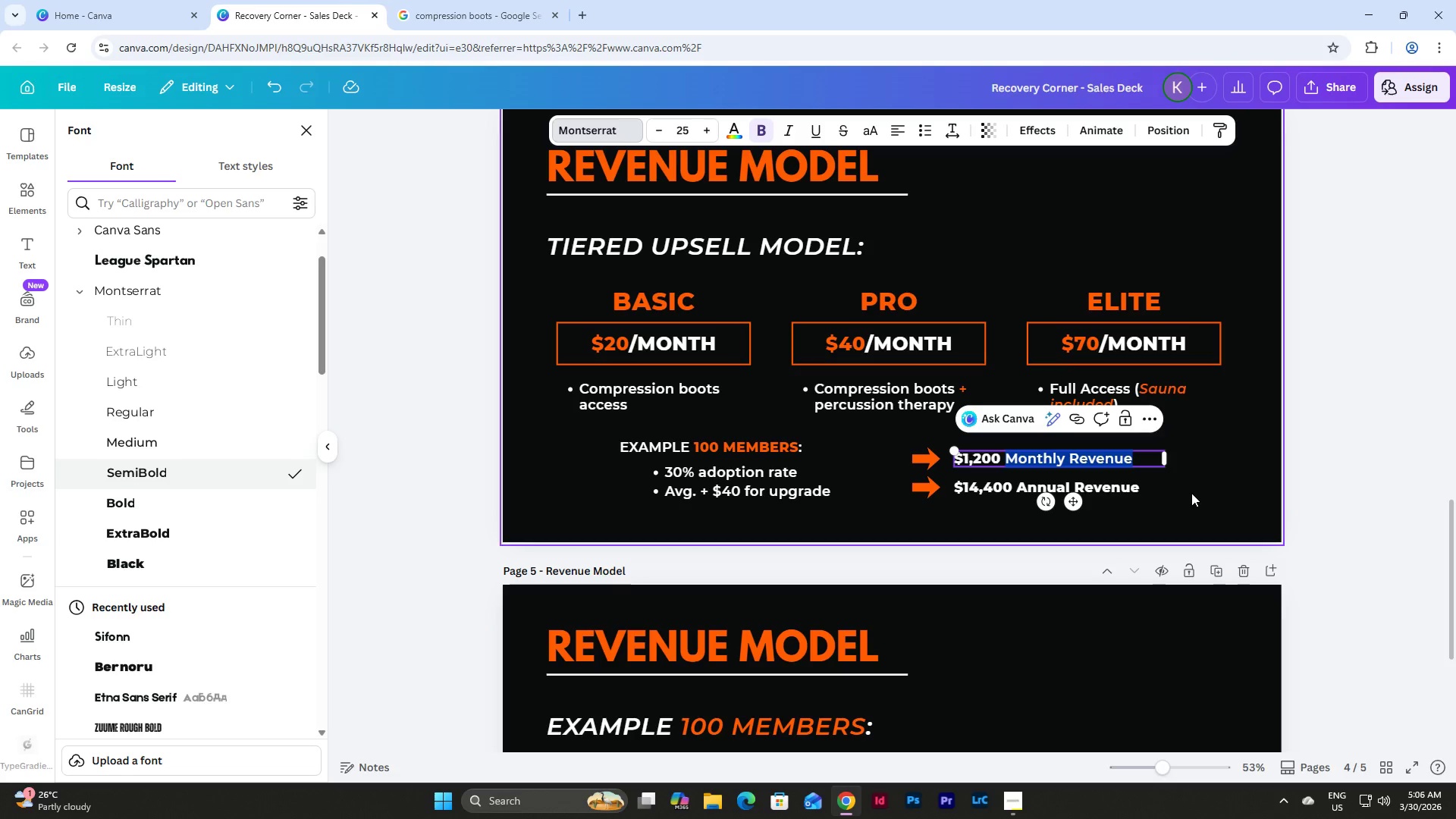 
left_click([1119, 480])
 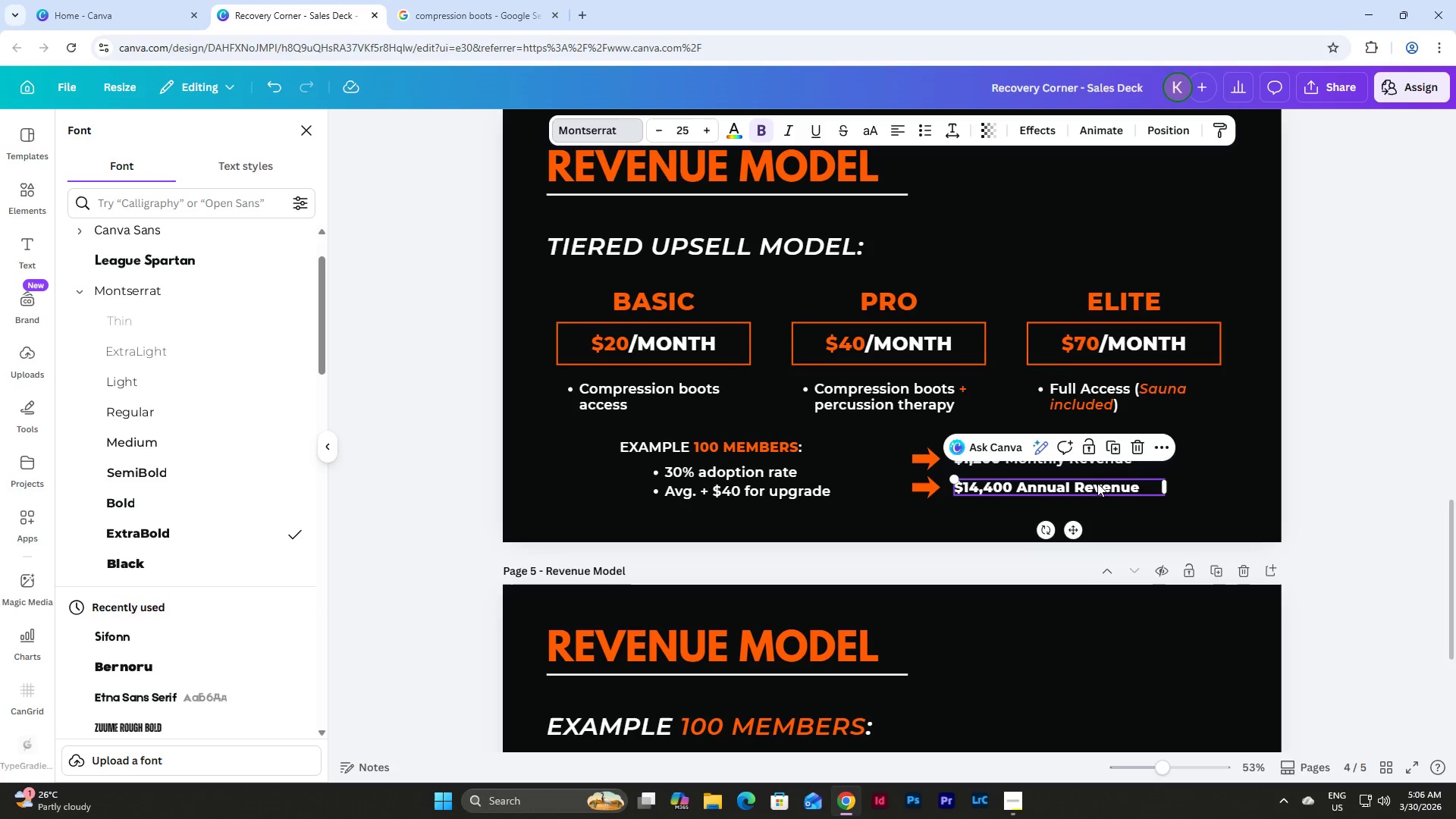 
left_click([1077, 485])
 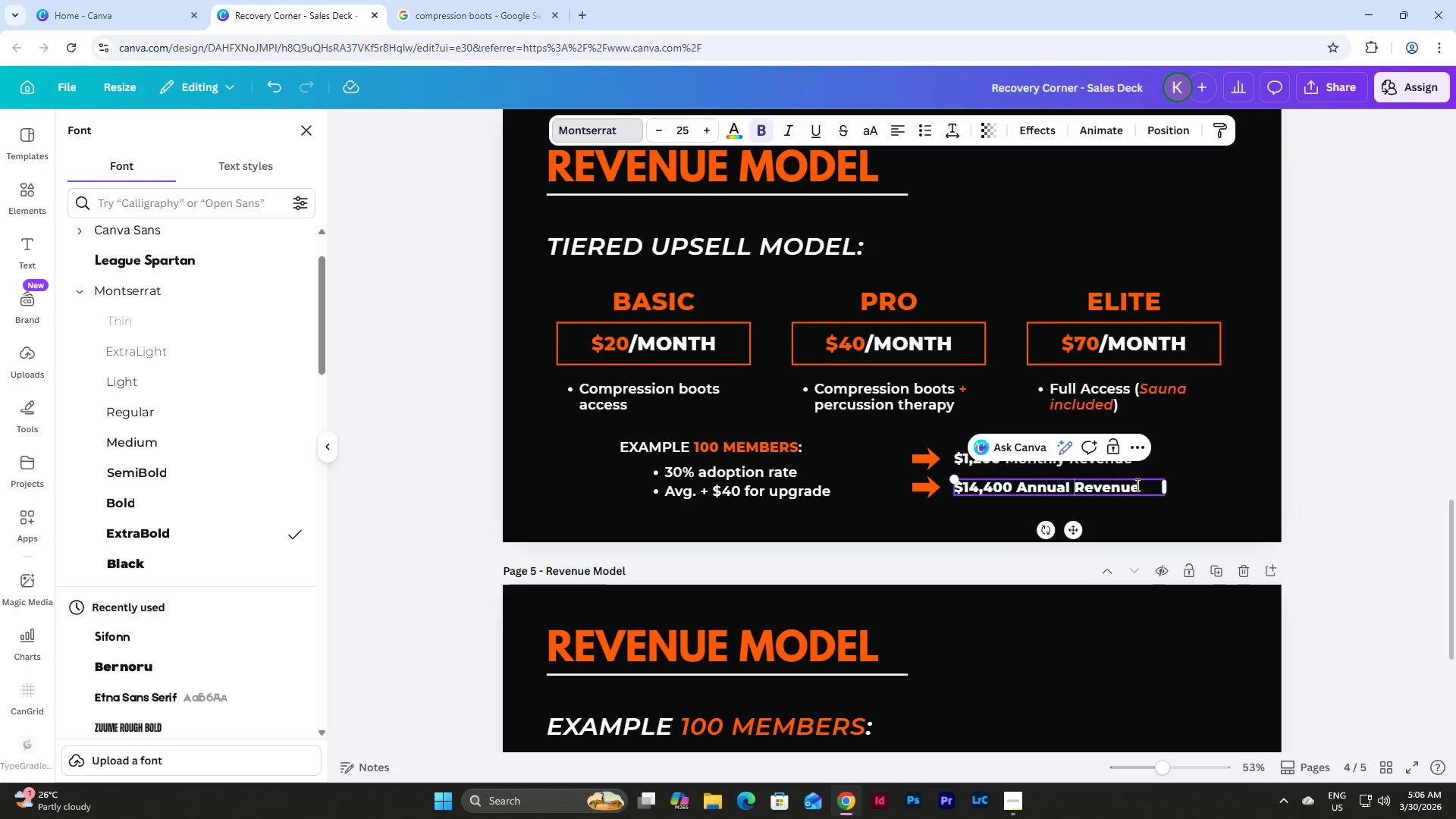 
left_click_drag(start_coordinate=[1142, 488], to_coordinate=[1020, 491])
 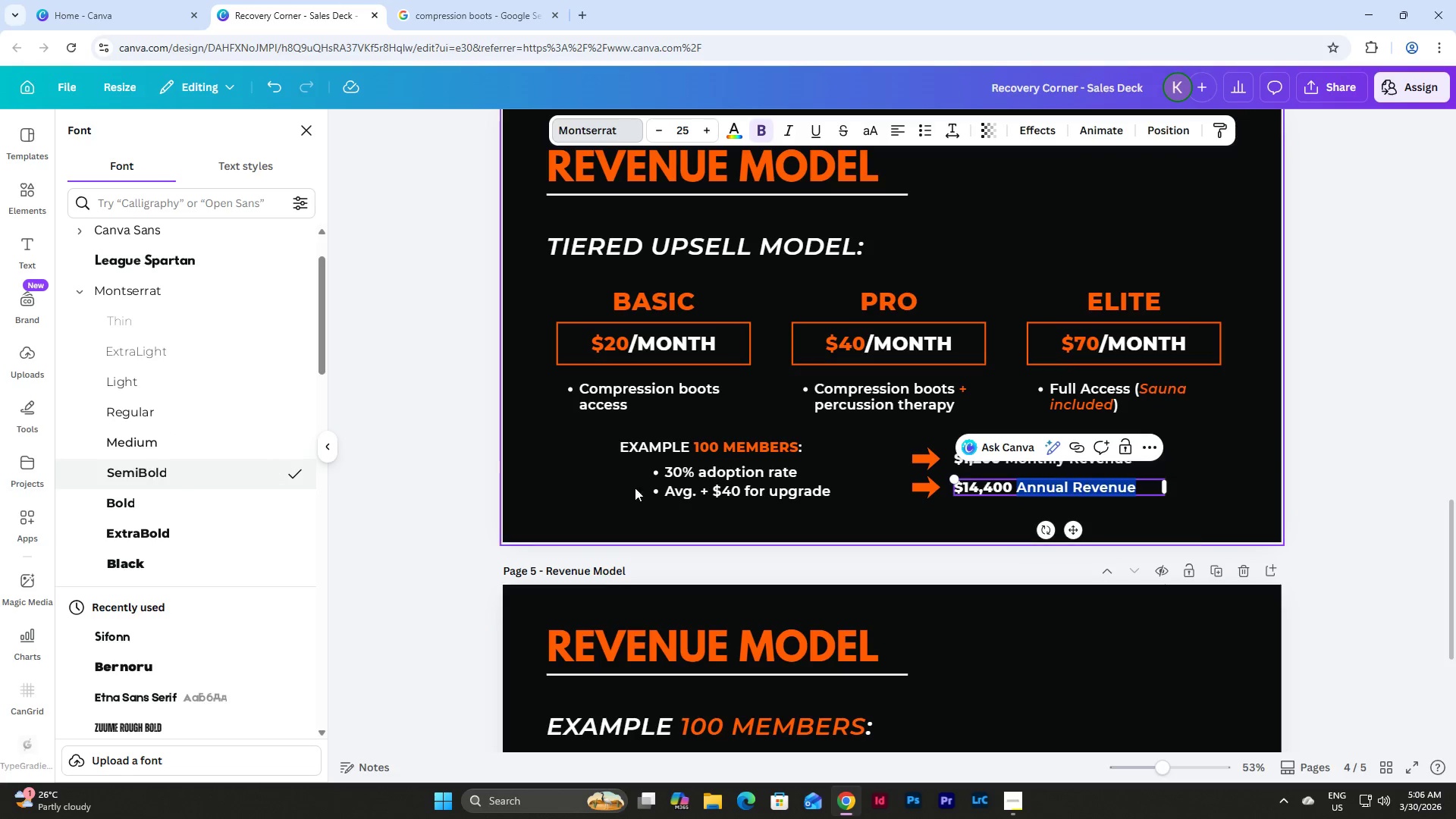 
left_click([1159, 503])
 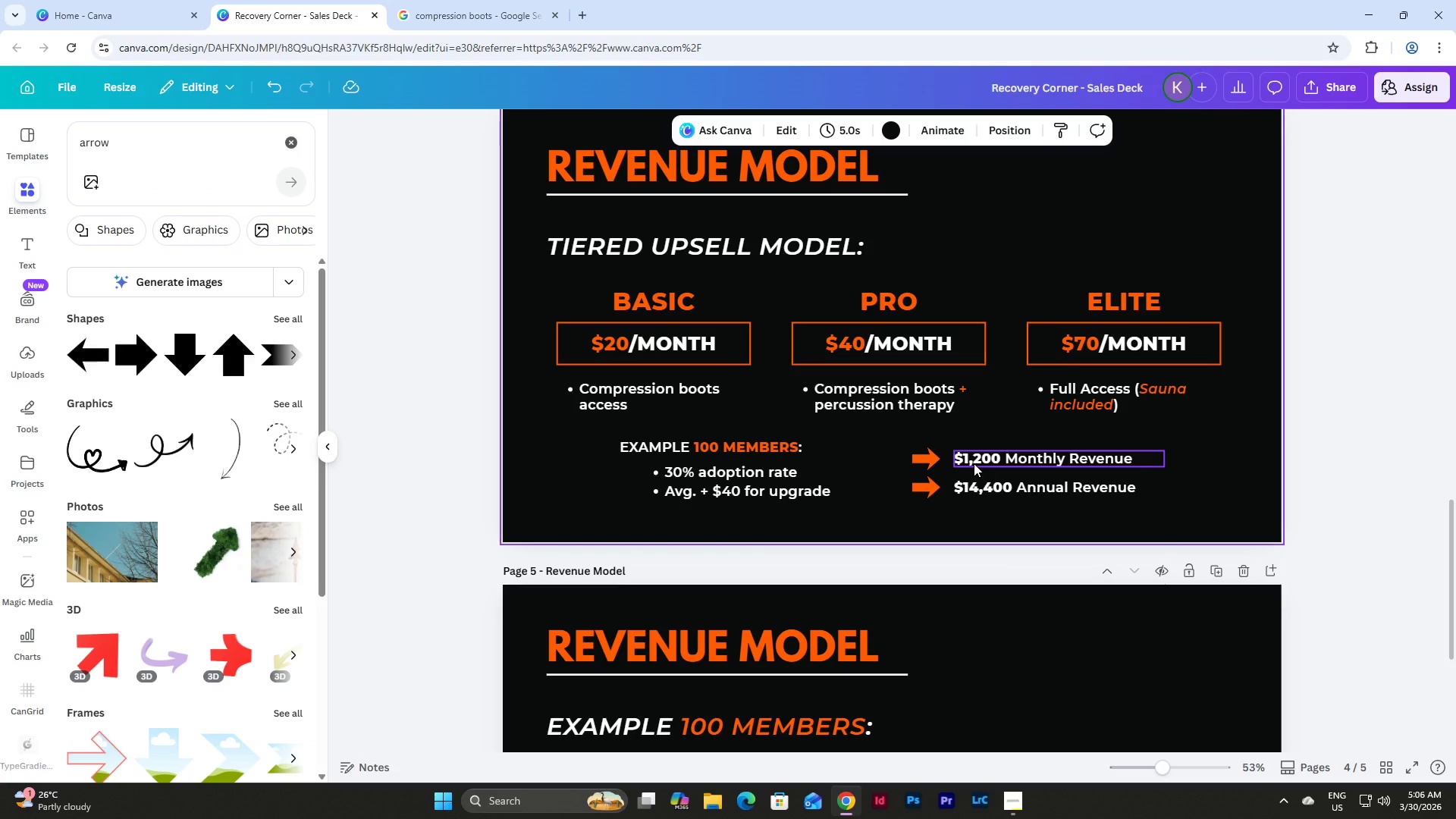 
double_click([974, 463])
 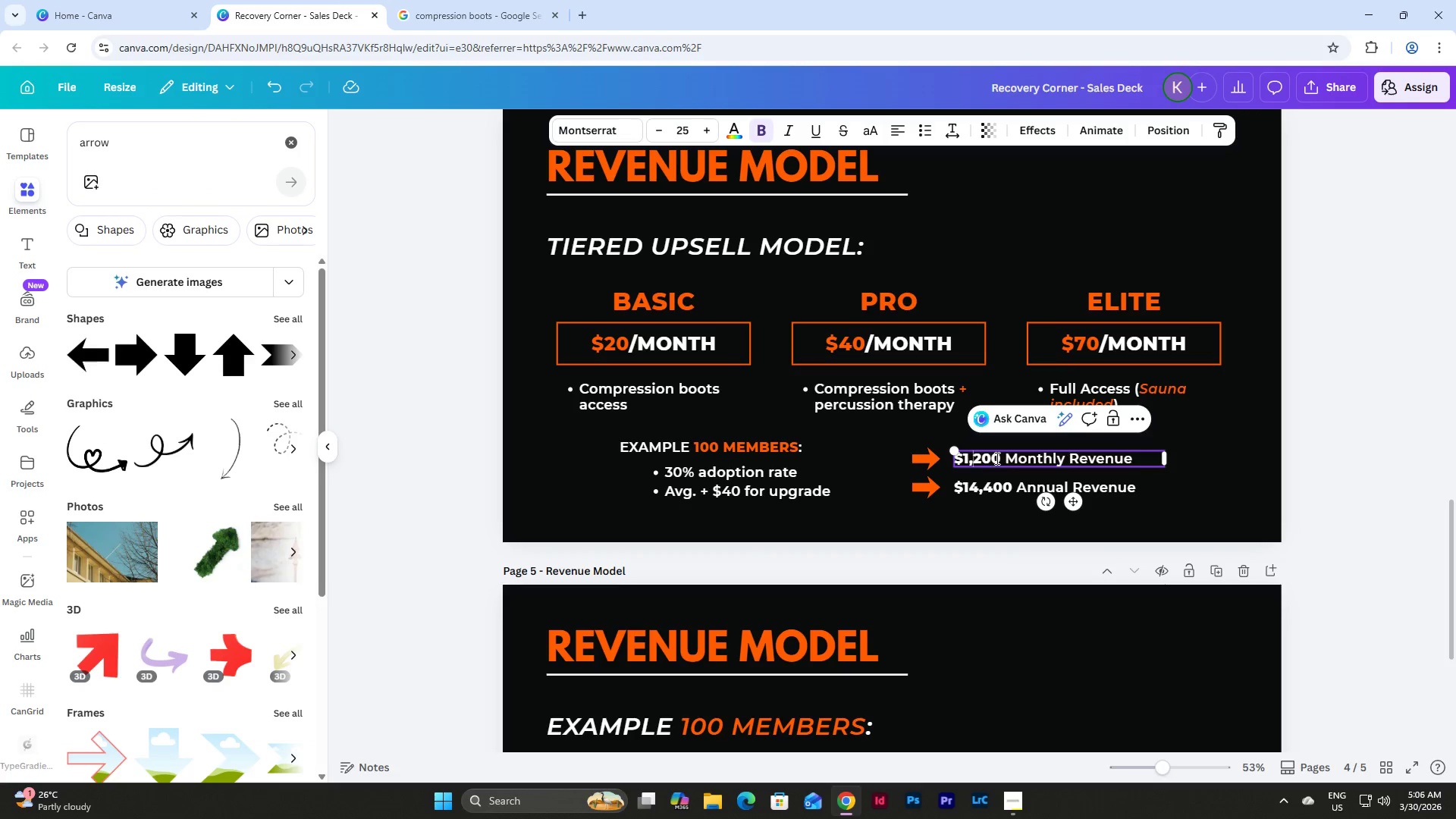 
left_click_drag(start_coordinate=[1001, 458], to_coordinate=[952, 458])
 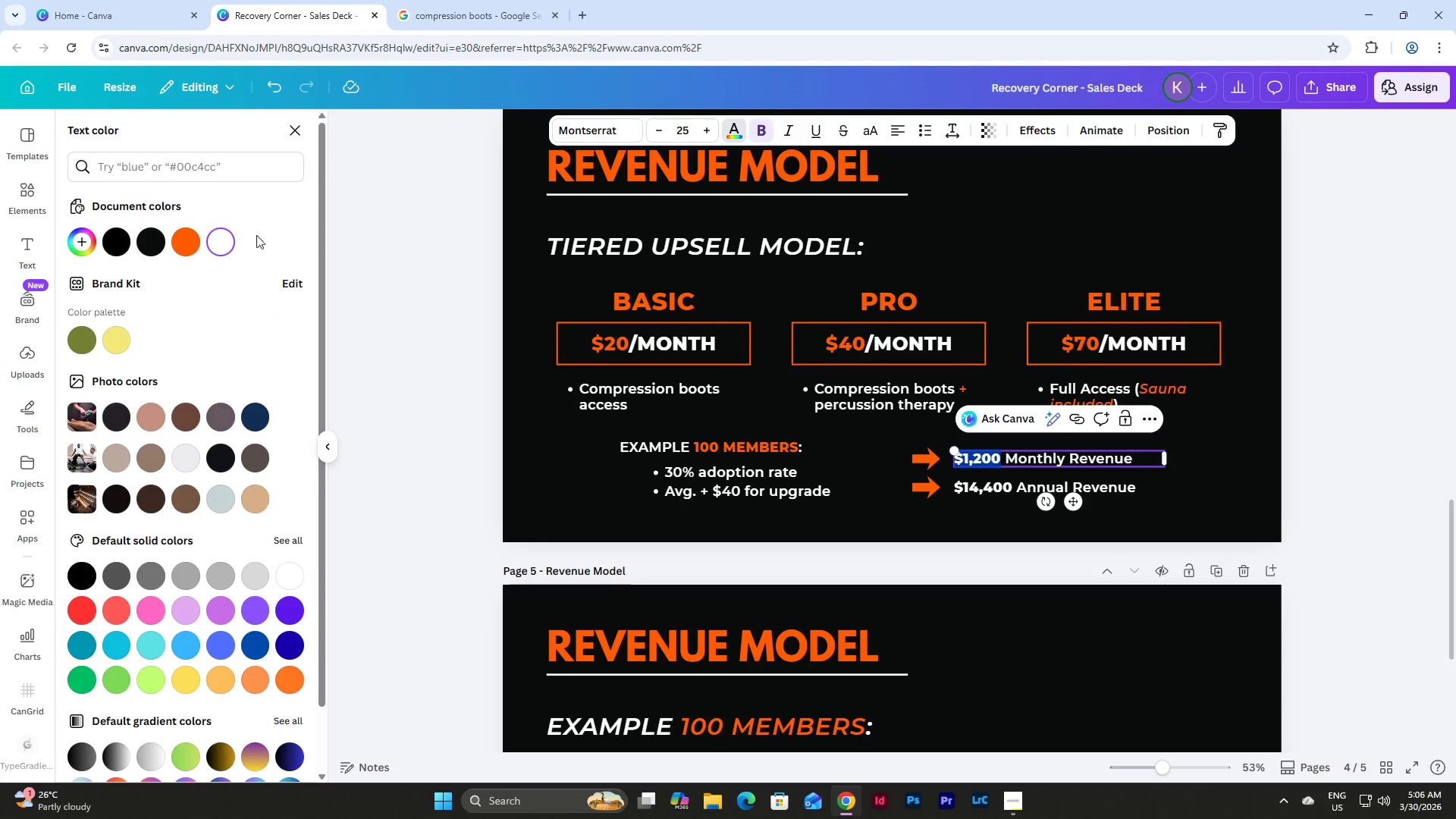 
left_click([190, 234])
 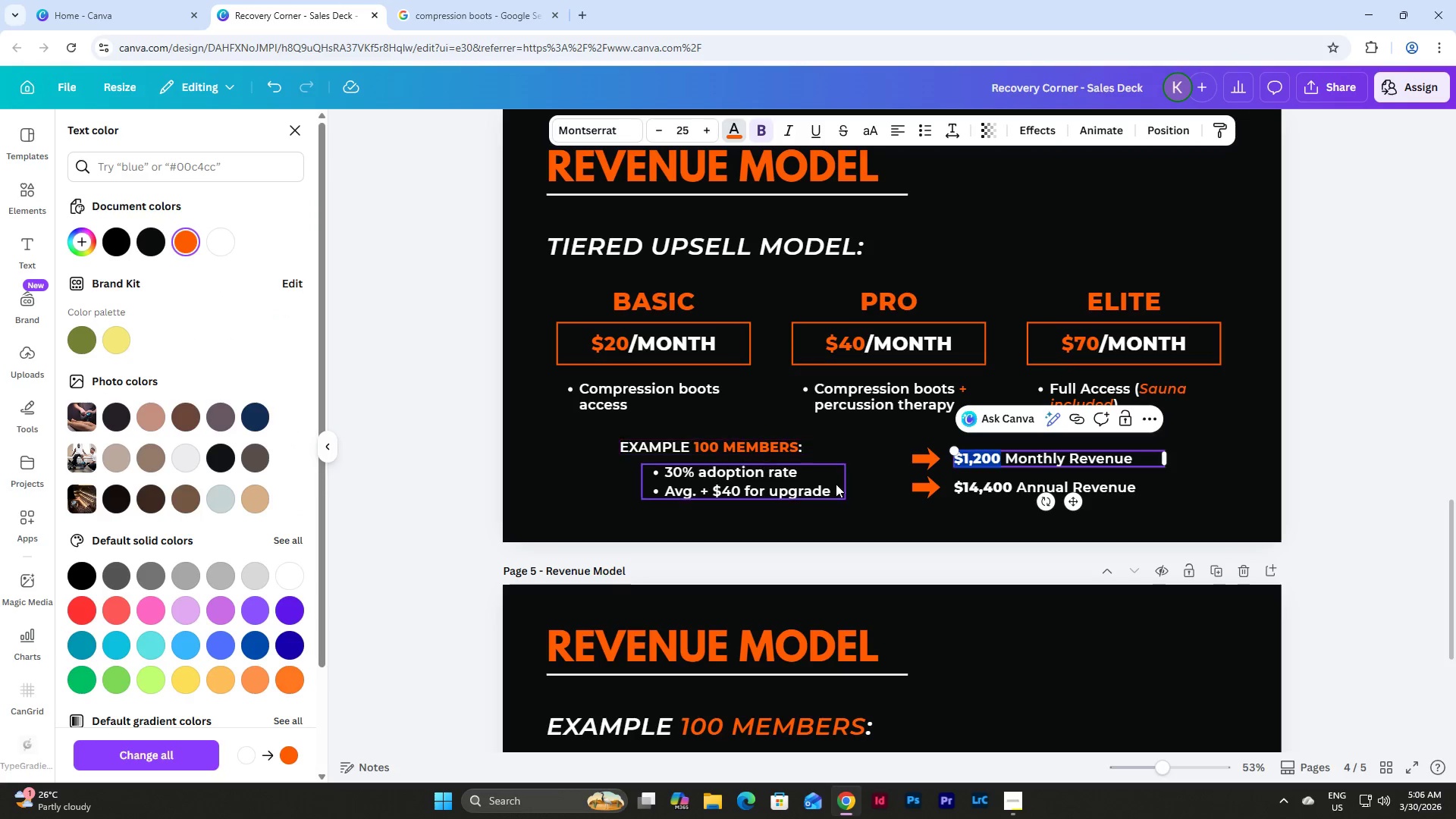 
left_click([1010, 510])
 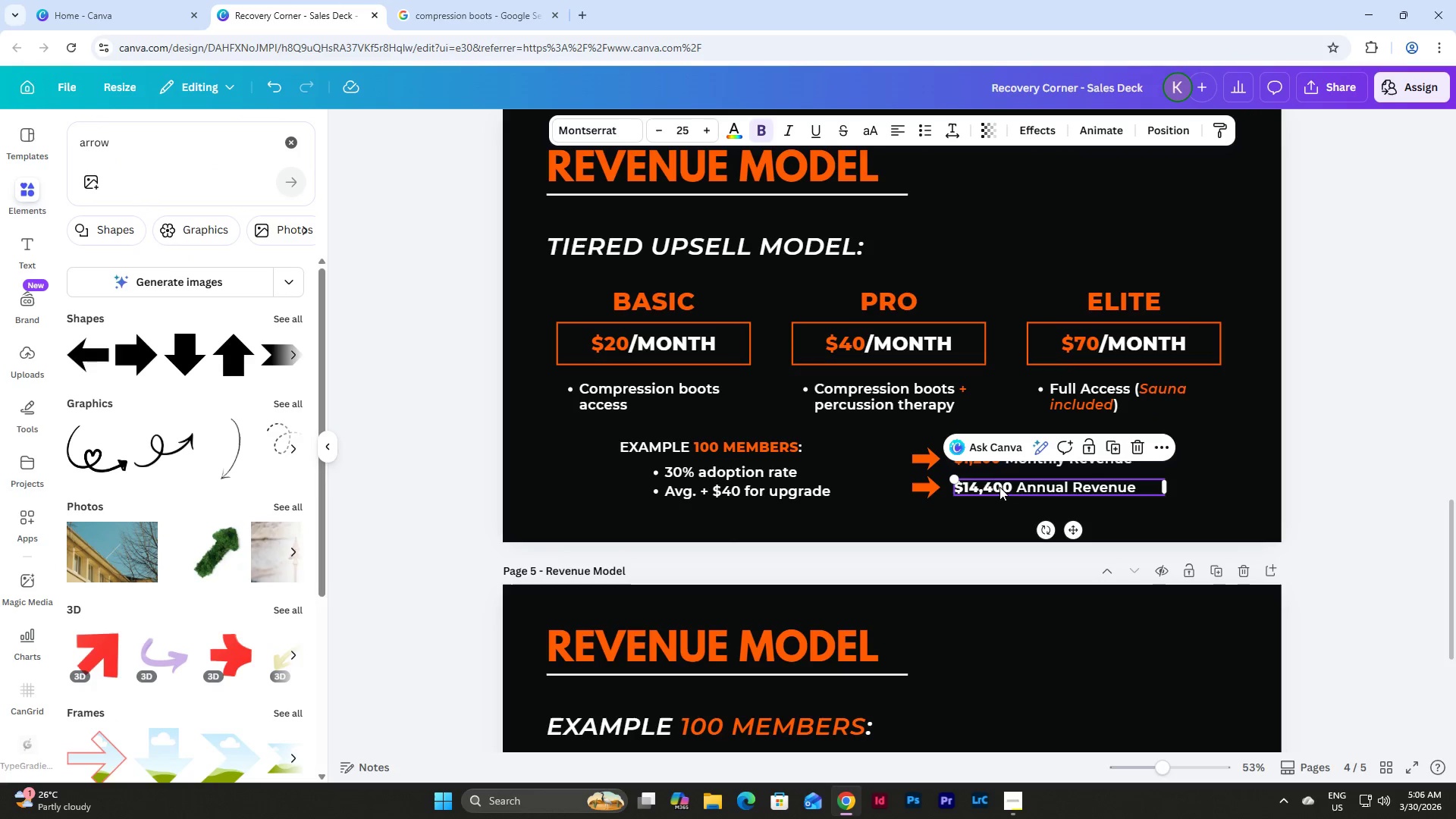 
double_click([1012, 485])
 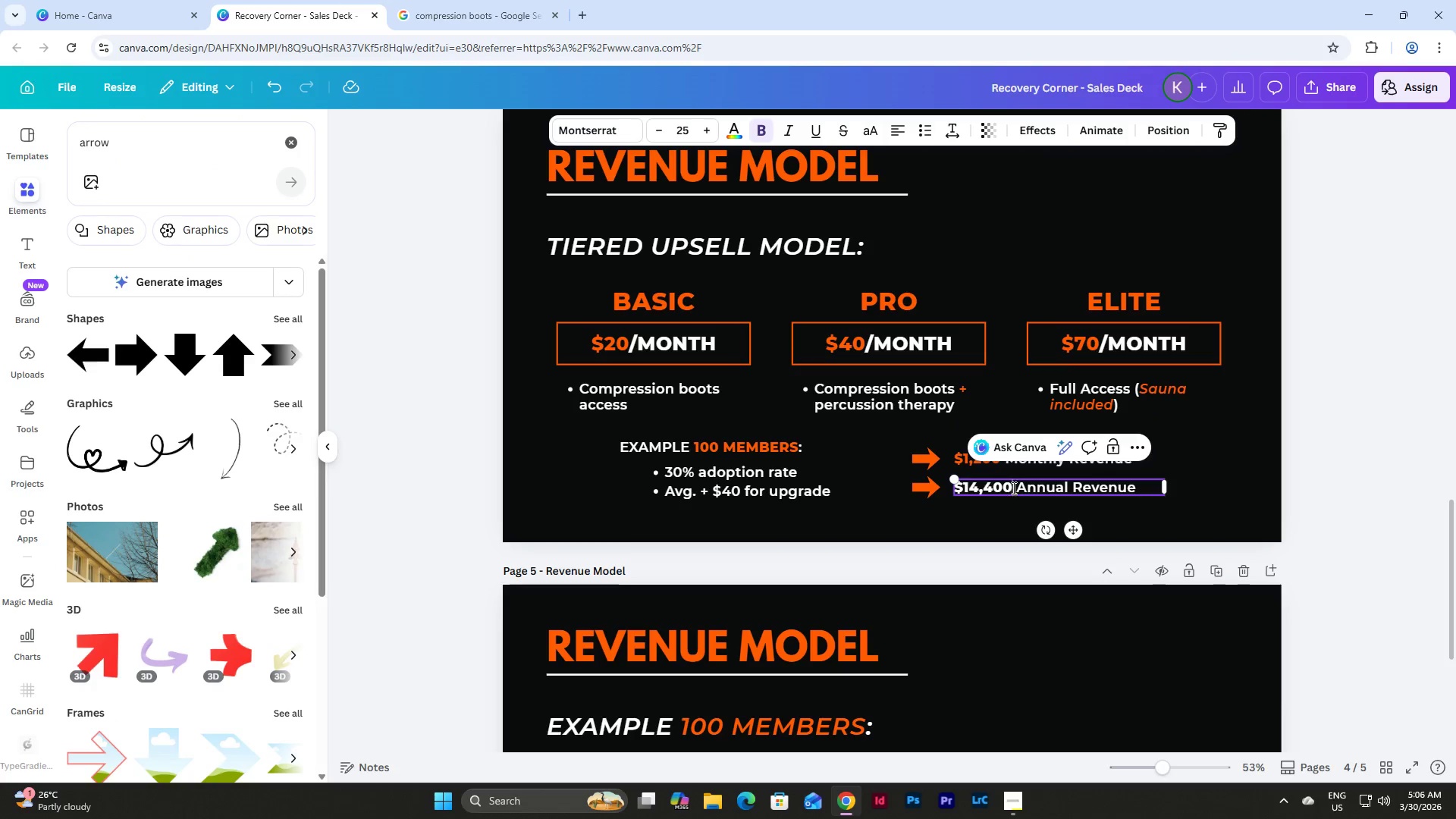 
left_click_drag(start_coordinate=[1012, 487], to_coordinate=[953, 488])
 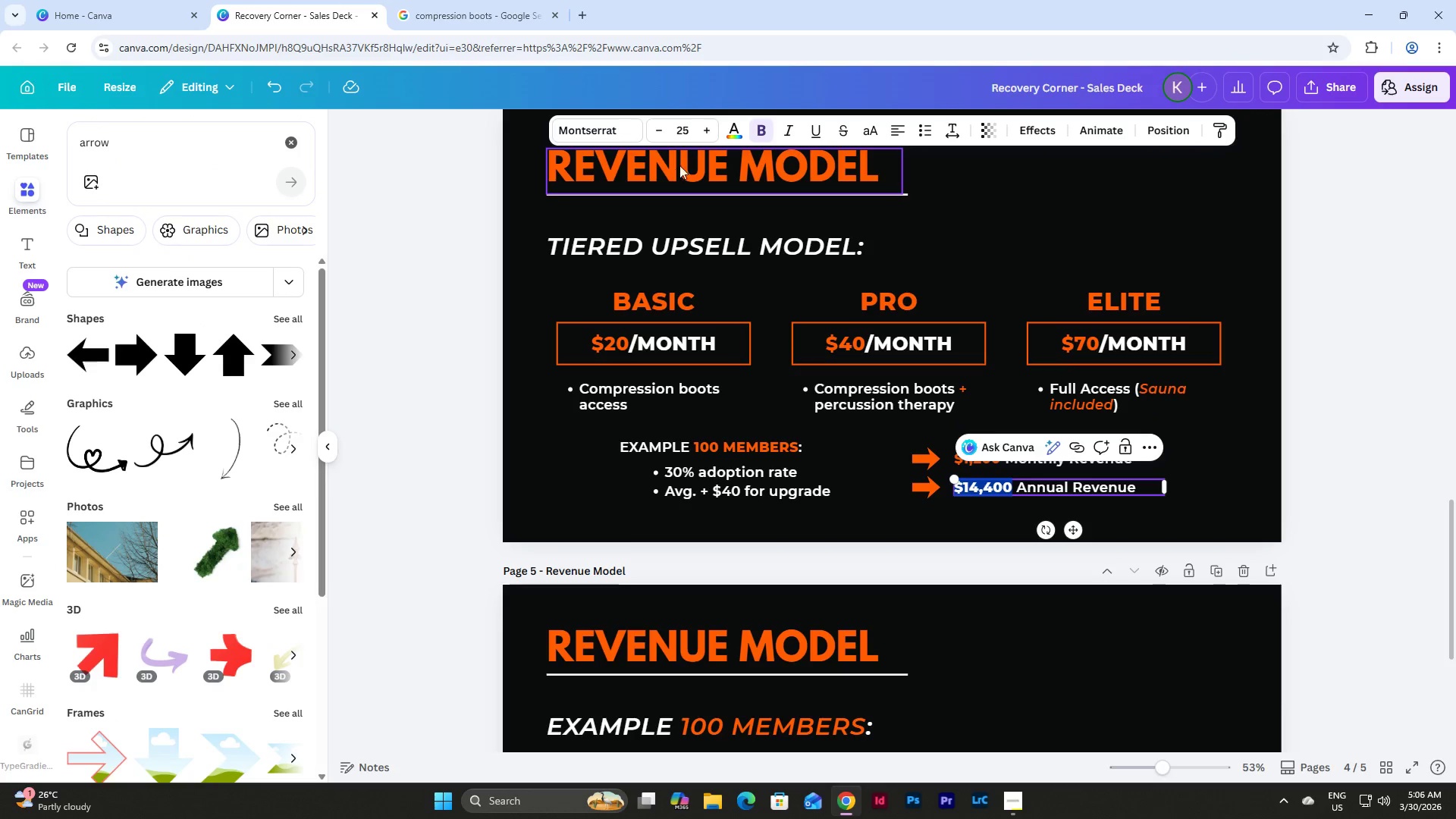 
left_click([735, 131])
 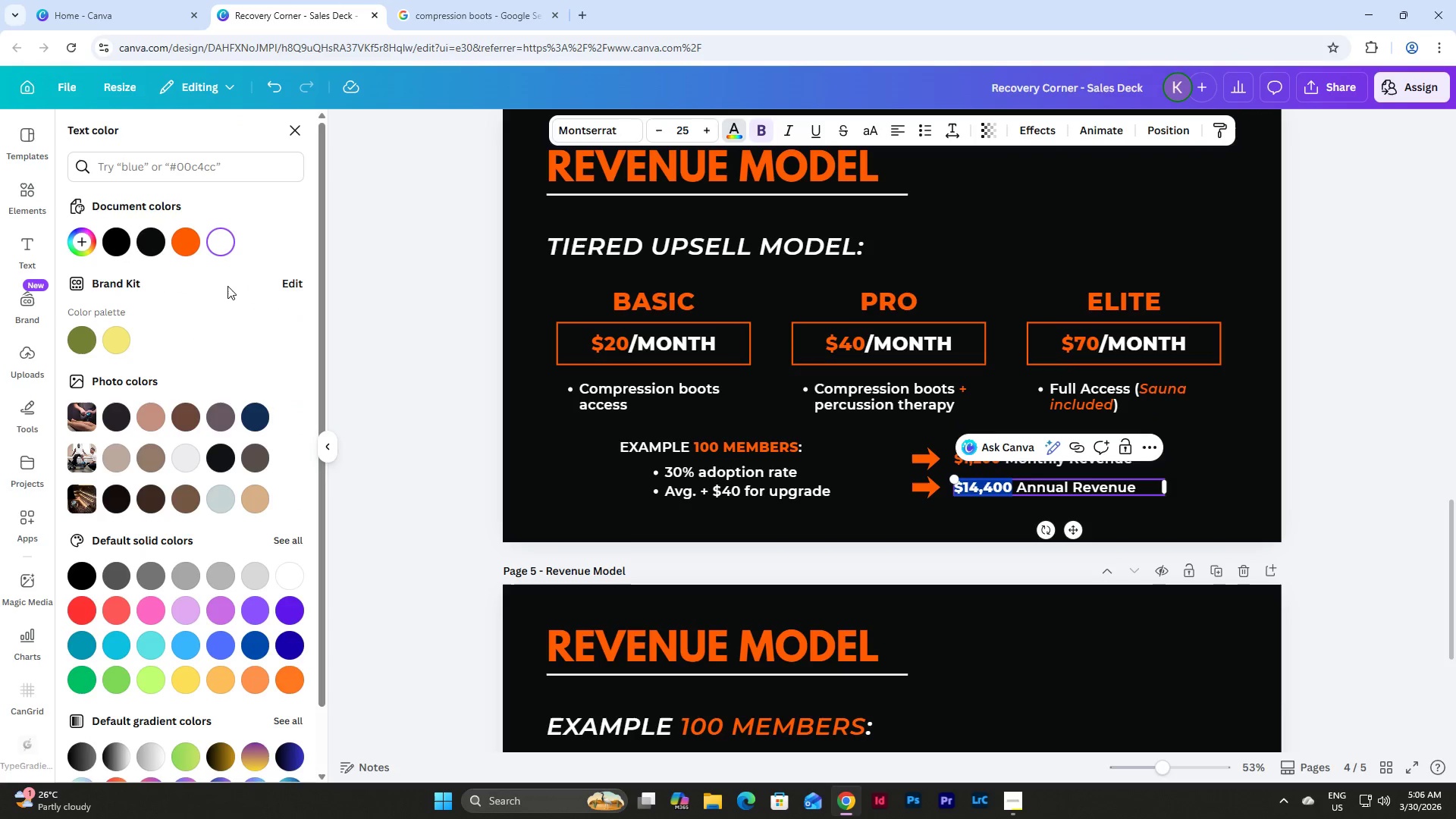 
left_click([184, 244])
 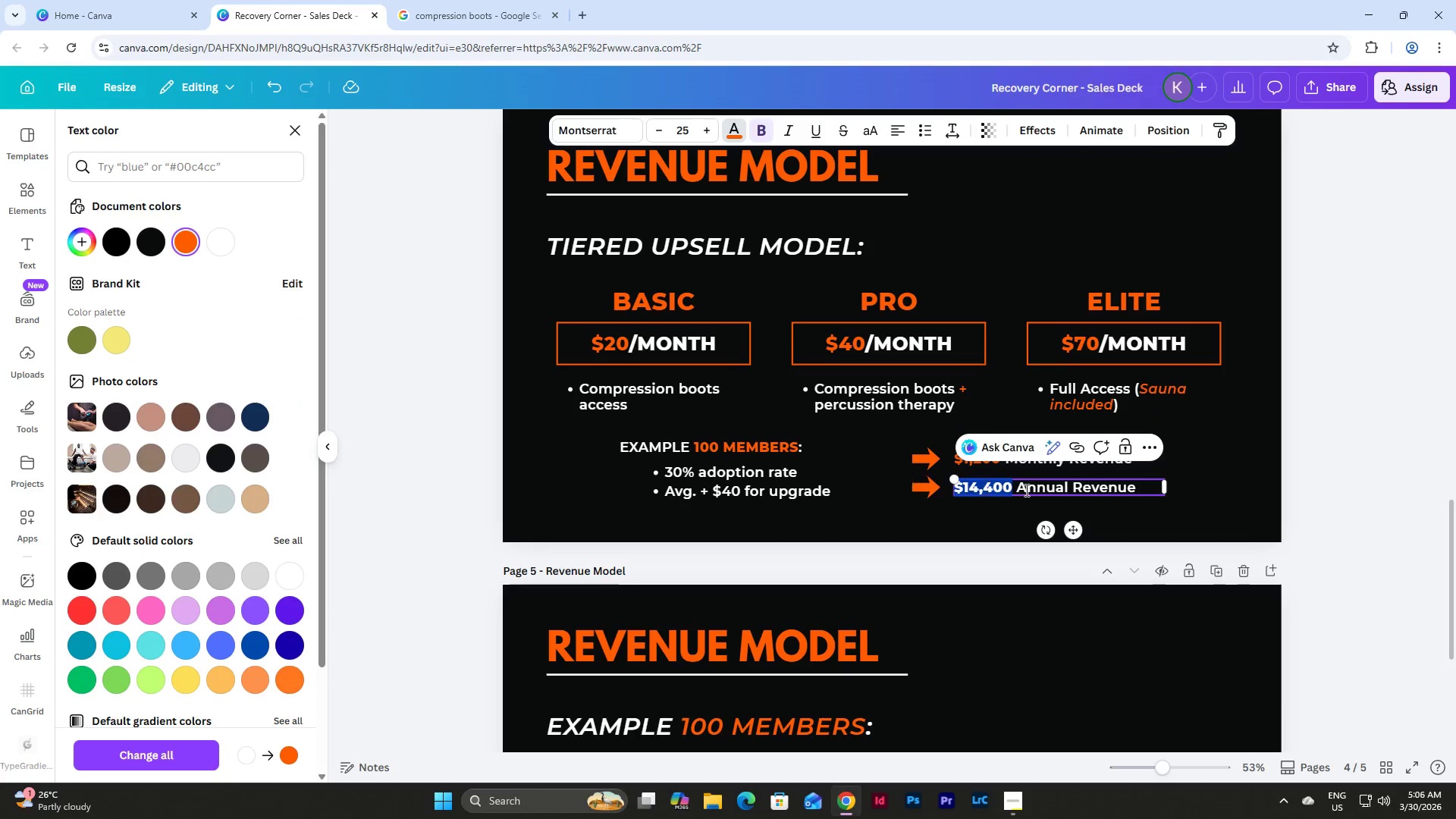 
left_click([1175, 520])
 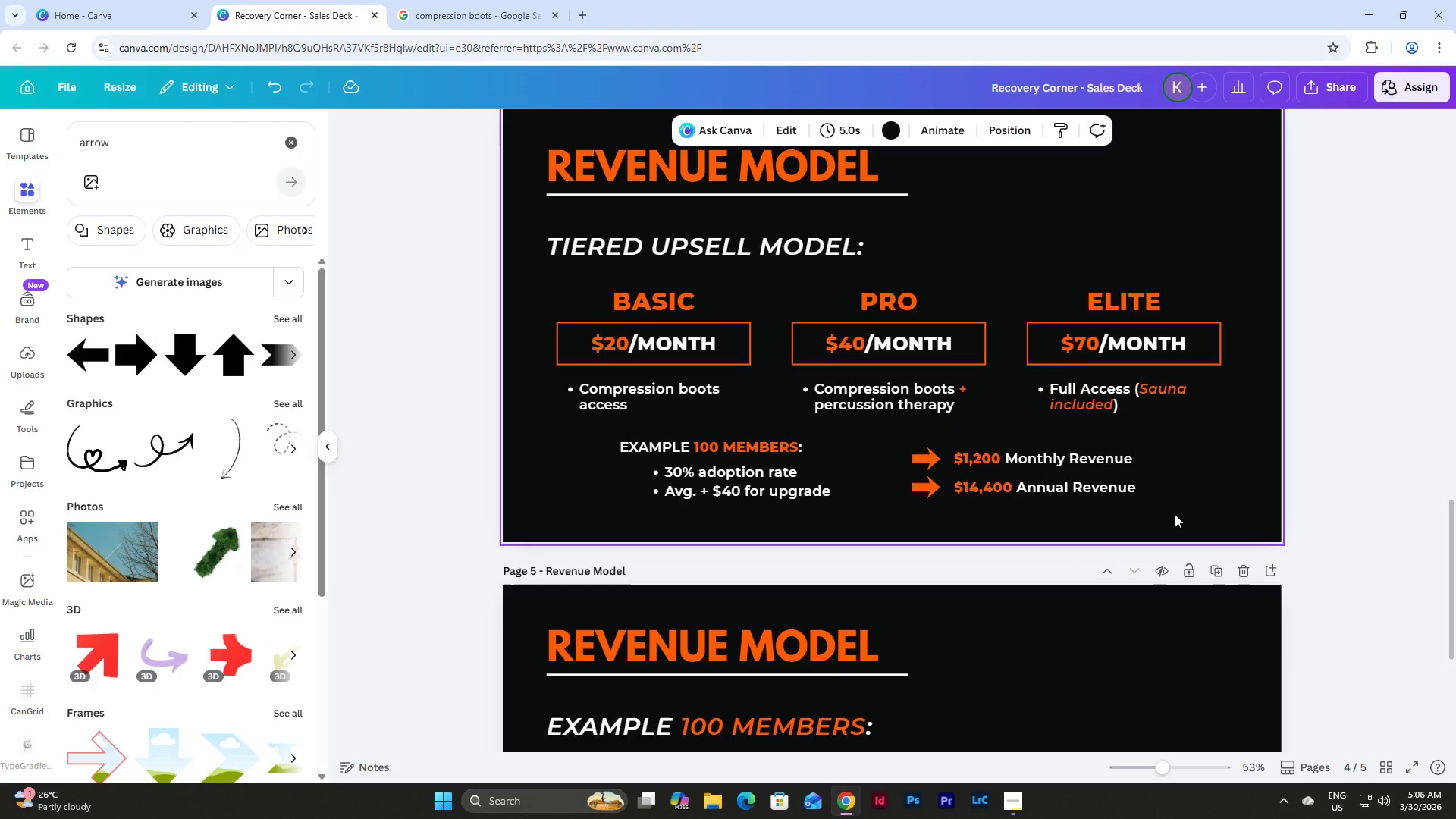 
scroll: coordinate [1174, 514], scroll_direction: up, amount: 1.0
 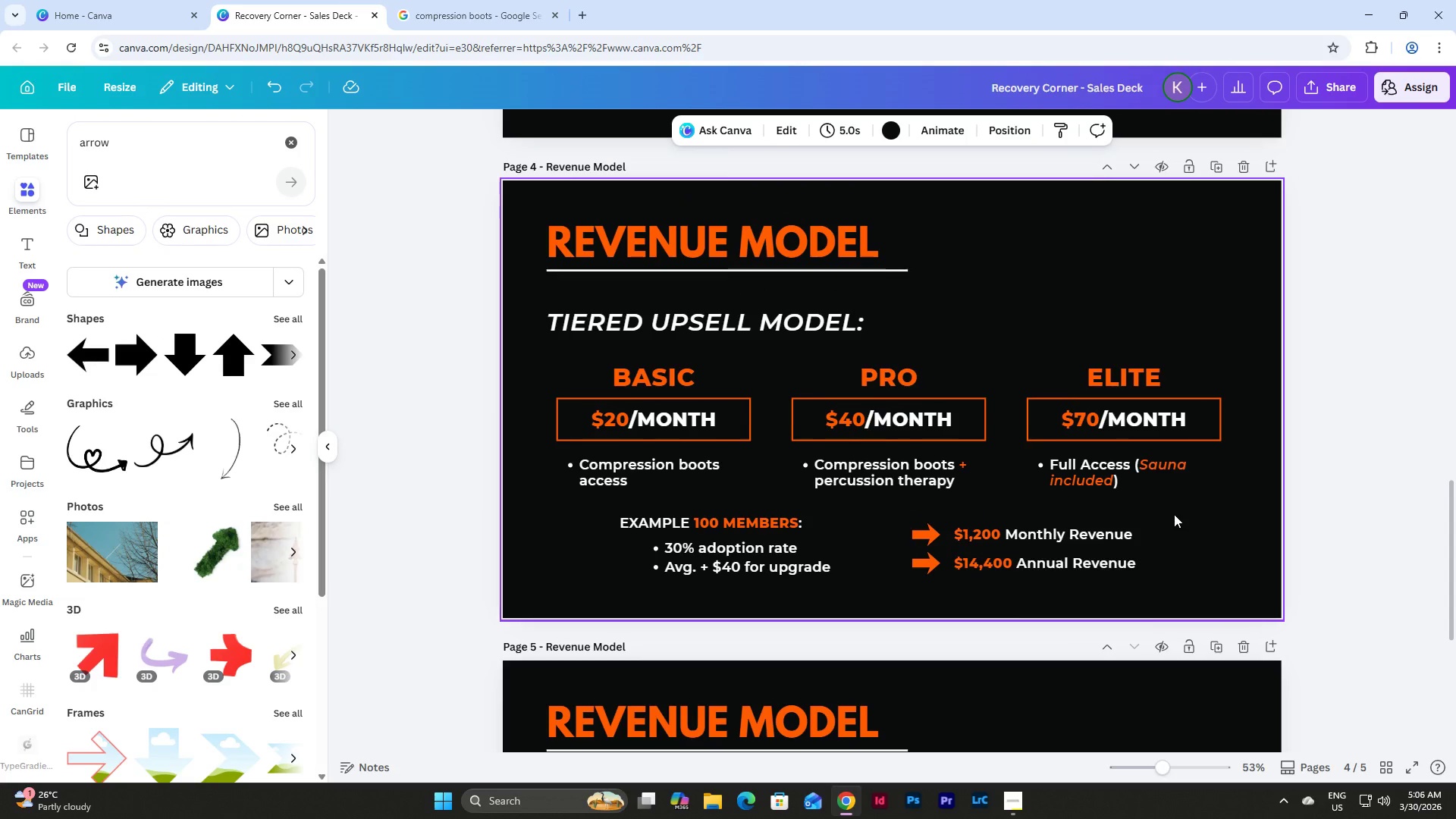 
scroll: coordinate [1174, 514], scroll_direction: none, amount: 0.0
 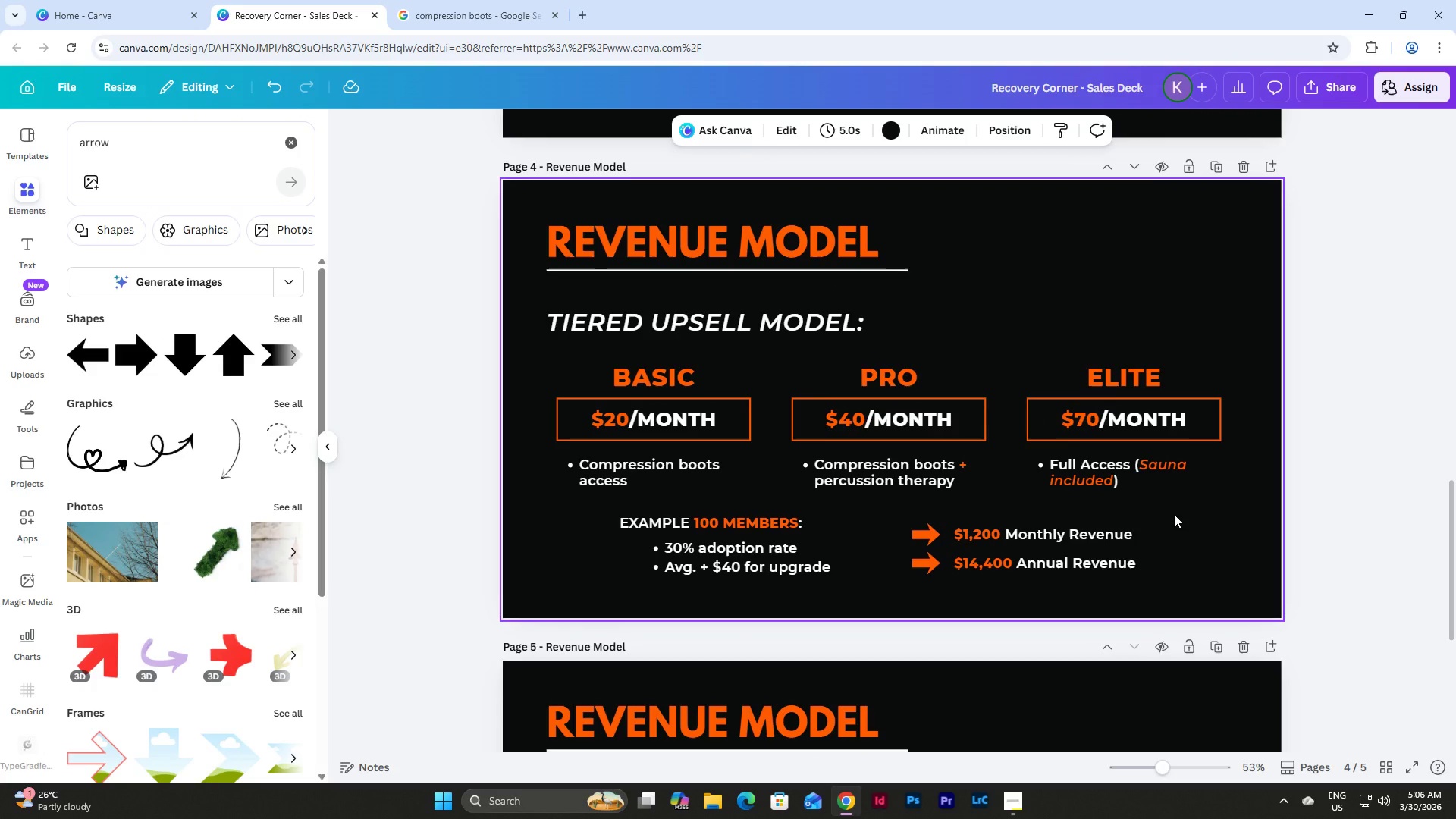 
scroll: coordinate [1174, 514], scroll_direction: down, amount: 1.0
 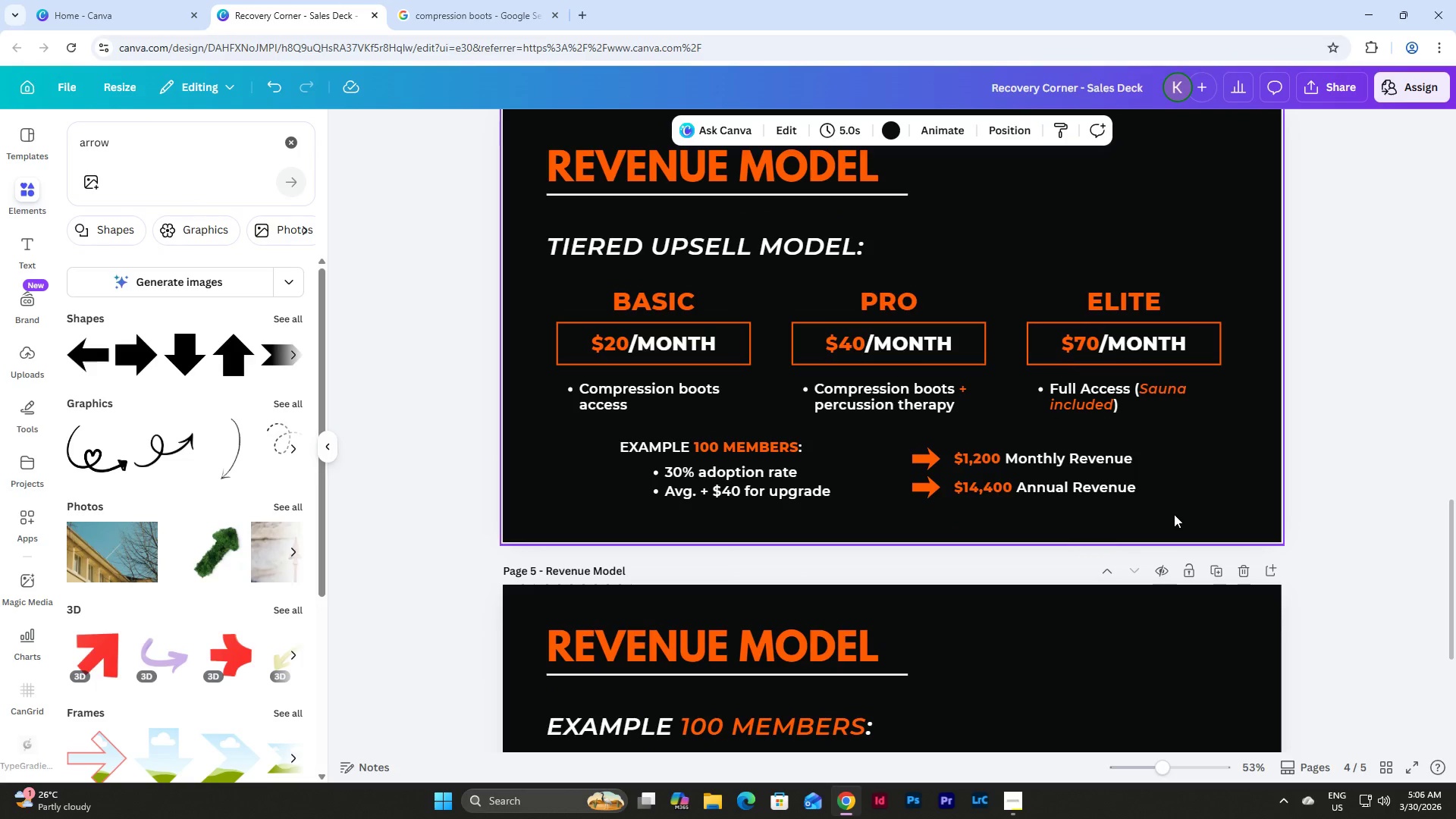 
left_click_drag(start_coordinate=[1174, 514], to_coordinate=[892, 444])
 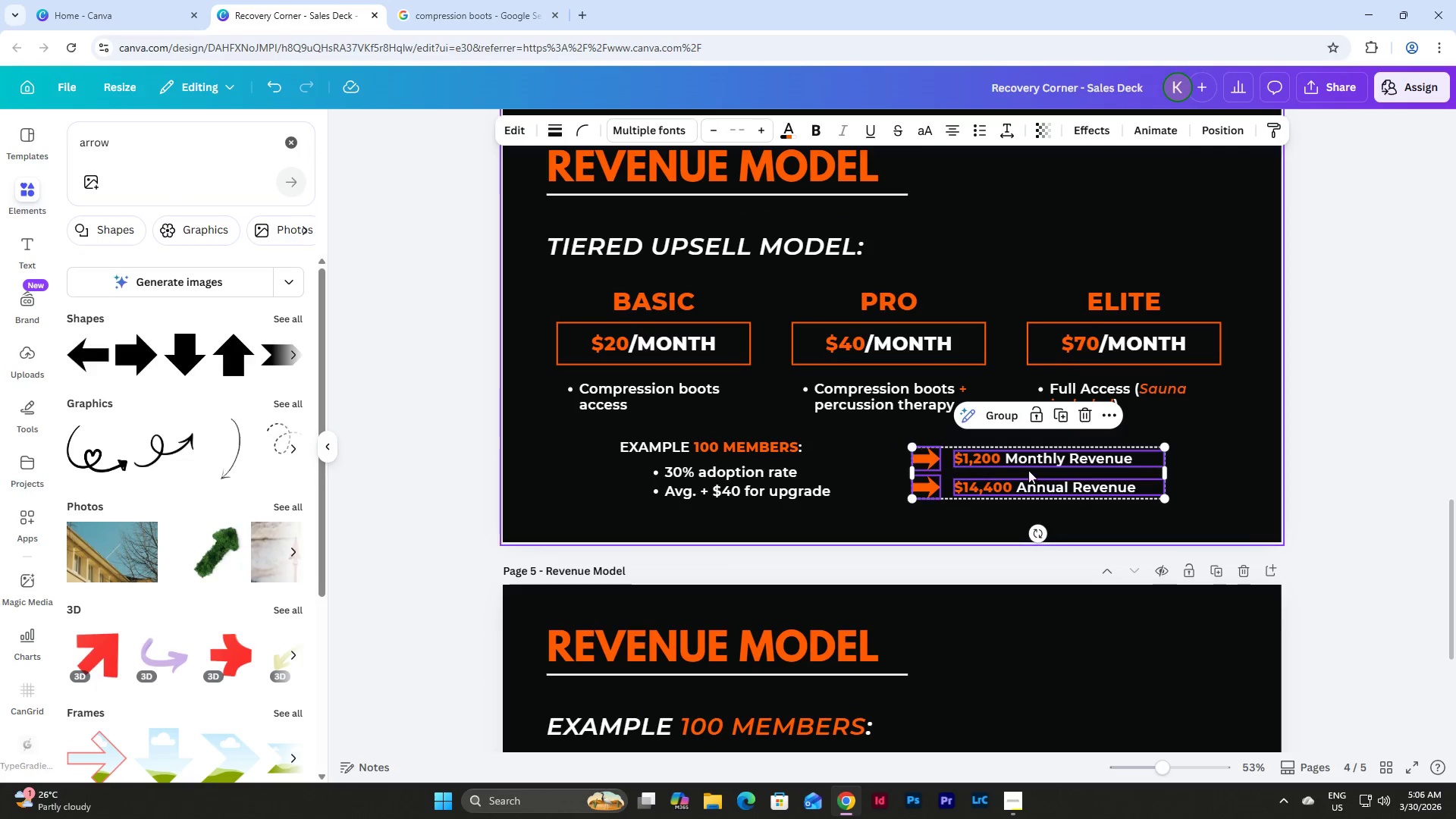 
left_click_drag(start_coordinate=[1031, 469], to_coordinate=[1025, 469])
 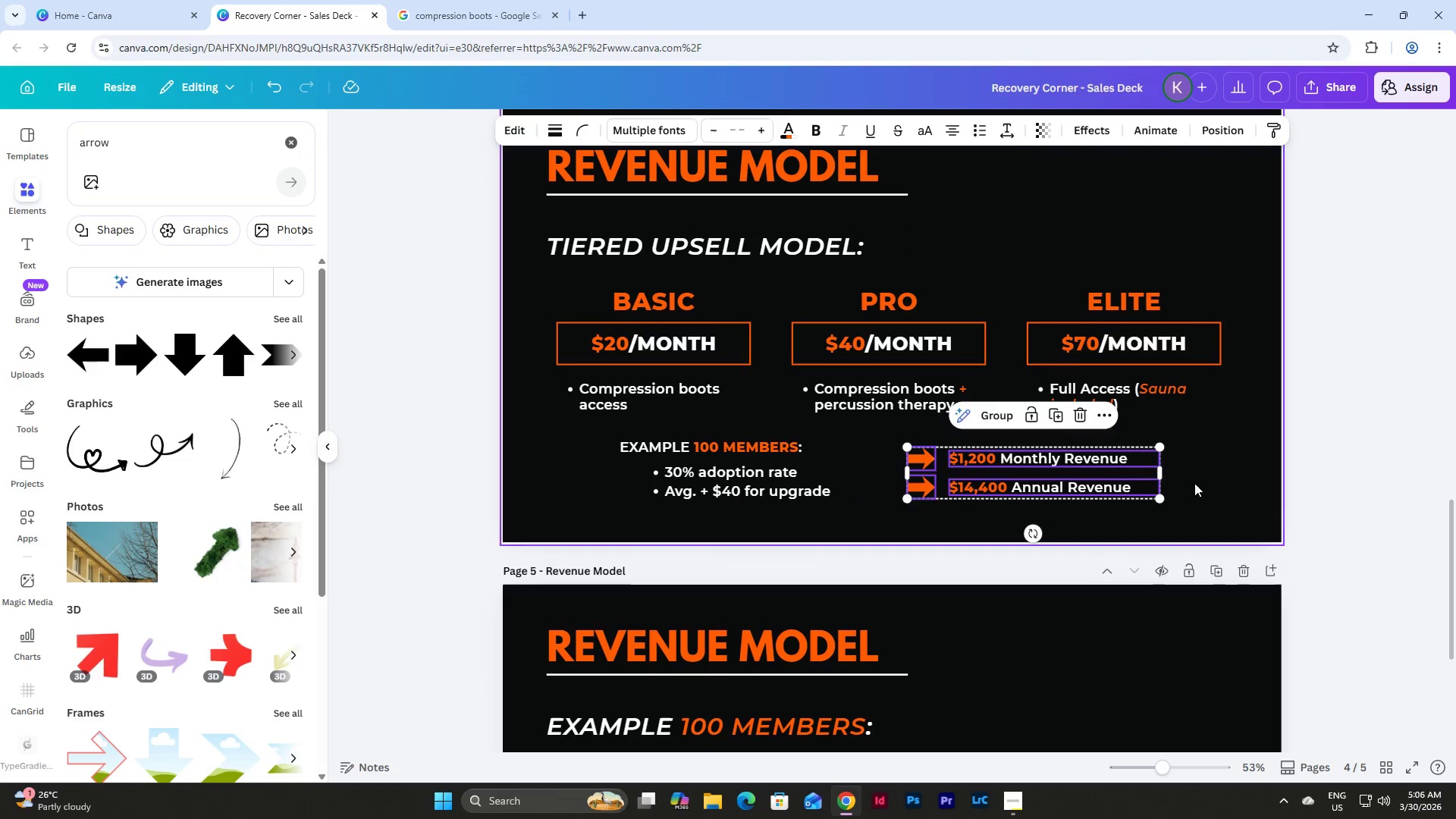 
left_click([1194, 483])
 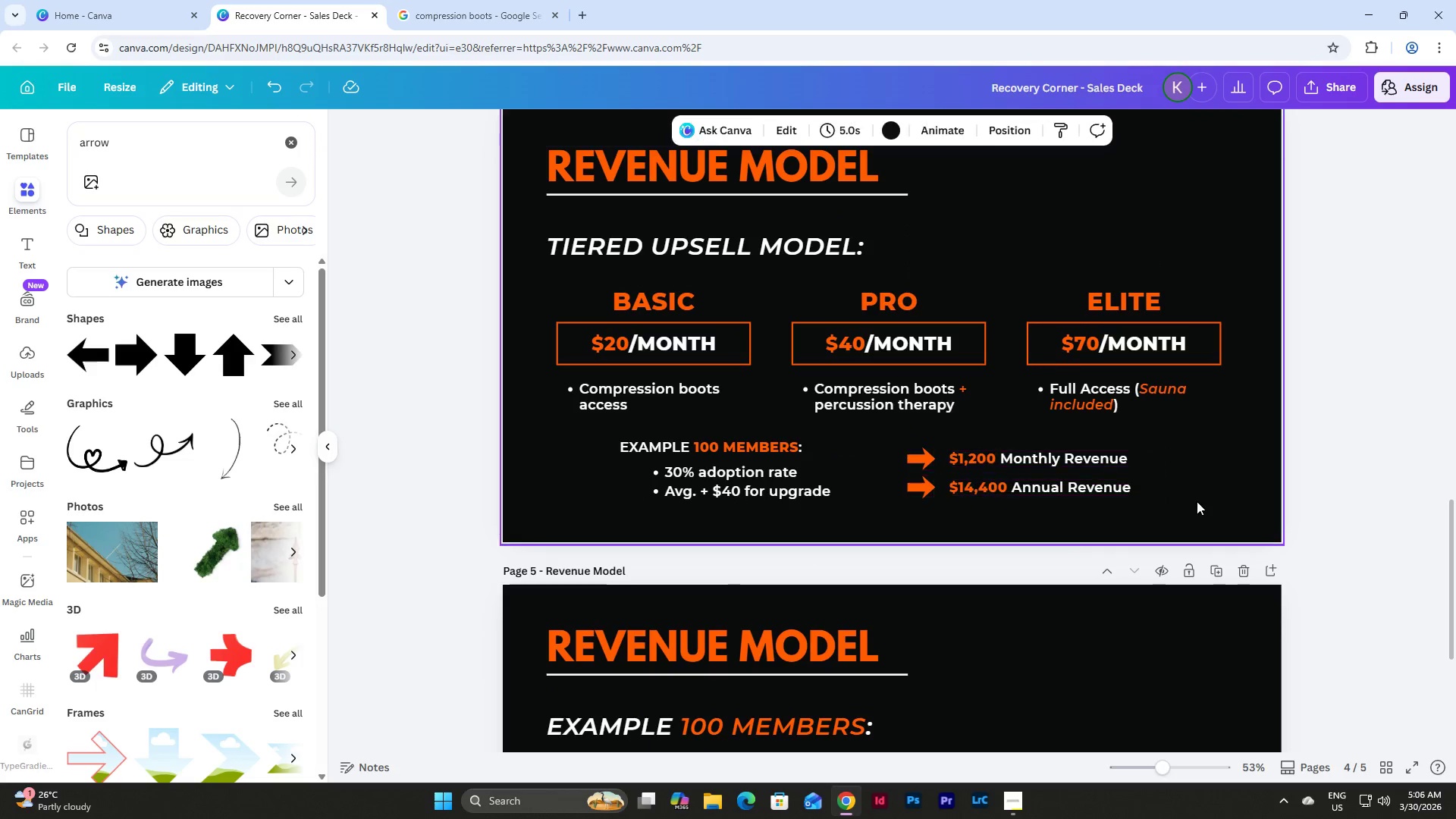 
left_click_drag(start_coordinate=[1202, 515], to_coordinate=[635, 436])
 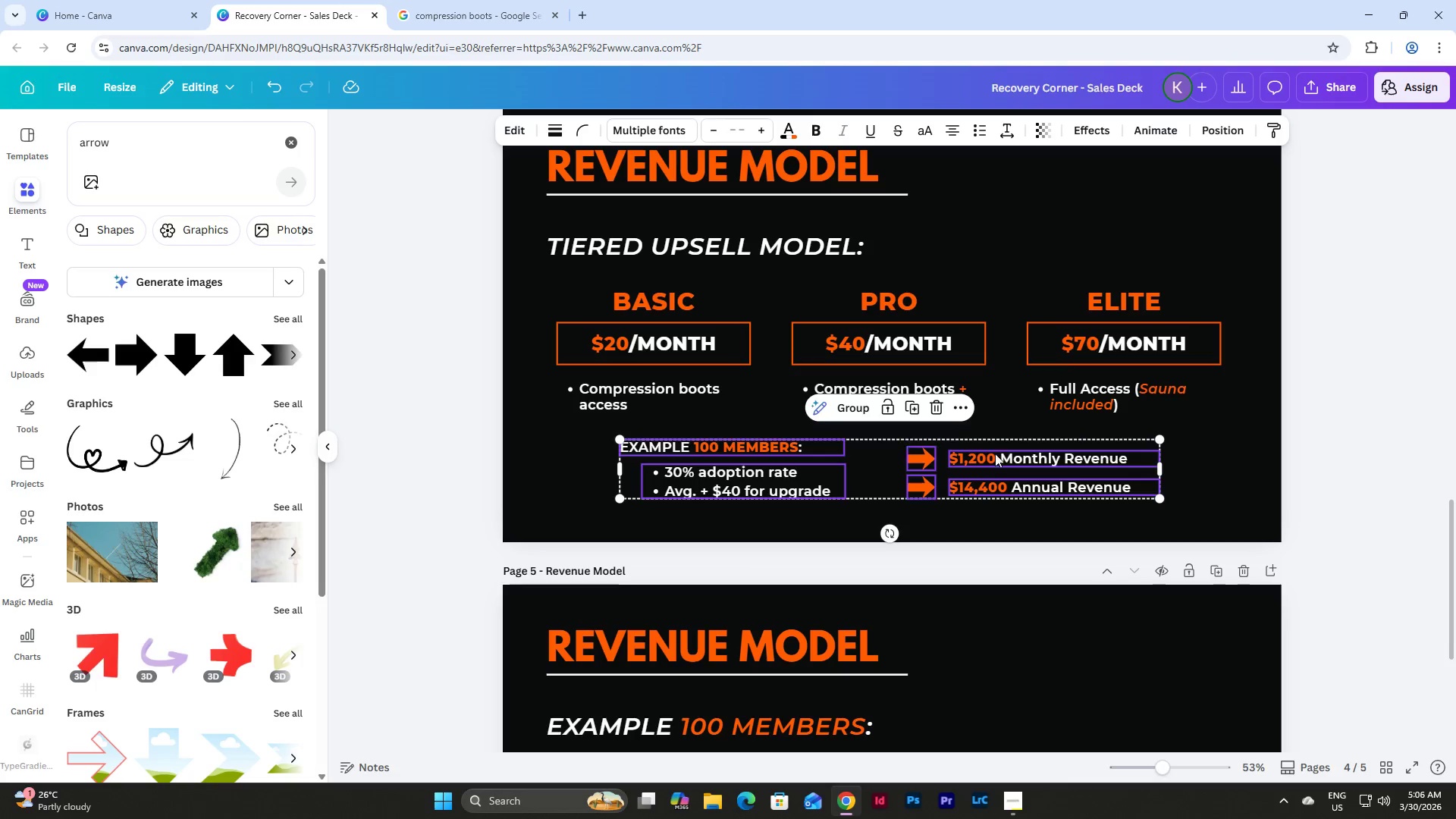 
left_click_drag(start_coordinate=[1018, 457], to_coordinate=[1023, 457])
 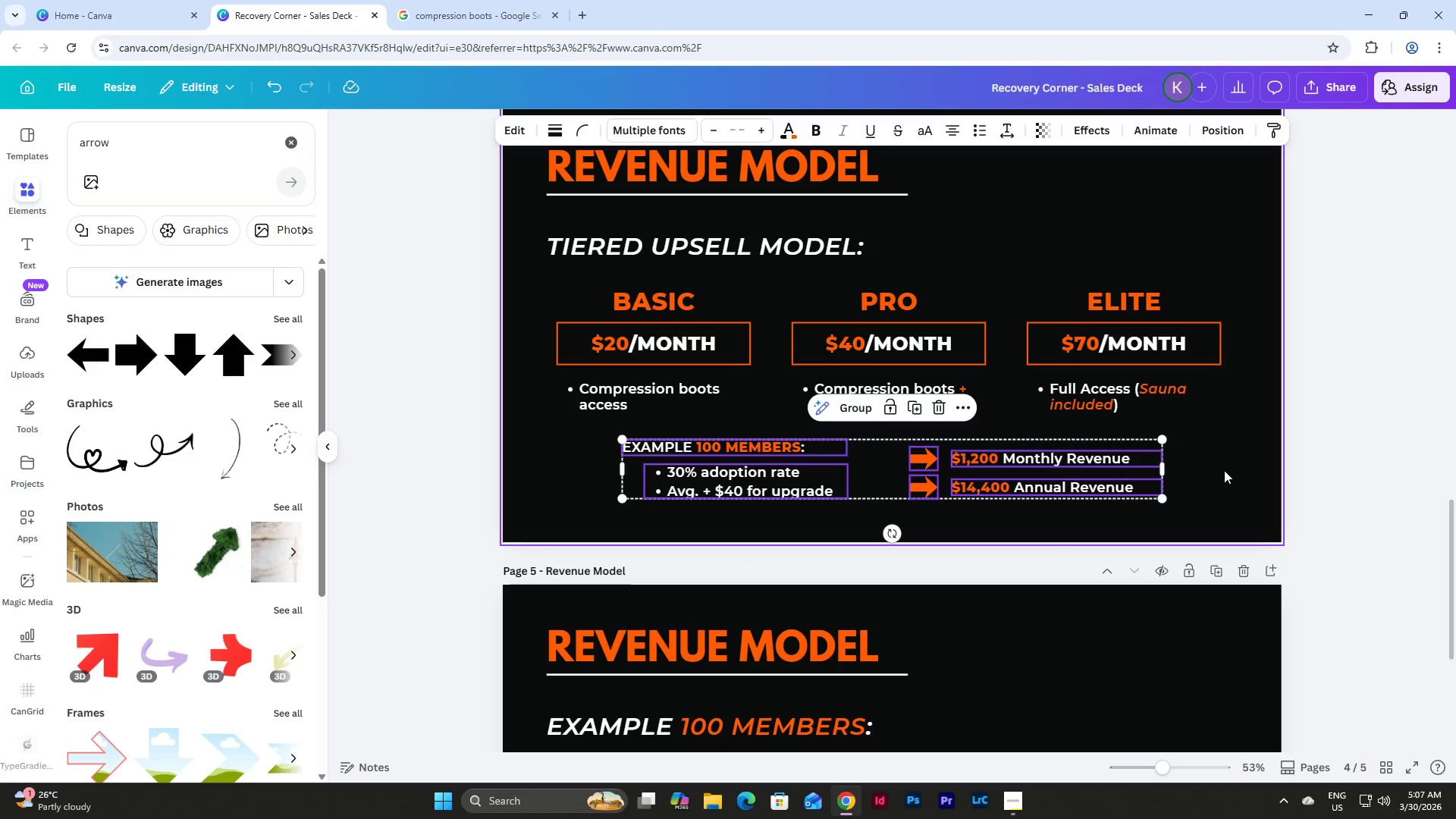 
left_click([1237, 470])
 